 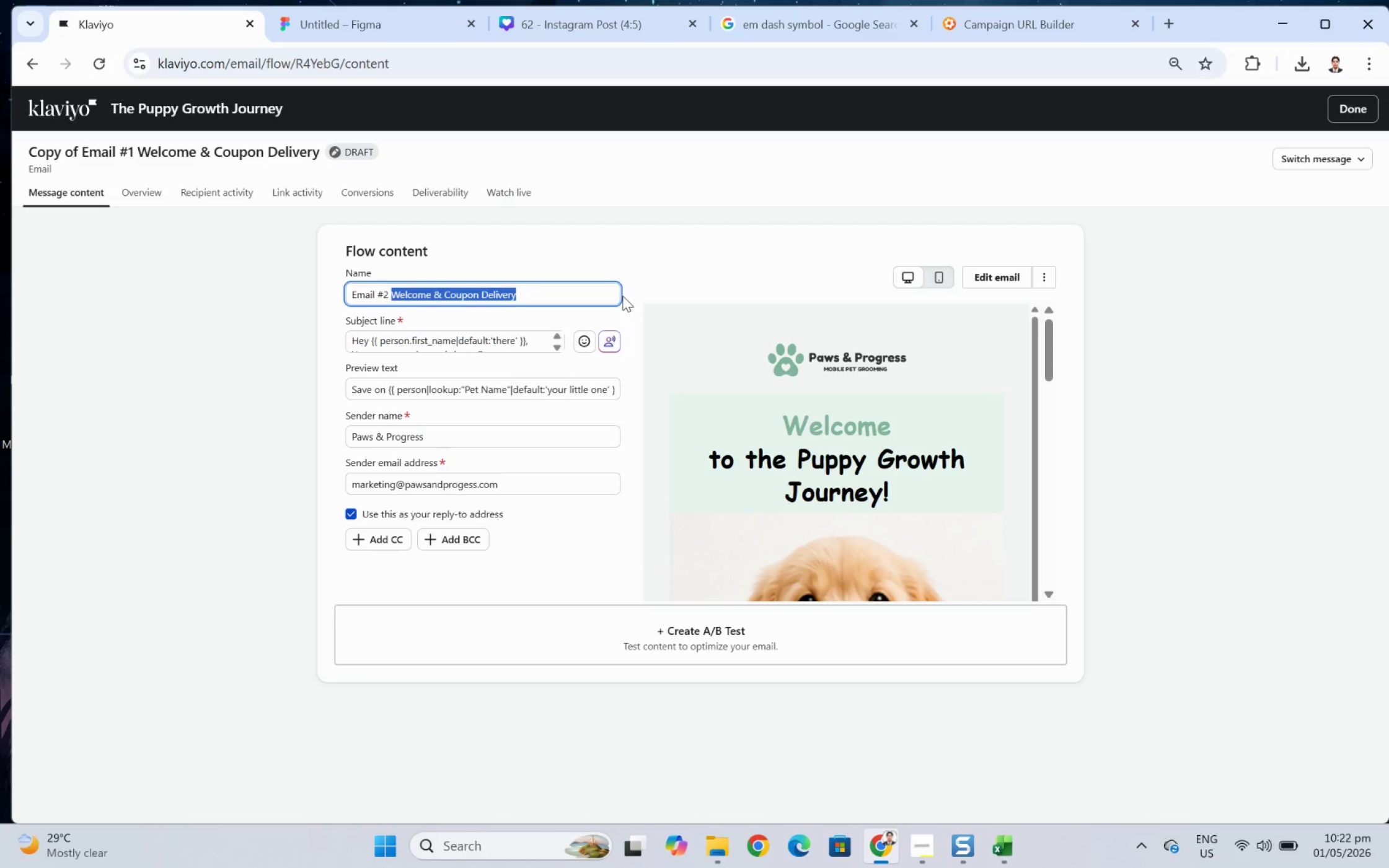 
key(Control+V)
 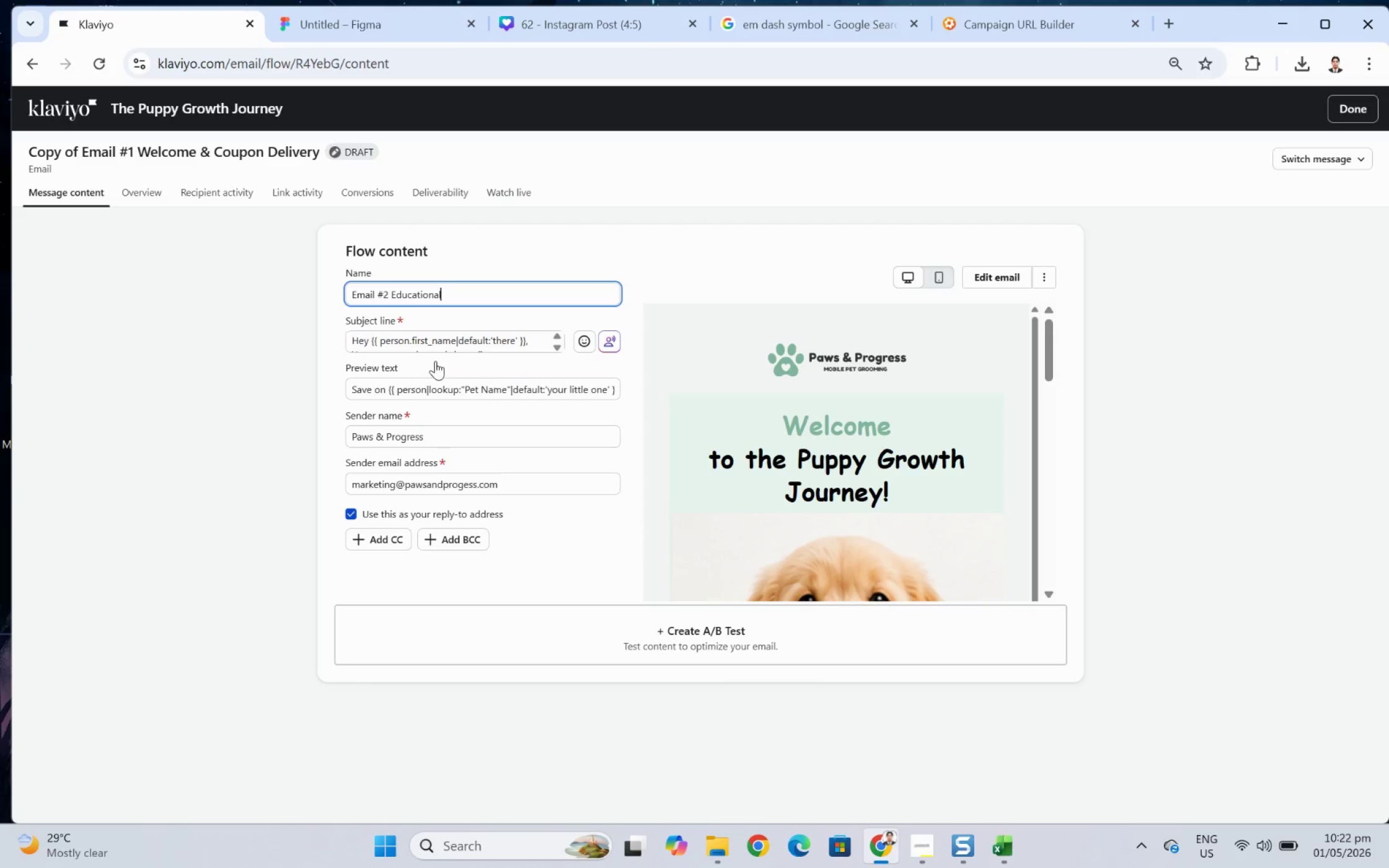 
wait(12.71)
 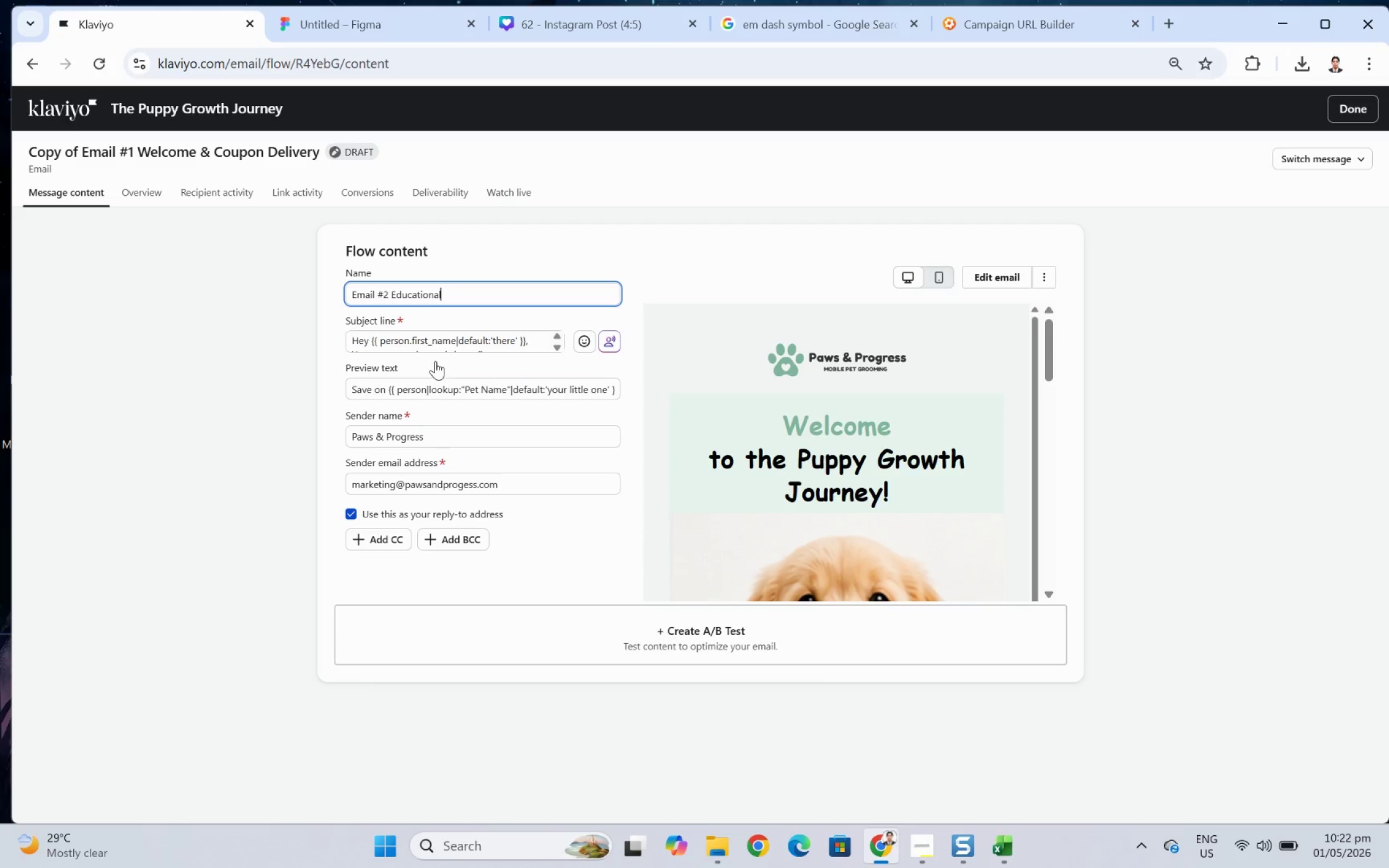 
left_click_drag(start_coordinate=[370, 338], to_coordinate=[293, 344])
 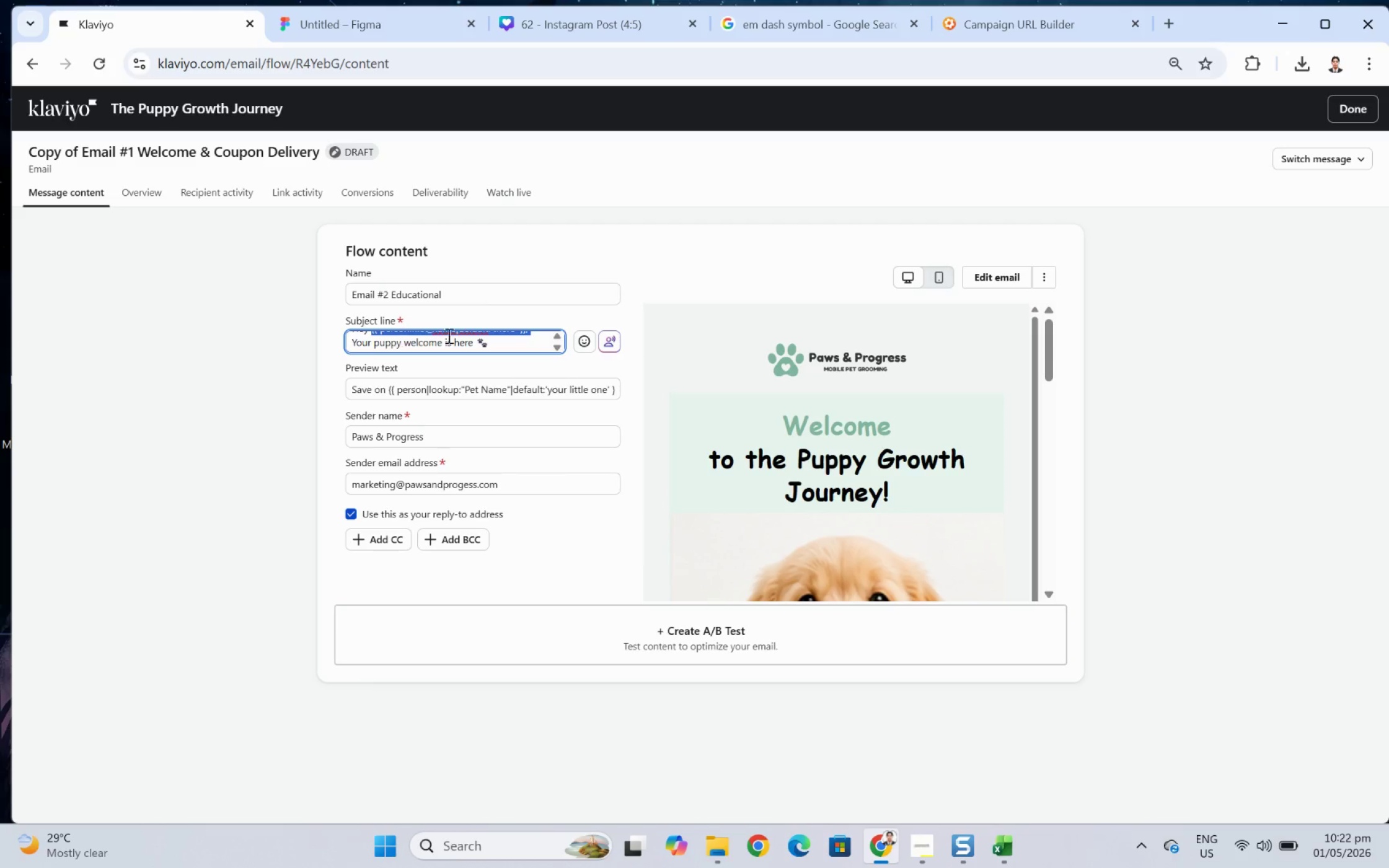 
scroll: coordinate [469, 335], scroll_direction: up, amount: 1.0
 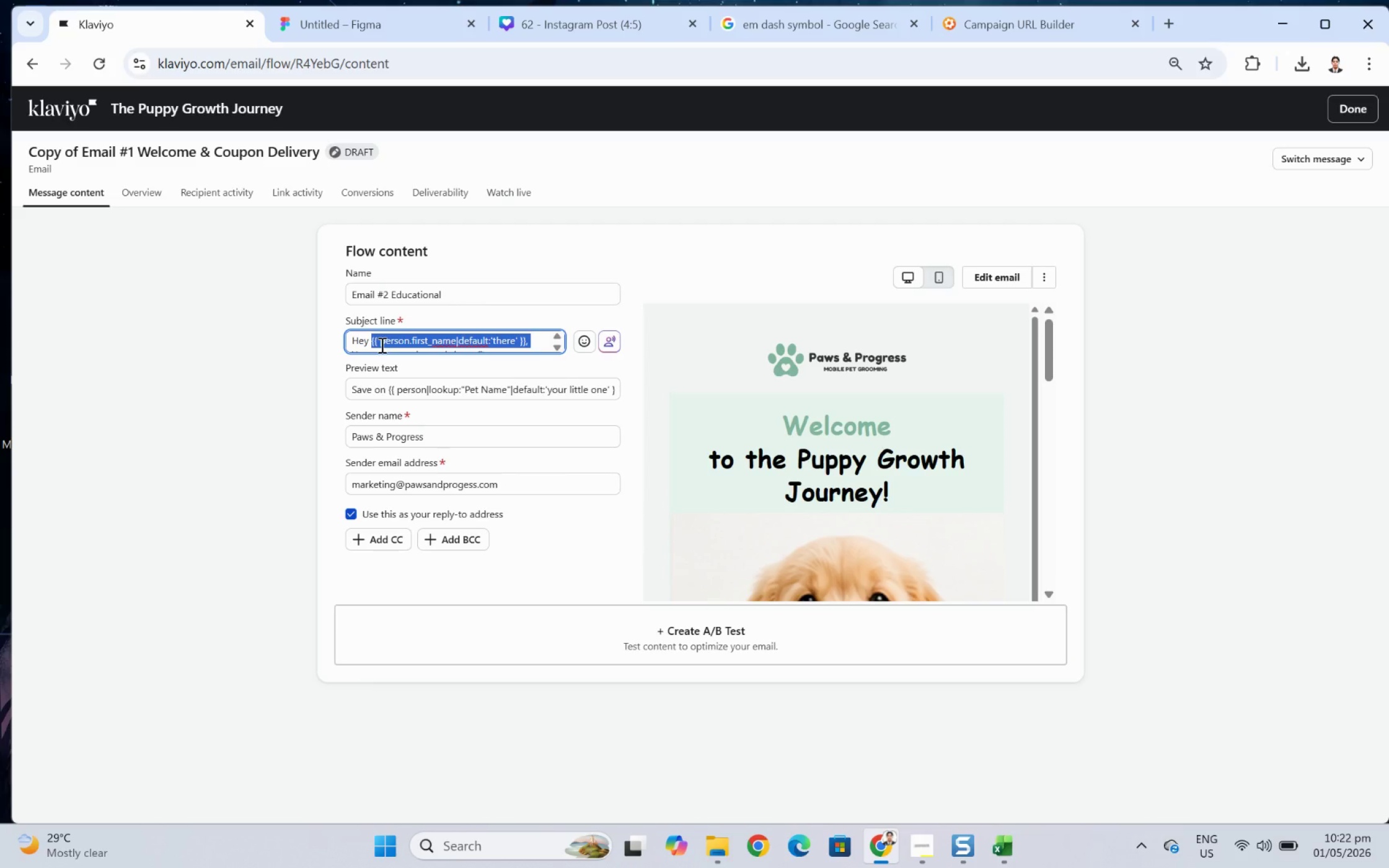 
left_click([381, 344])
 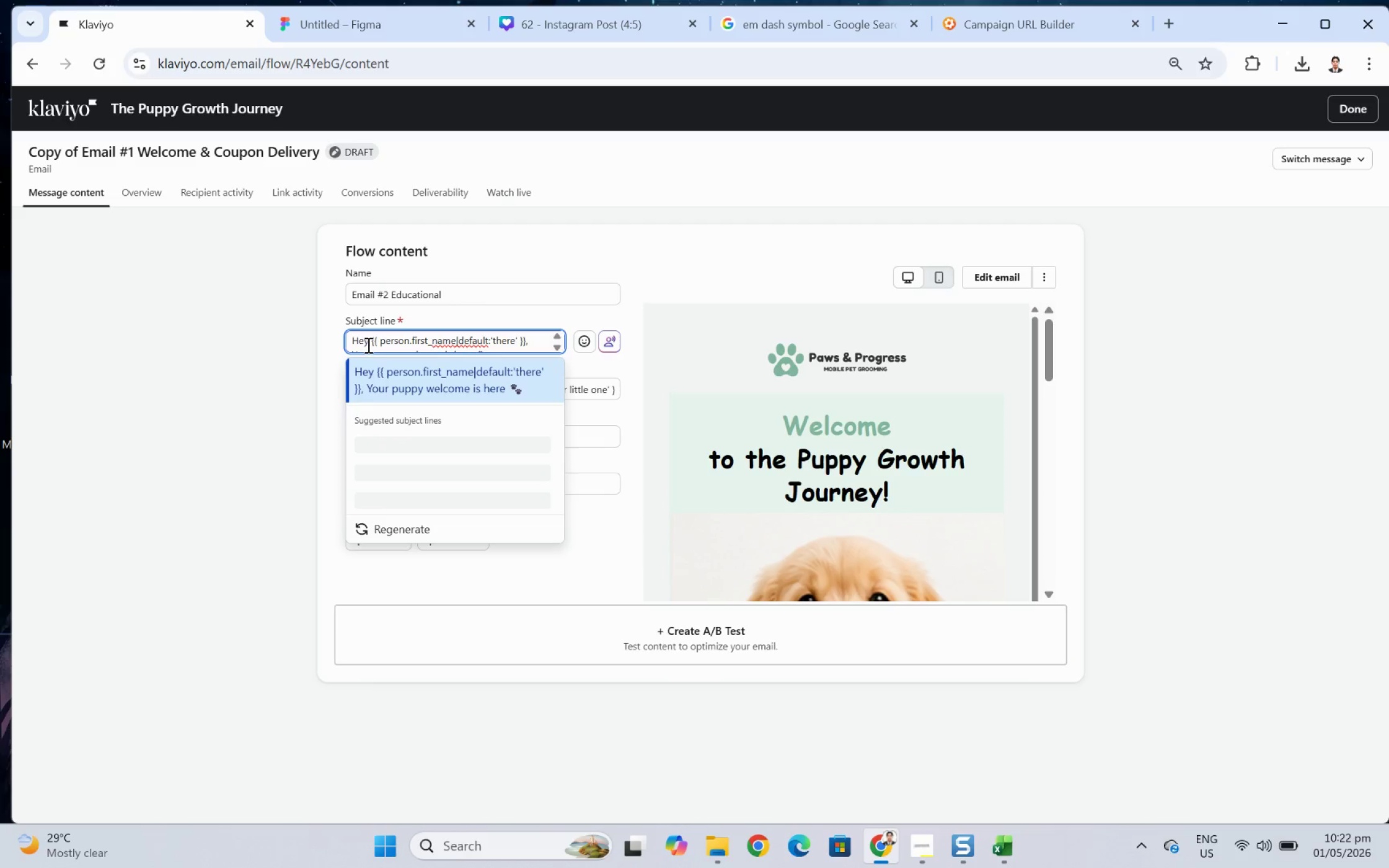 
left_click([368, 344])
 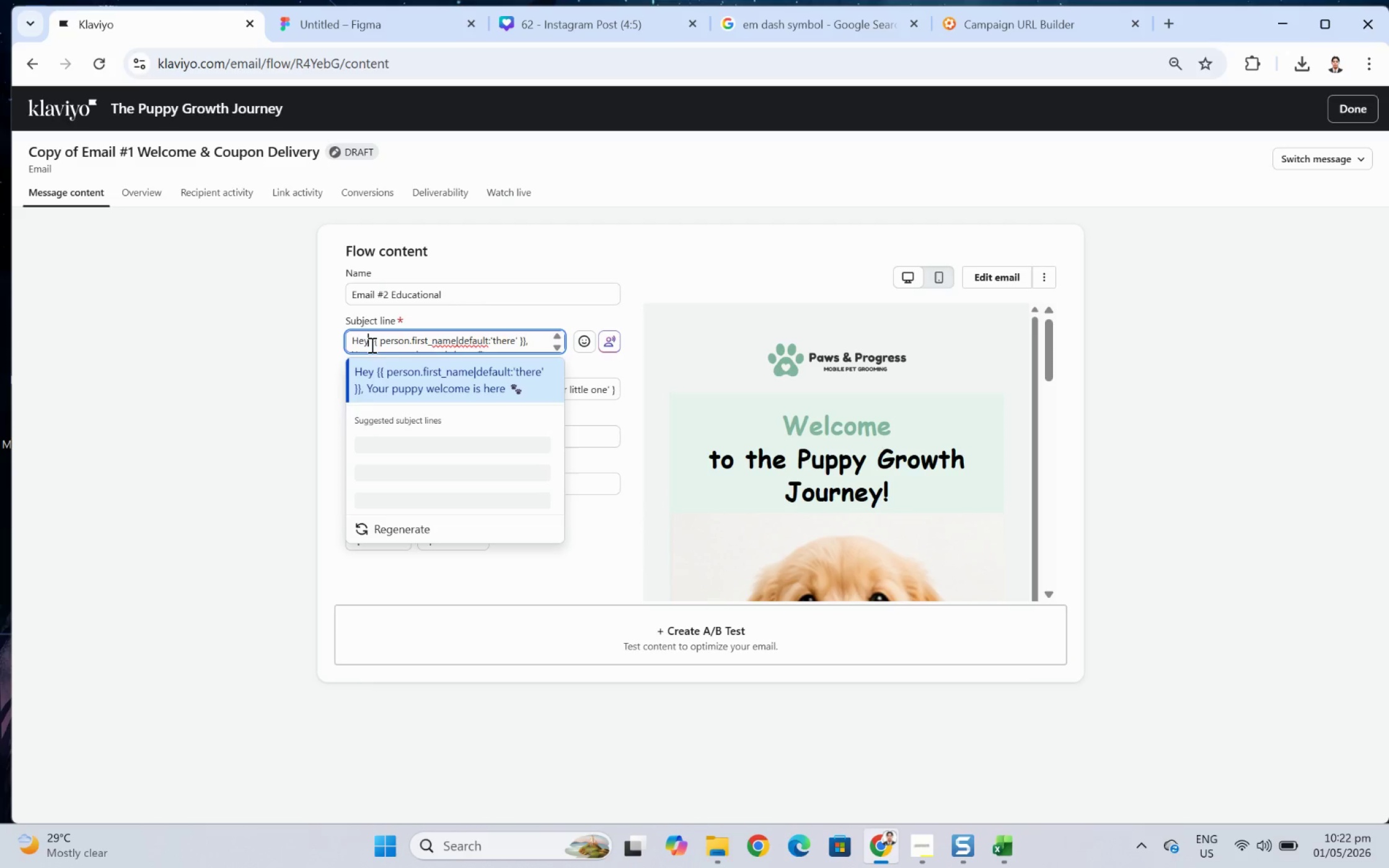 
key(Backspace)
key(Backspace)
key(Backspace)
key(Backspace)
type(Getting)
 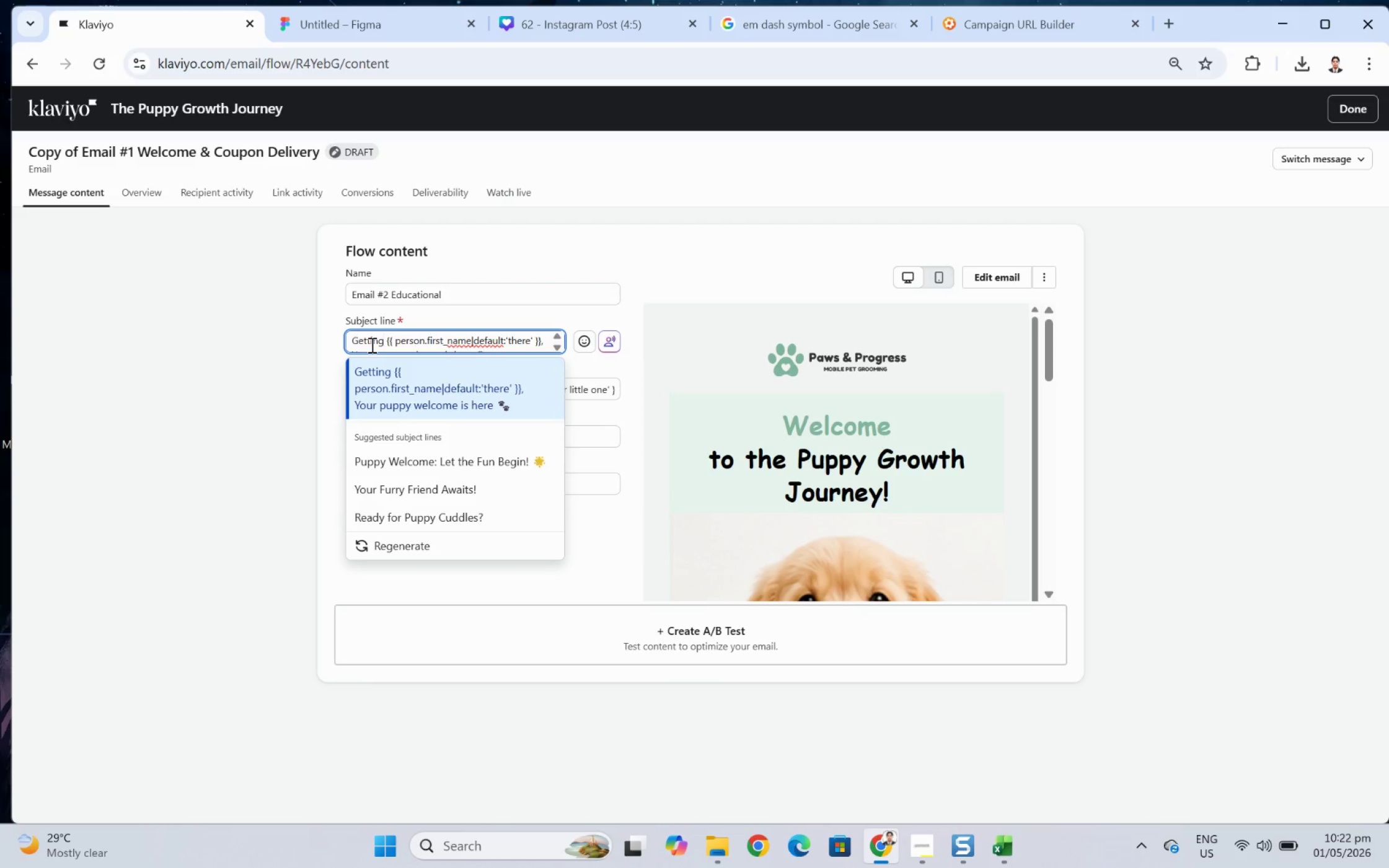 
wait(7.58)
 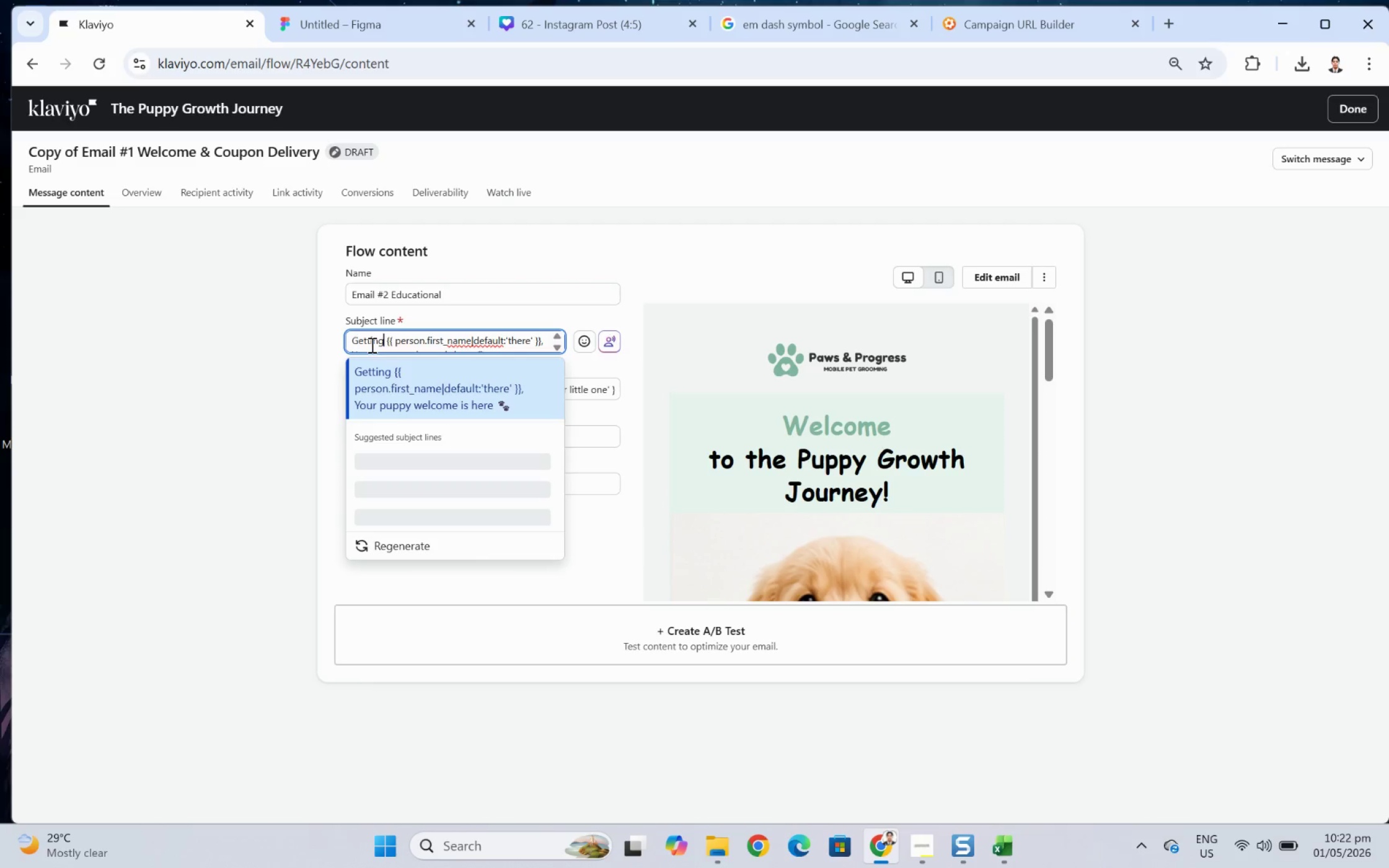 
scroll: coordinate [428, 334], scroll_direction: down, amount: 2.0
 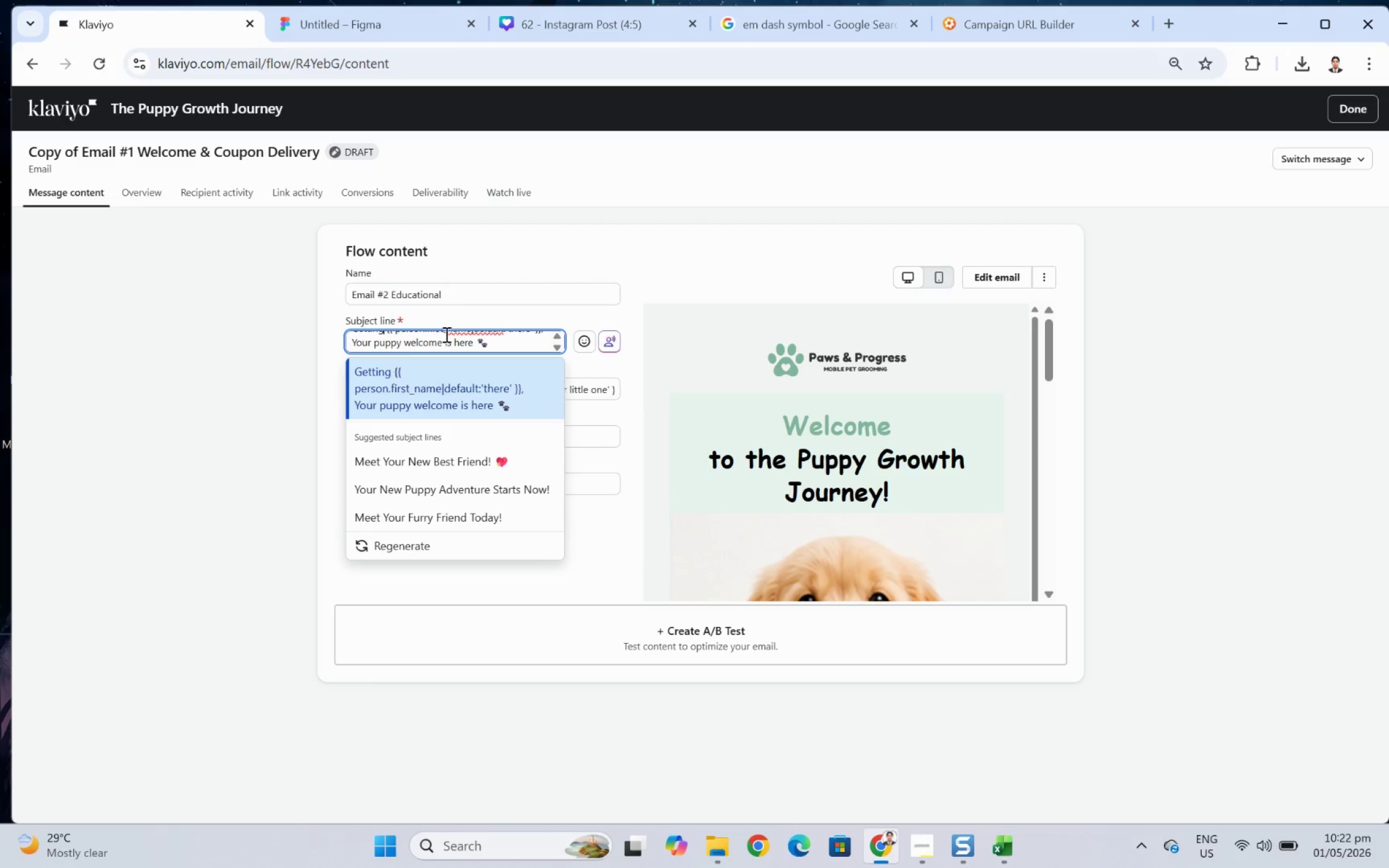 
scroll: coordinate [451, 333], scroll_direction: up, amount: 1.0
 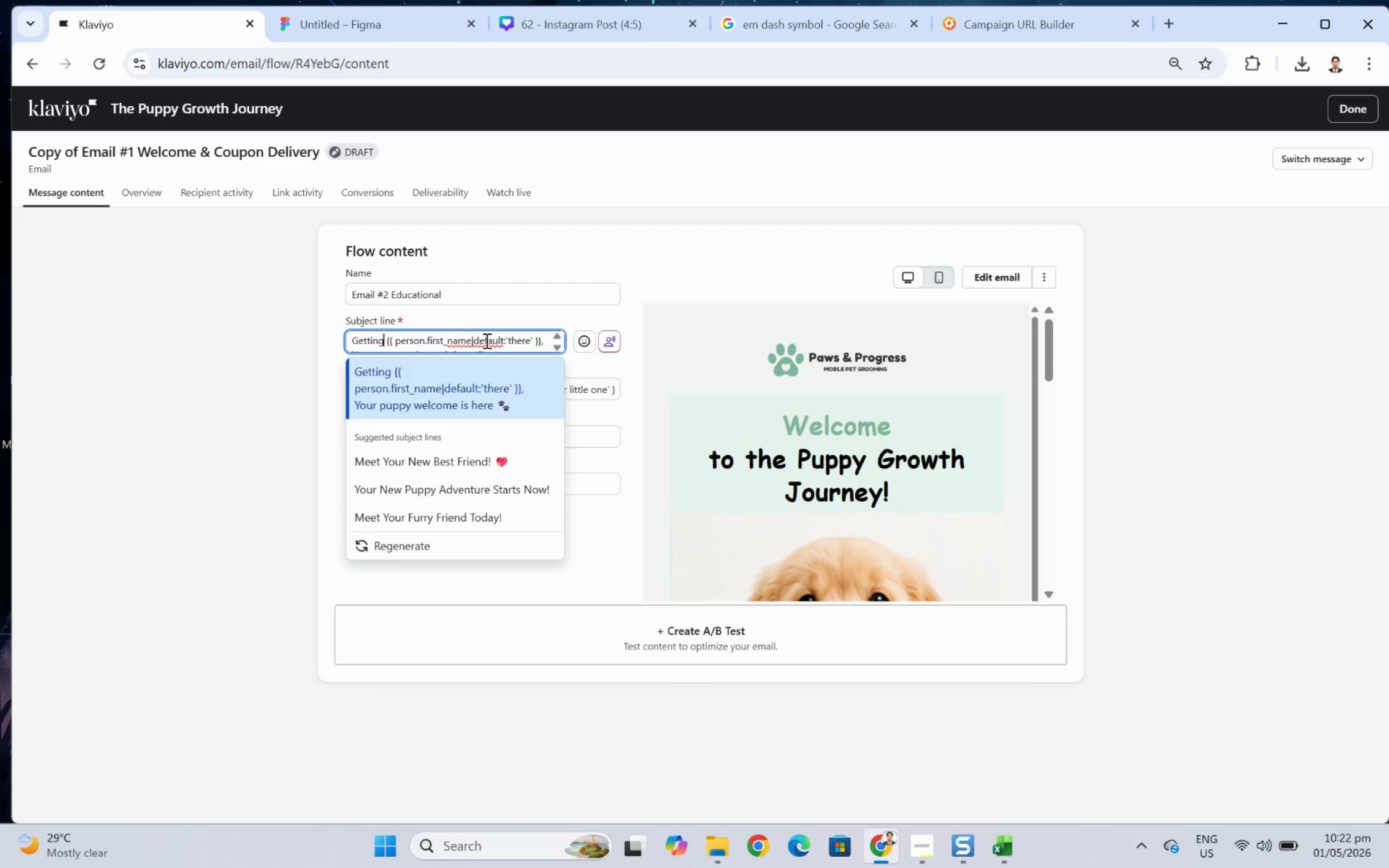 
scroll: coordinate [488, 339], scroll_direction: none, amount: 0.0
 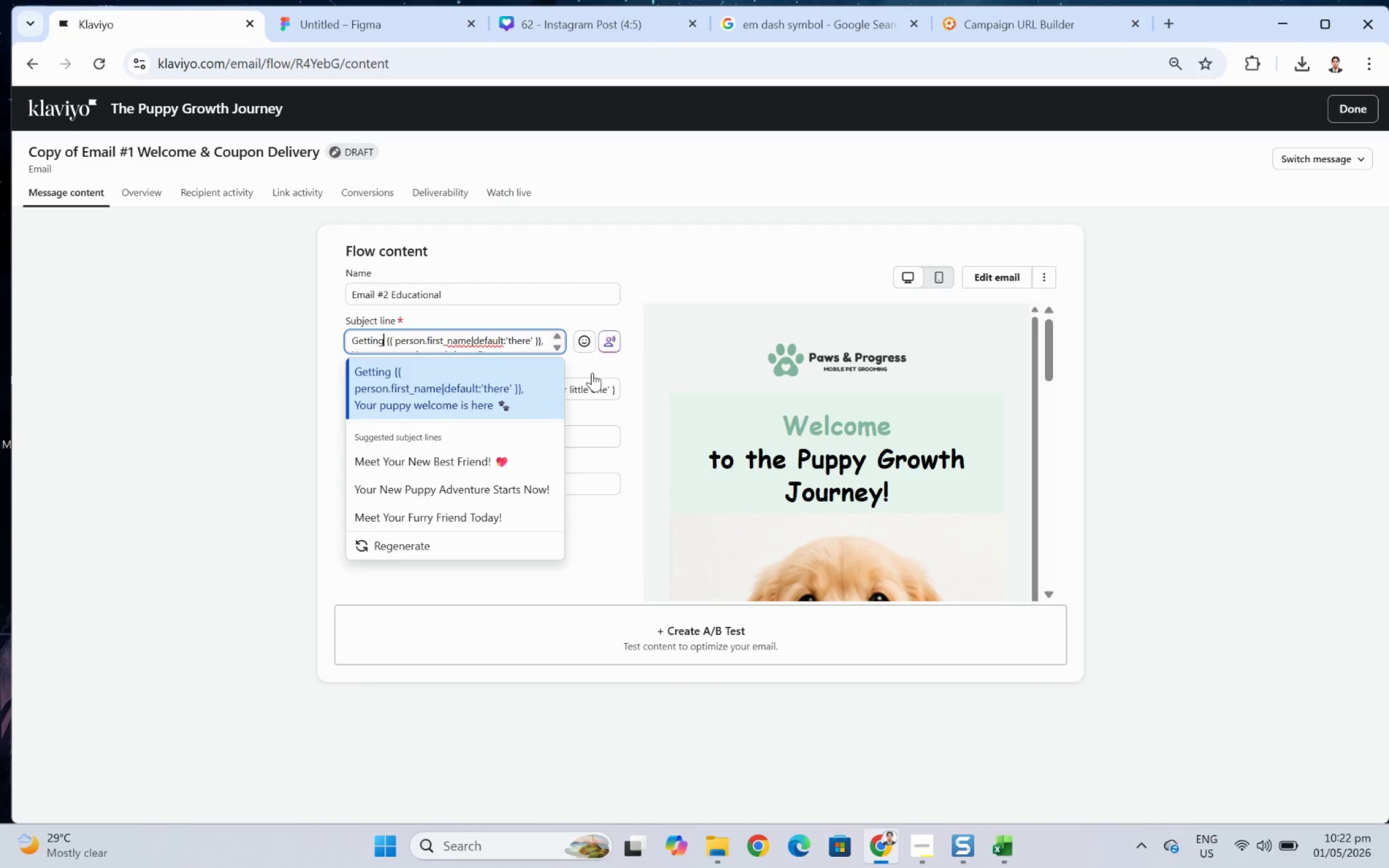 
left_click([607, 385])
 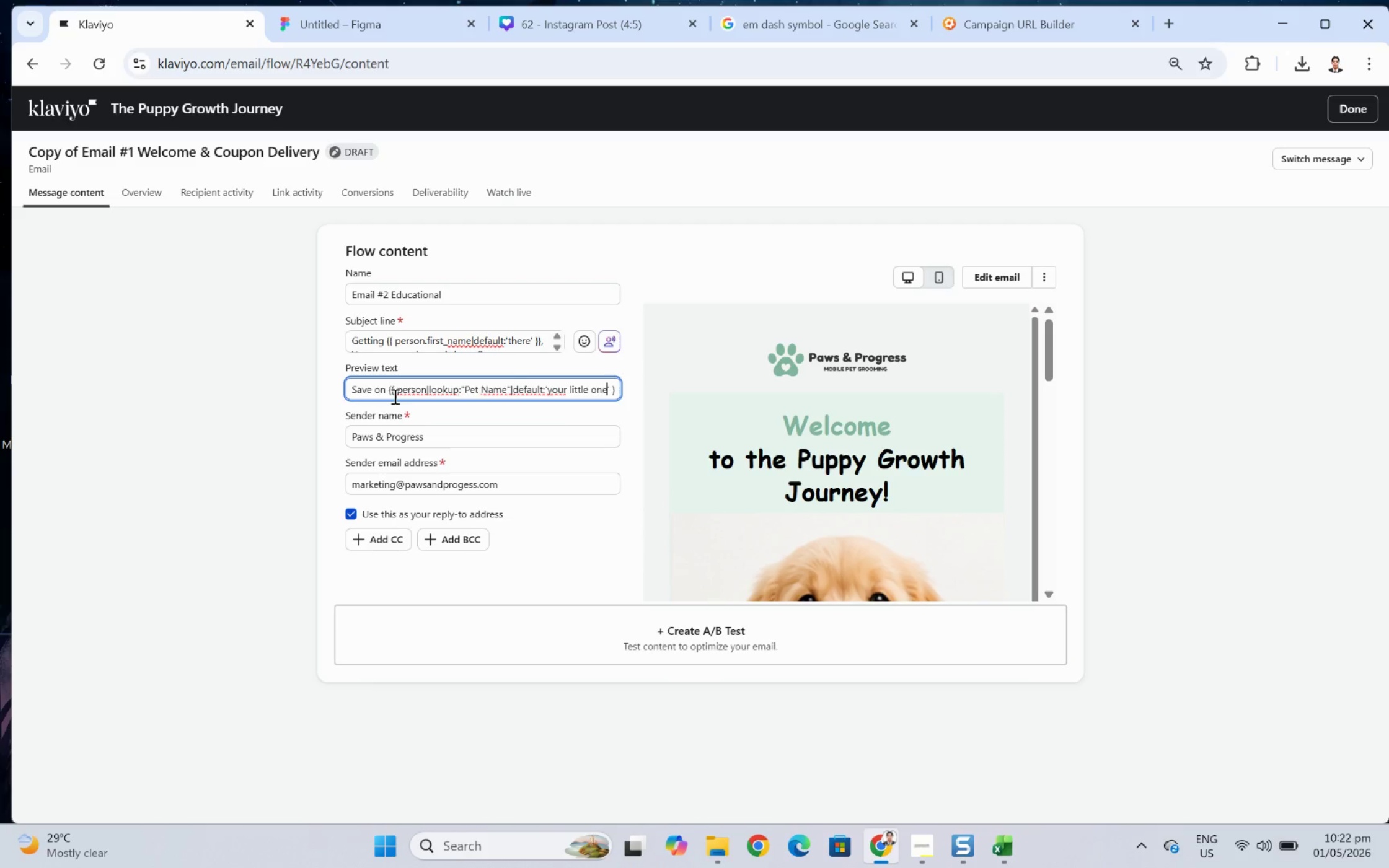 
left_click_drag(start_coordinate=[390, 394], to_coordinate=[509, 400])
 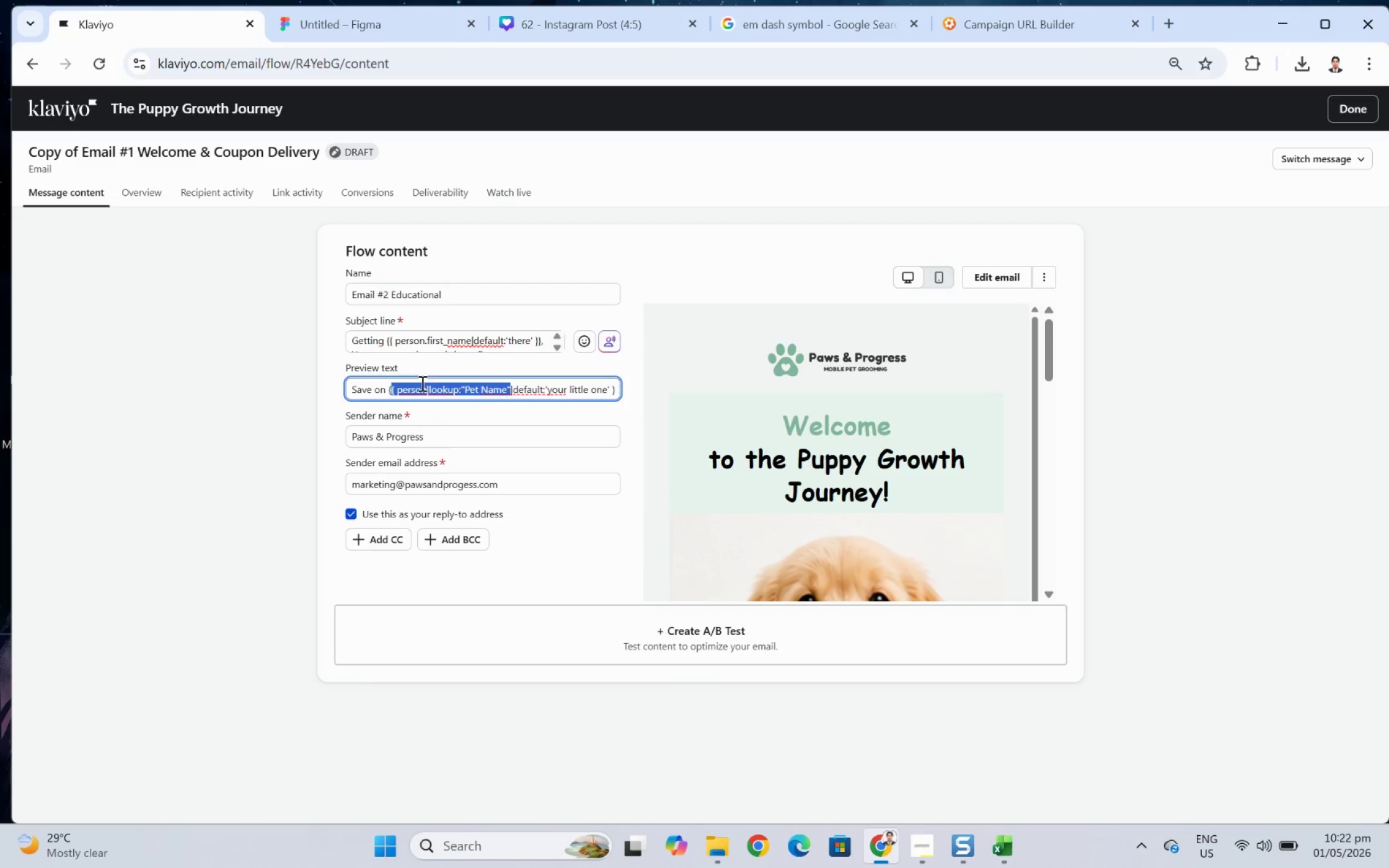 
left_click([421, 385])
 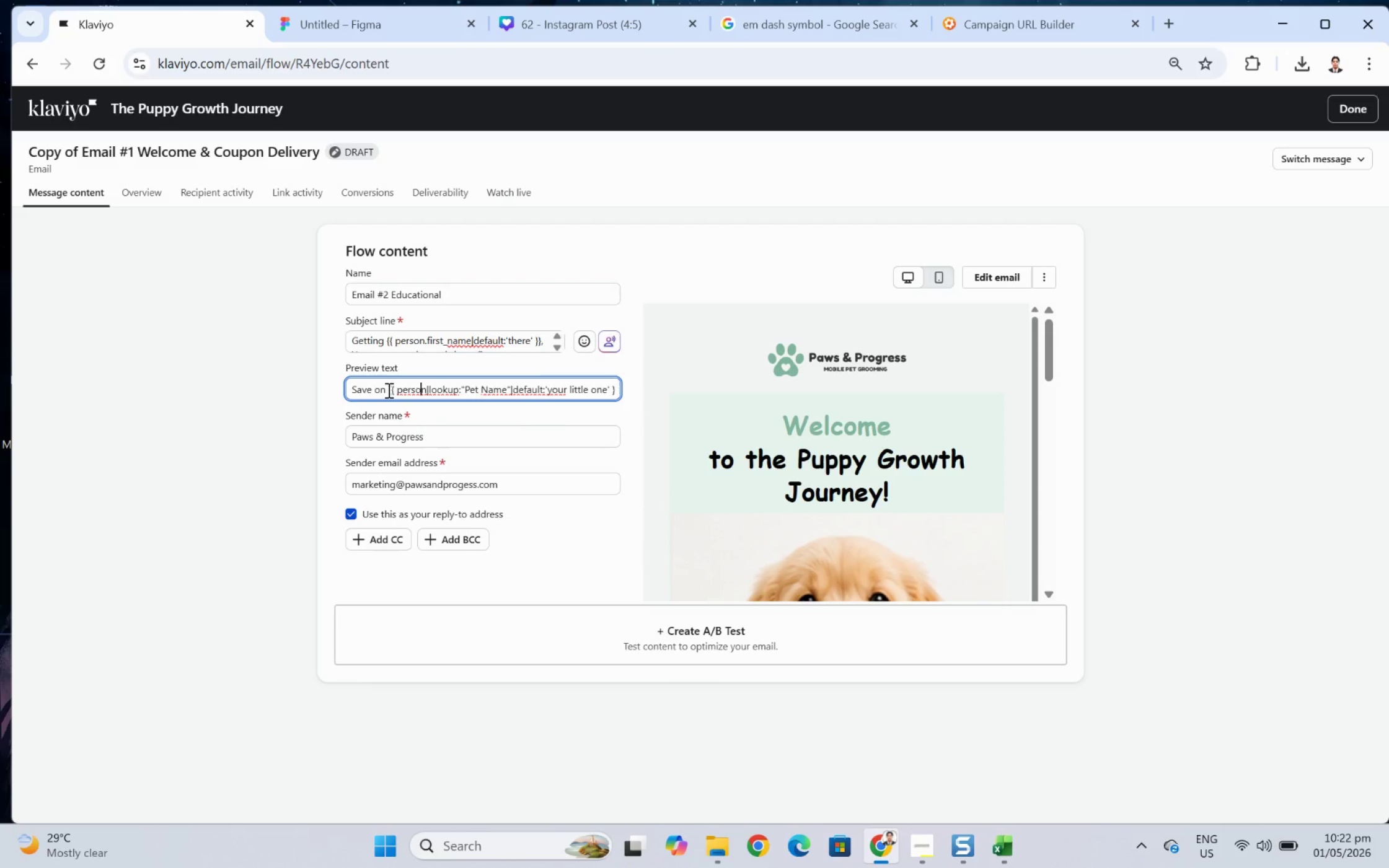 
left_click_drag(start_coordinate=[389, 390], to_coordinate=[605, 390])
 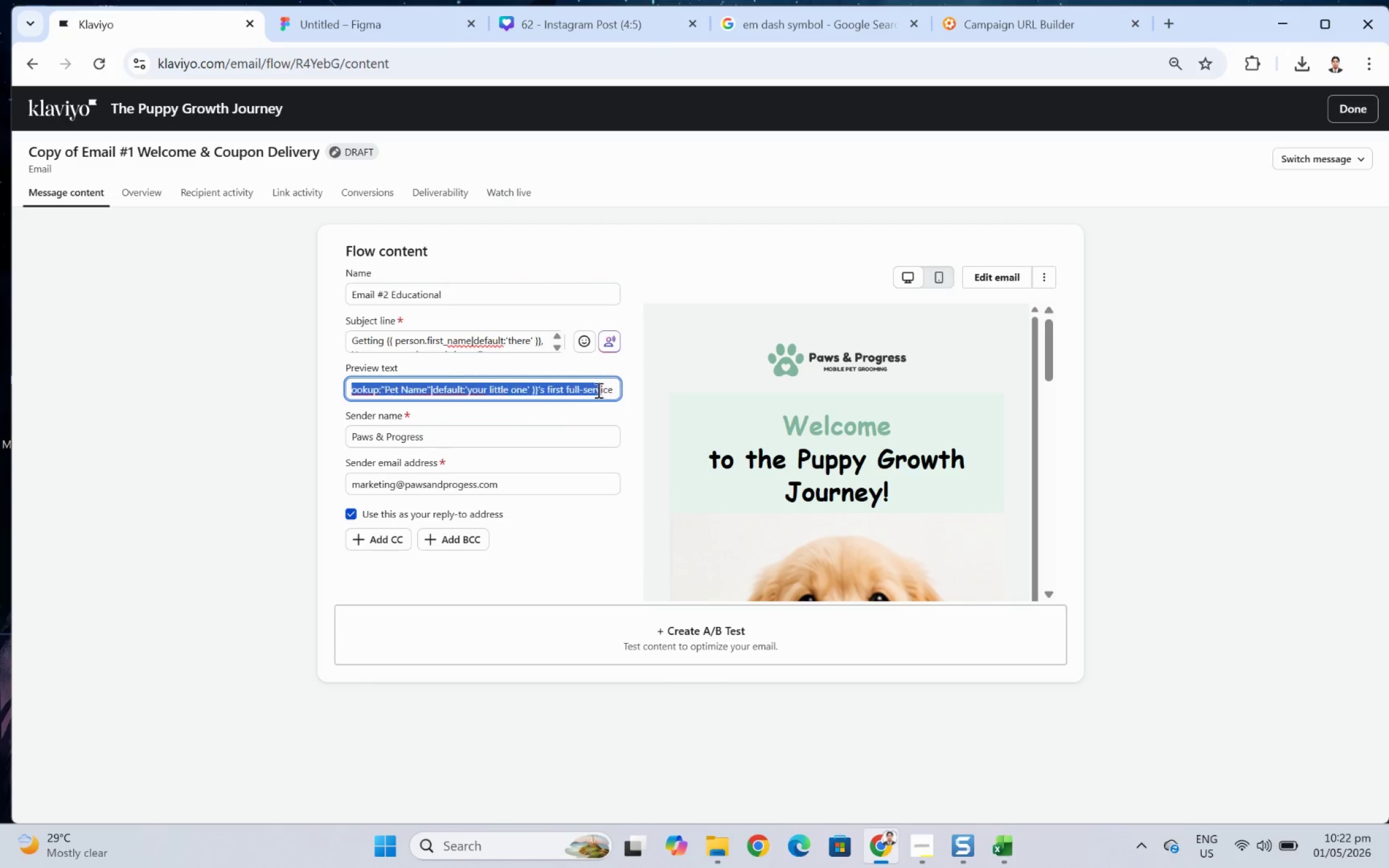 
left_click_drag(start_coordinate=[590, 390], to_coordinate=[537, 400])
 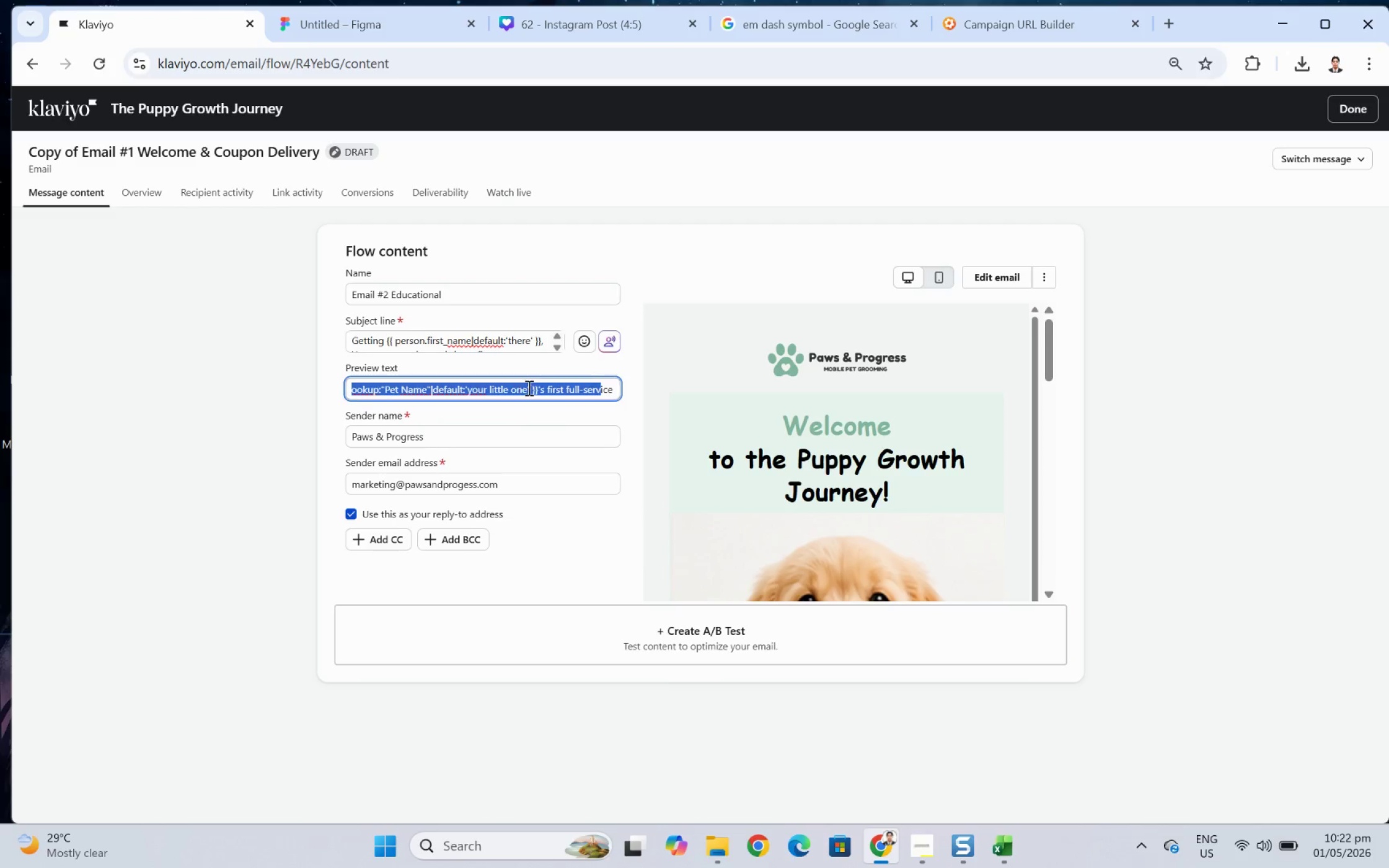 
hold_key(key=ShiftLeft, duration=2.29)
left_click([539, 387])
 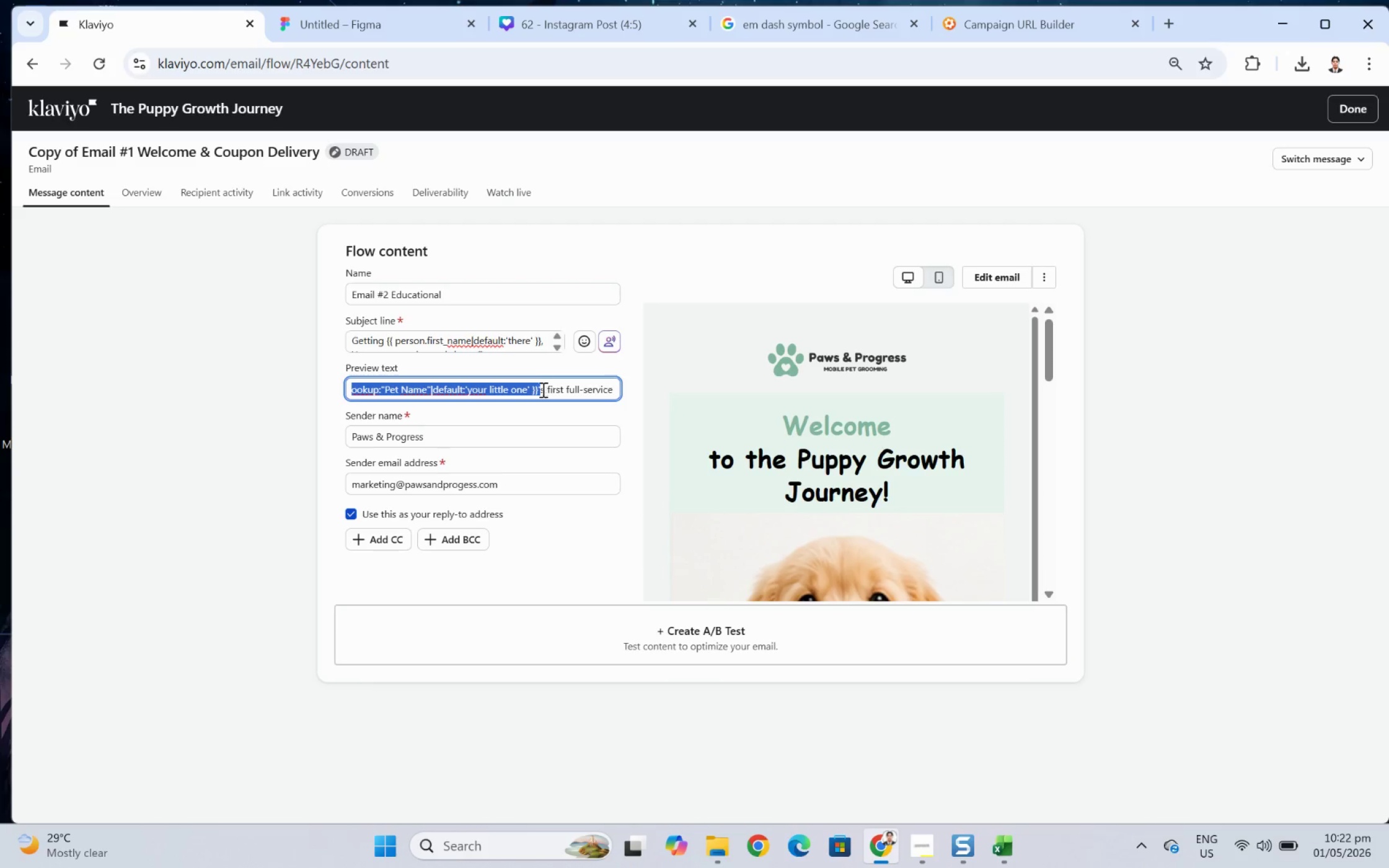 
left_click([537, 389])
 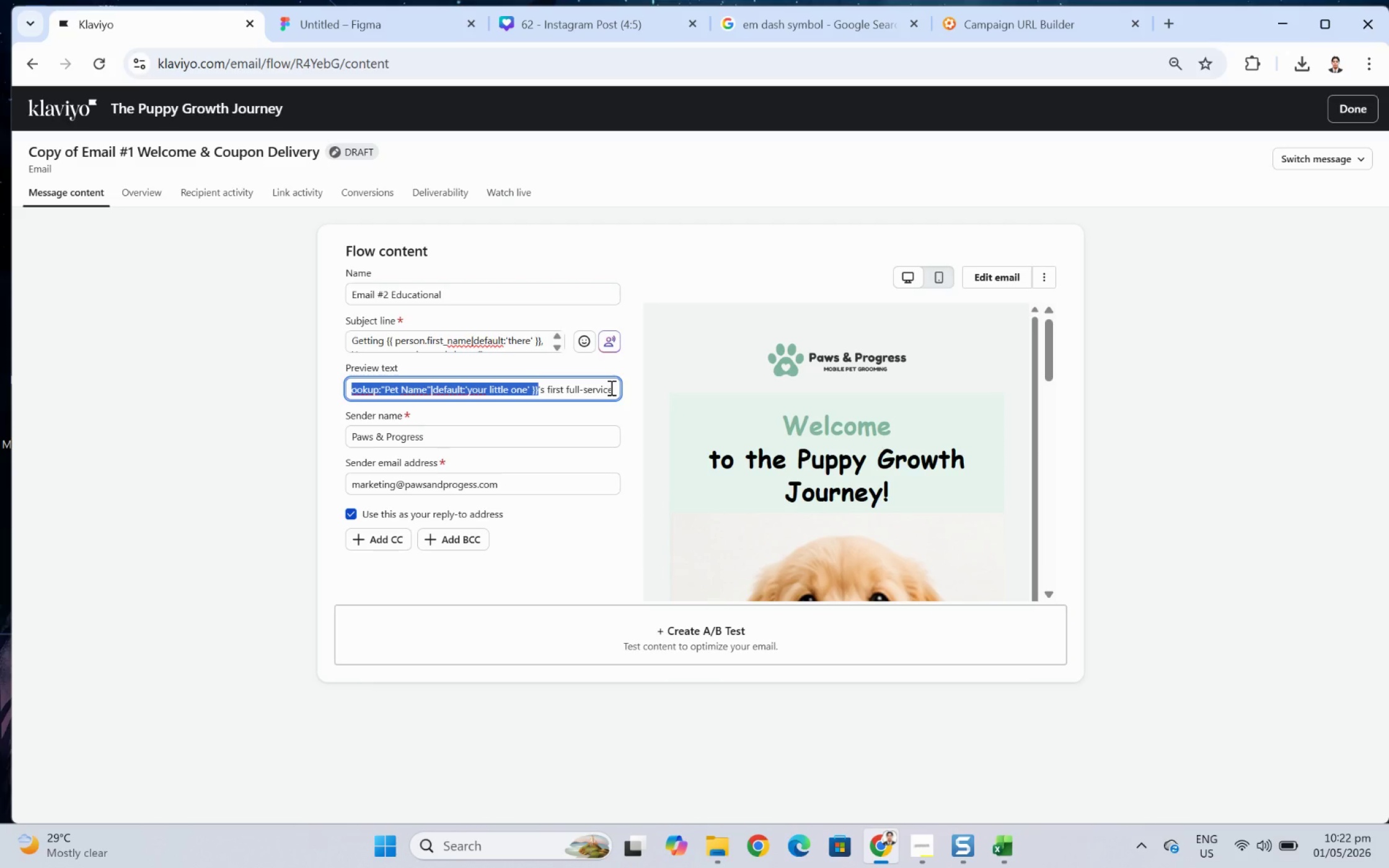 
key(Control+C)
 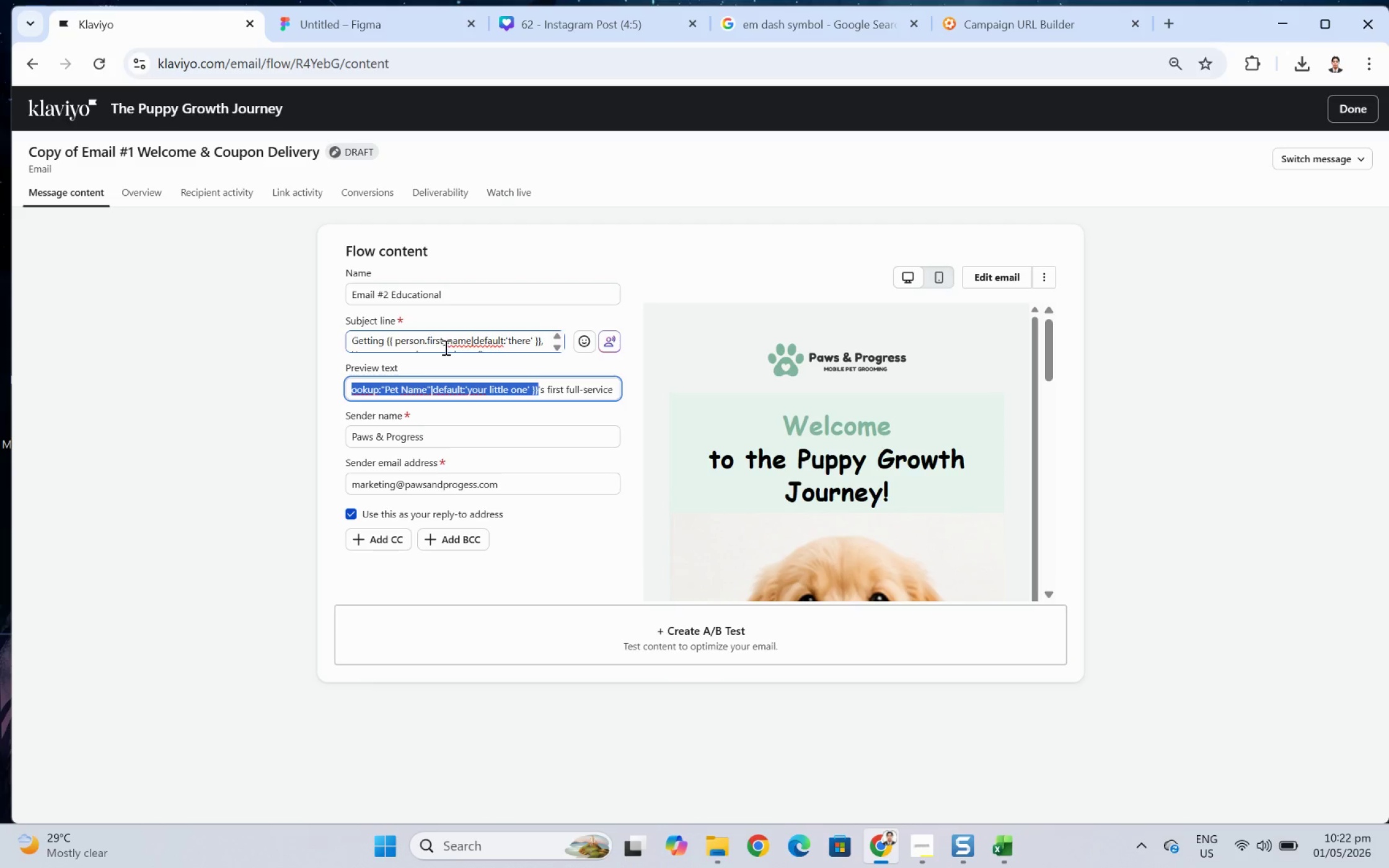 
left_click([430, 343])
 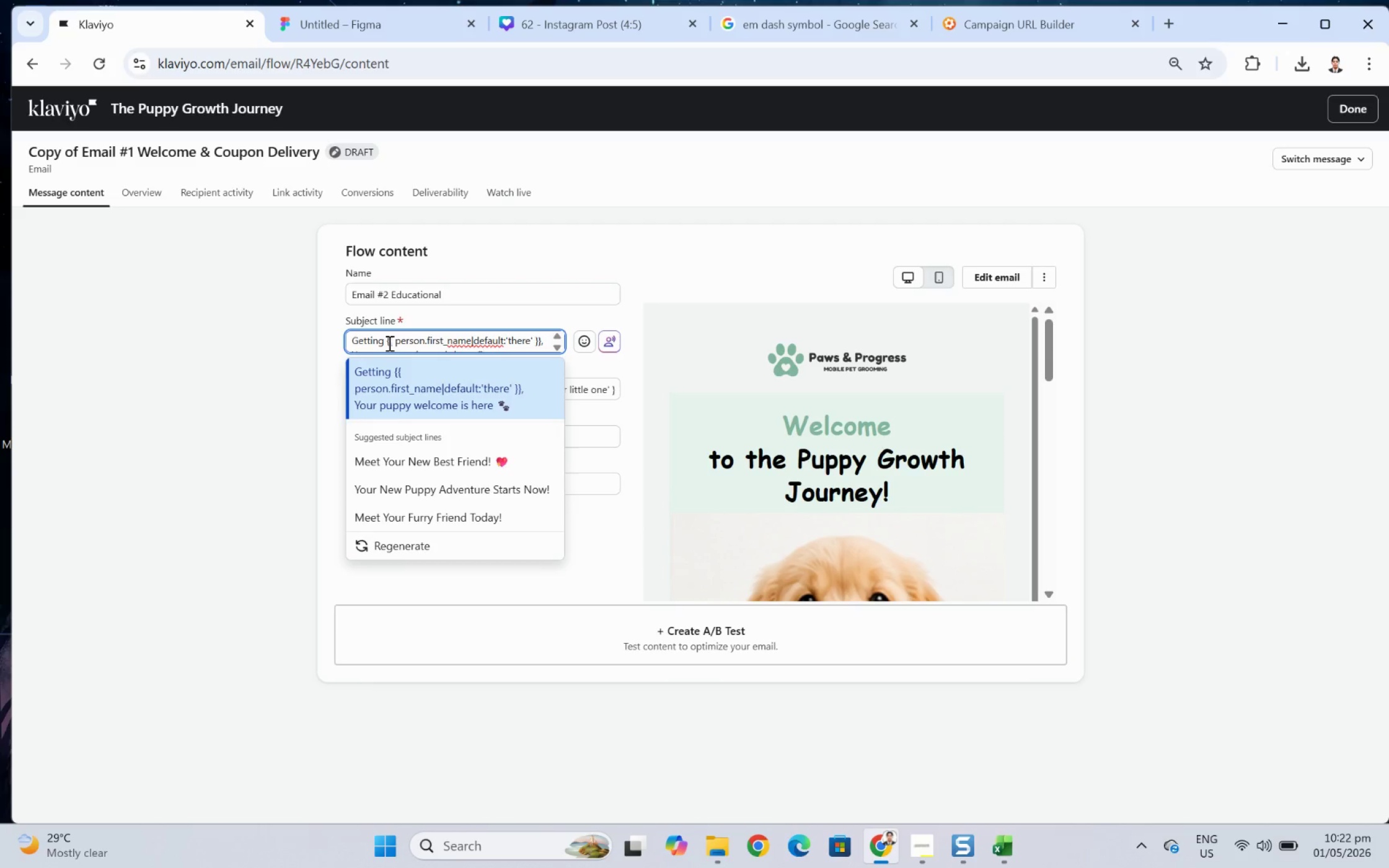 
left_click_drag(start_coordinate=[387, 343], to_coordinate=[541, 341])
 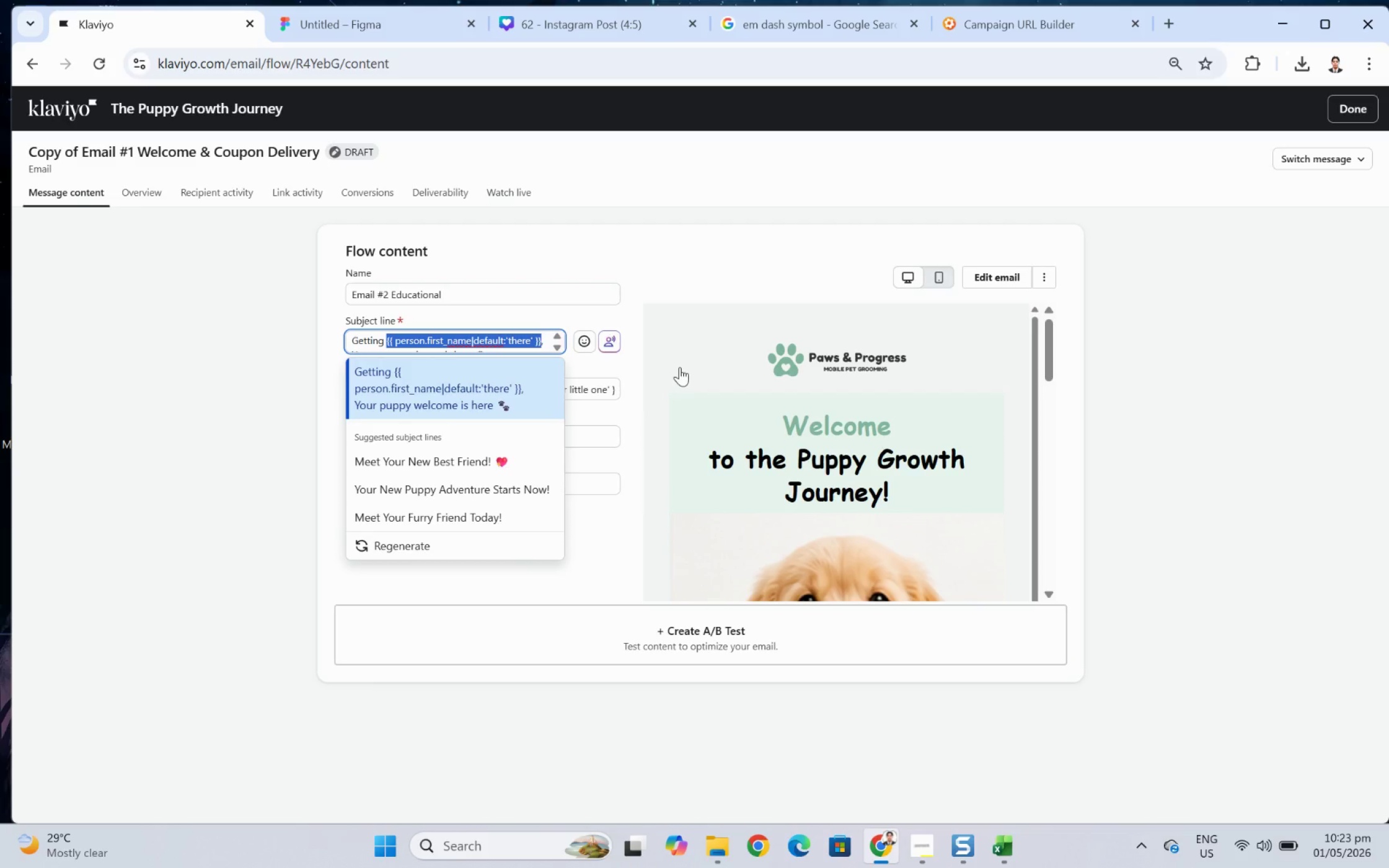 
key(Control+V)
 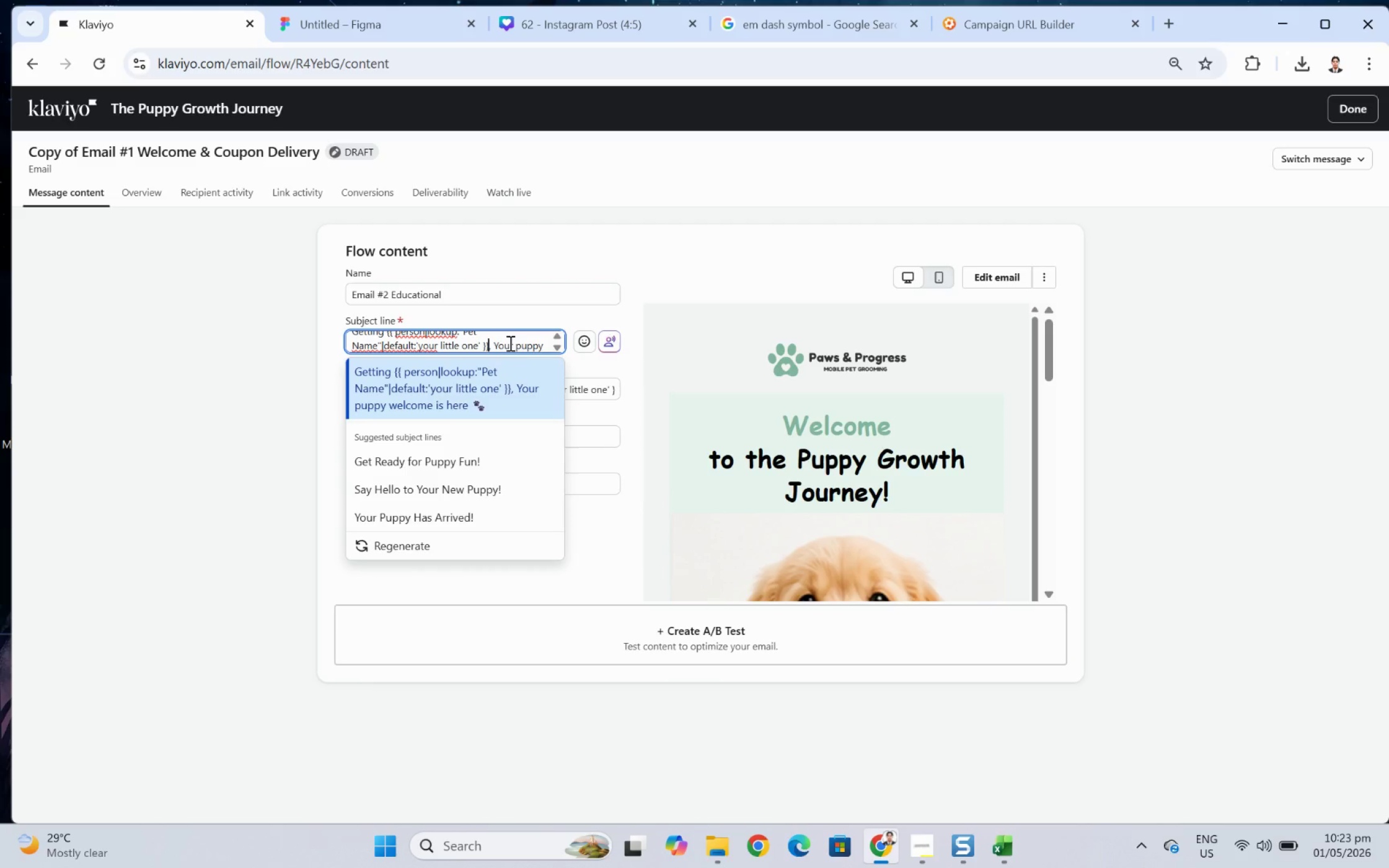 
wait(6.24)
 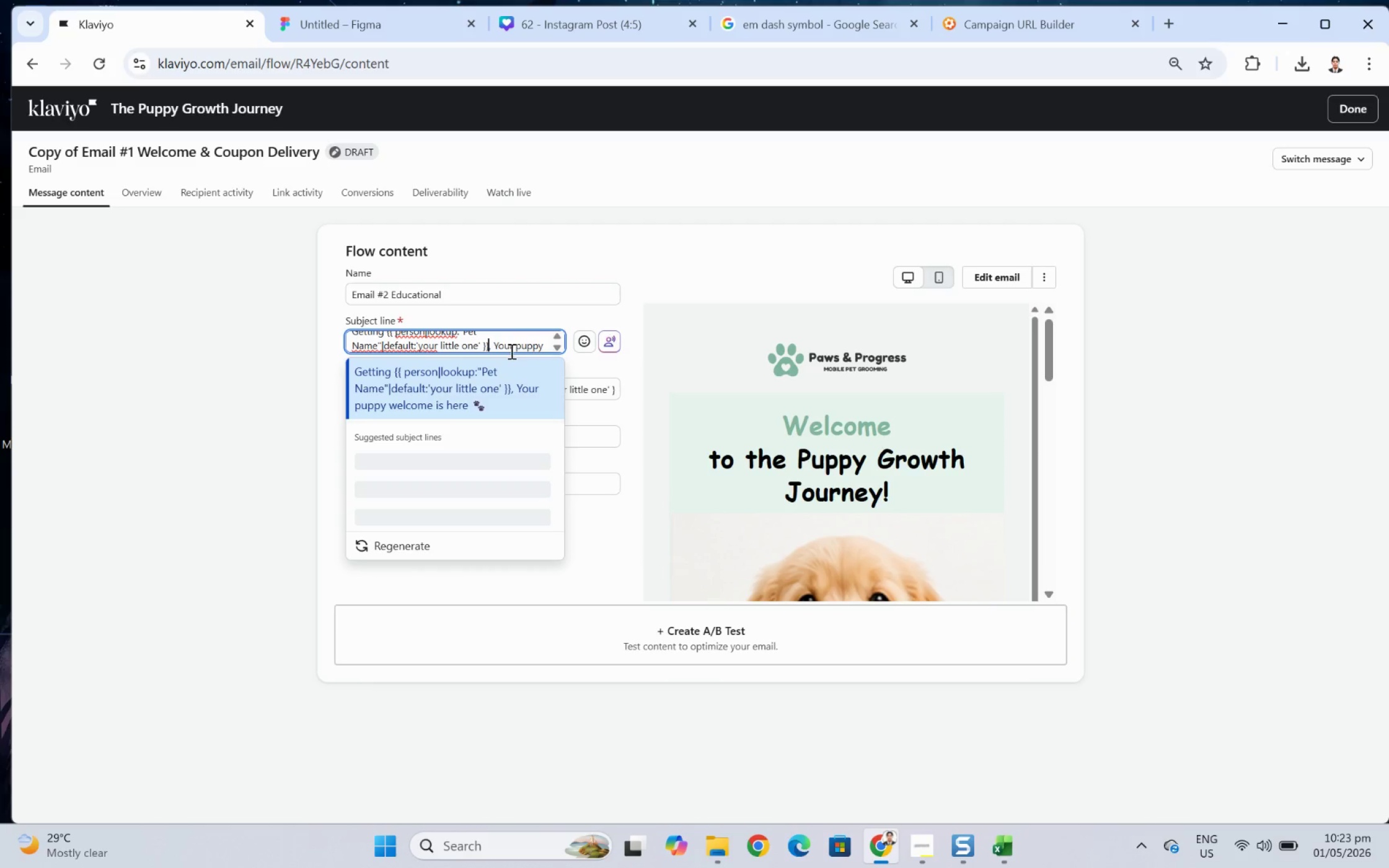 
key(Delete)
 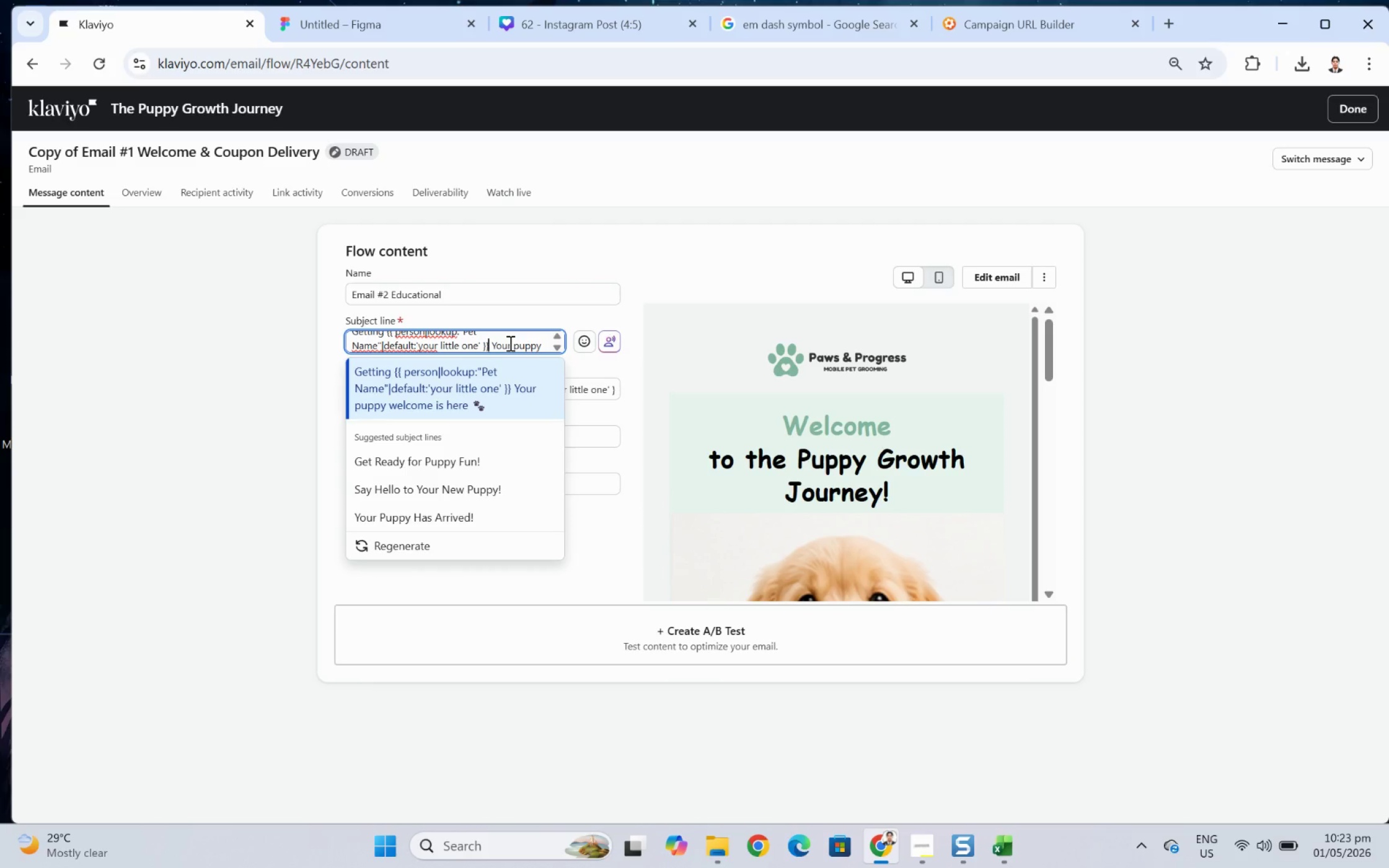 
key(Space)
 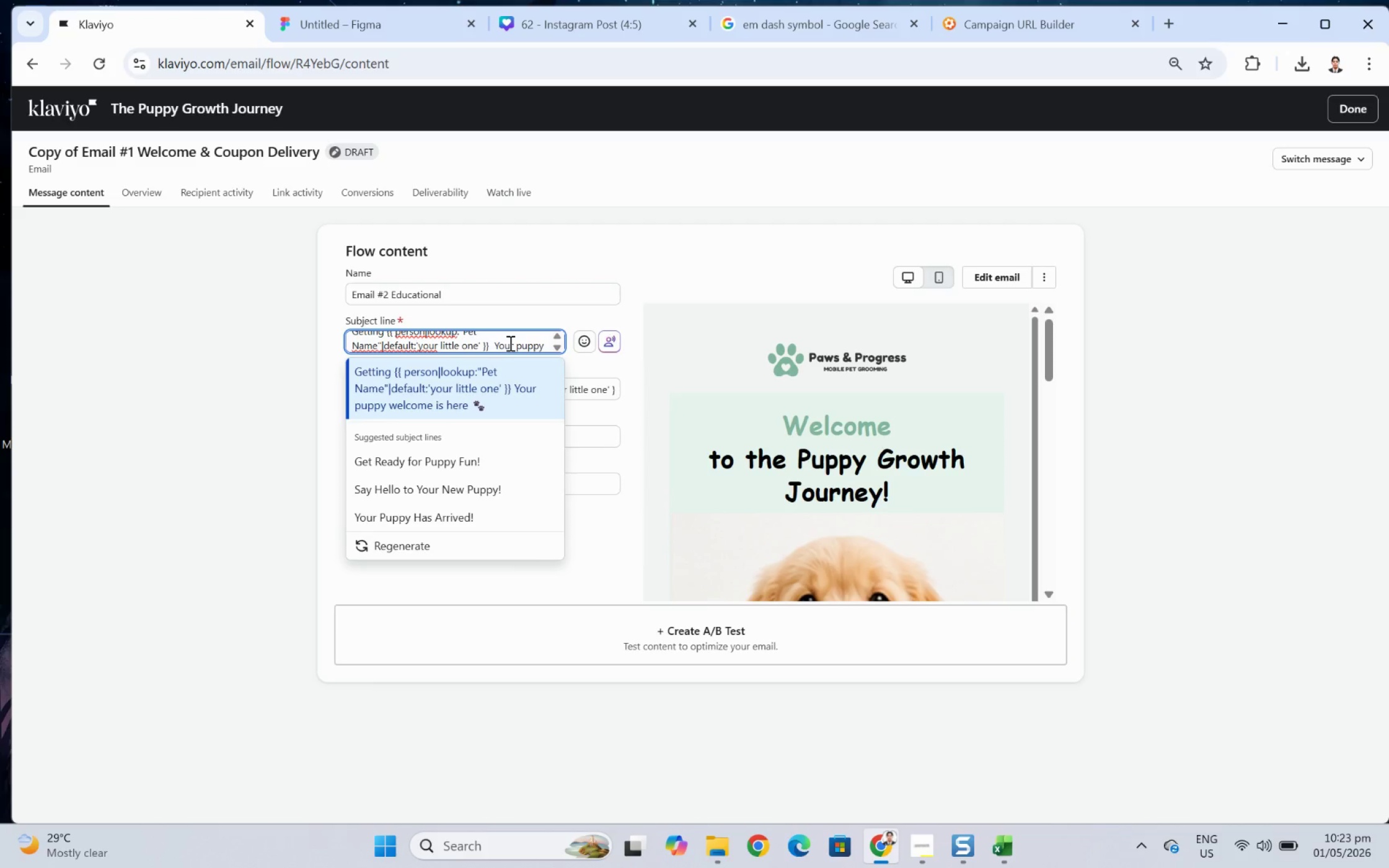 
wait(6.4)
 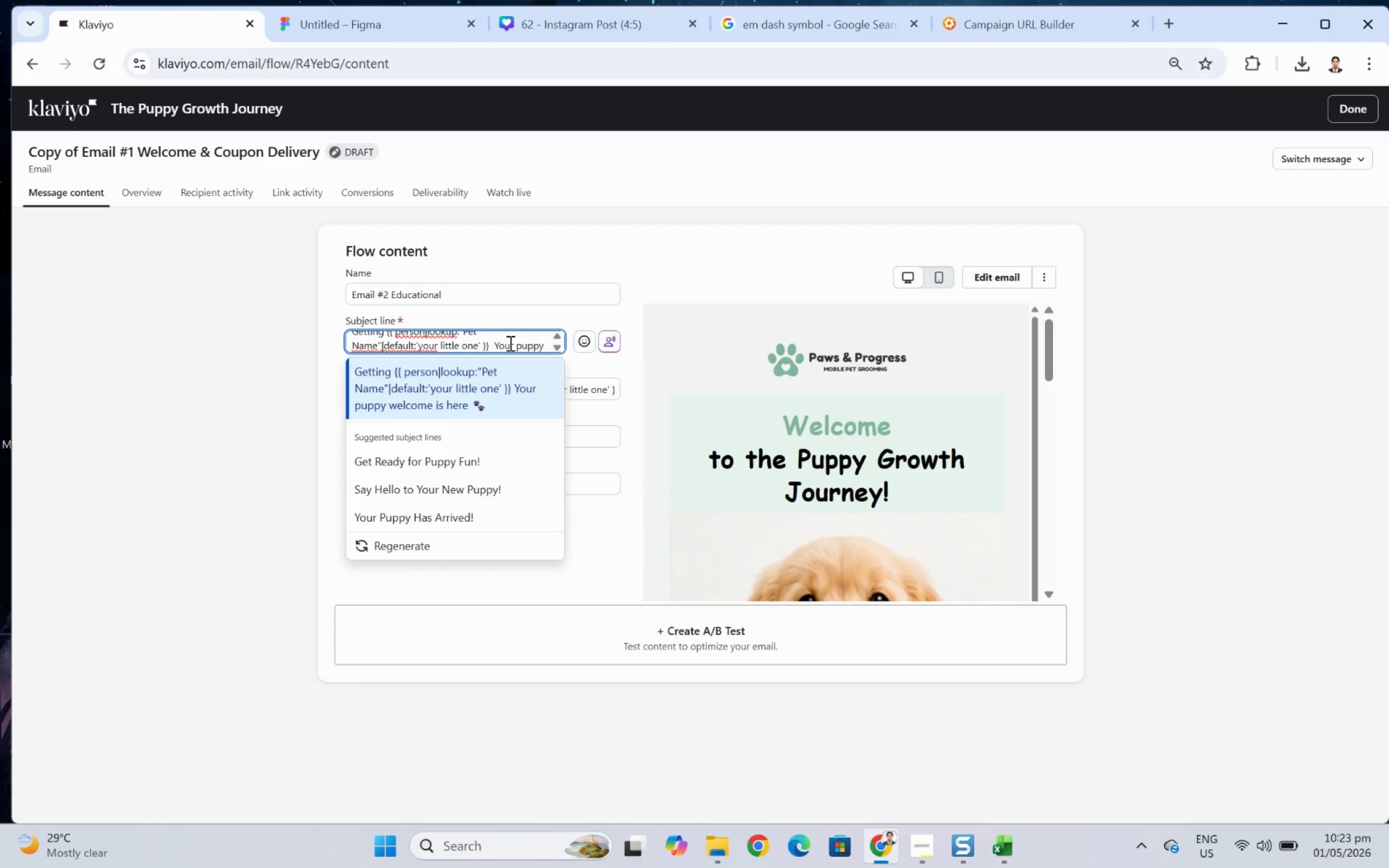 
type(ready)
 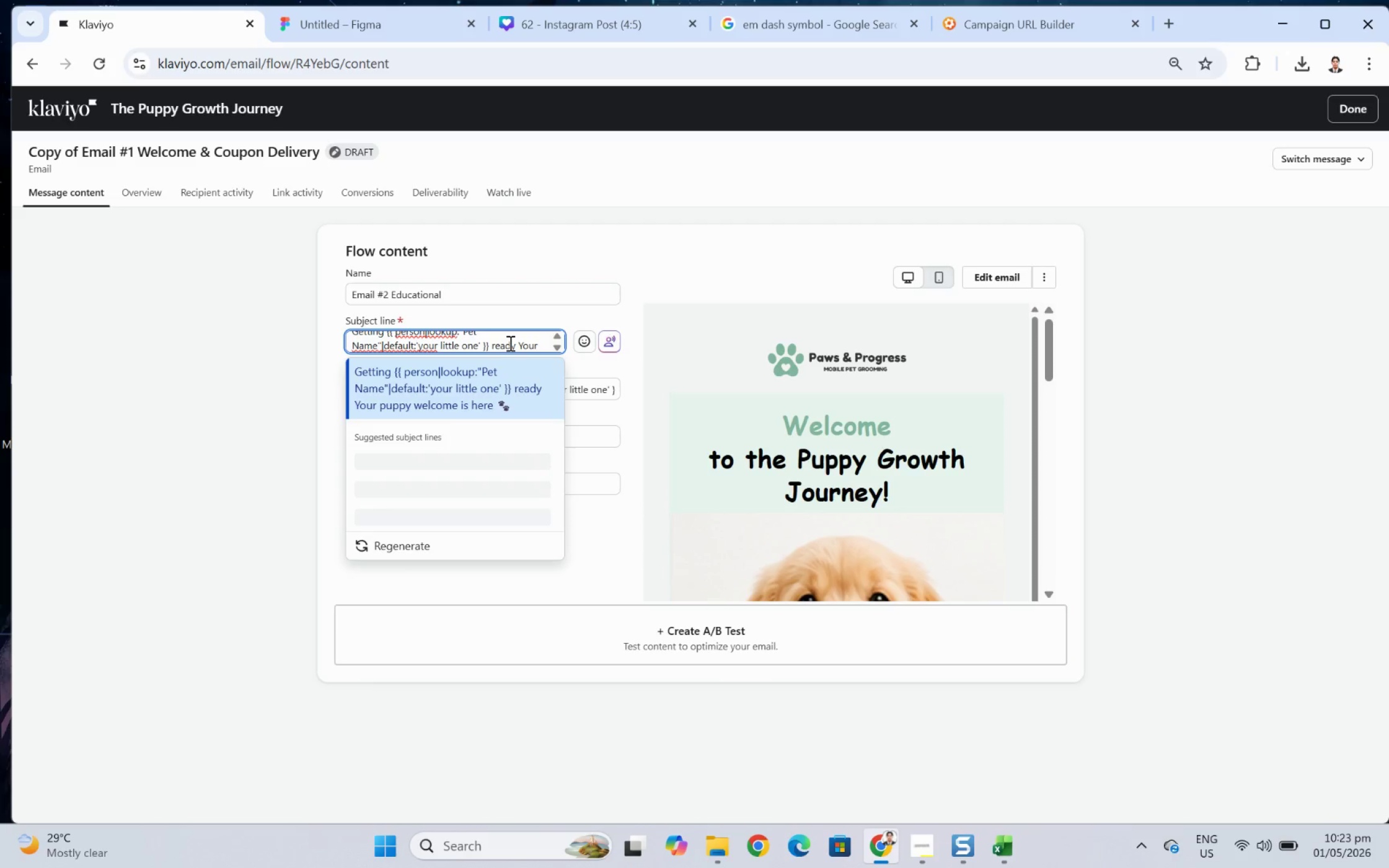 
hold_key(key=Delete, duration=1.52)
 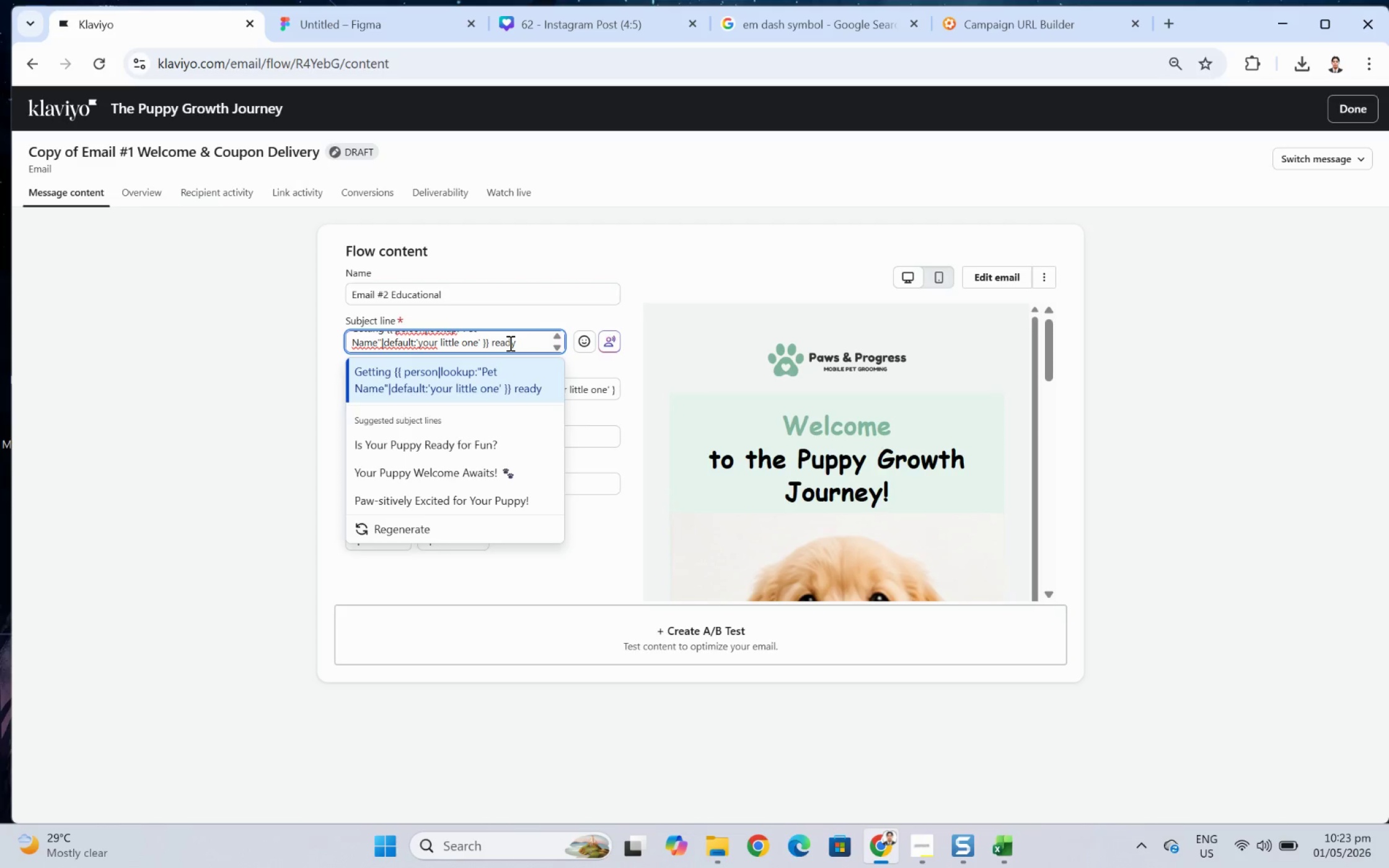 
hold_key(key=Delete, duration=0.5)
 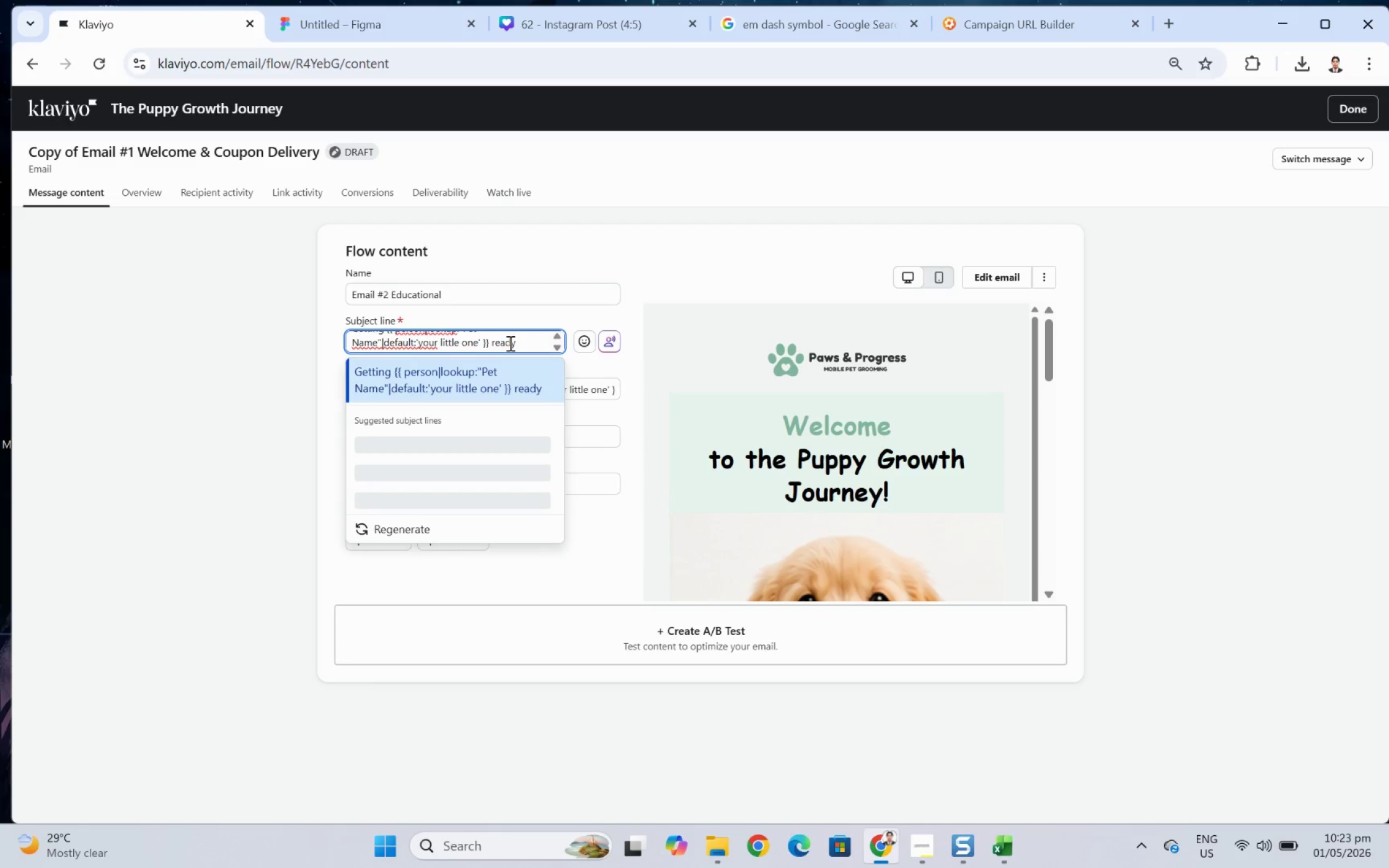 
type( for the first grrom)
 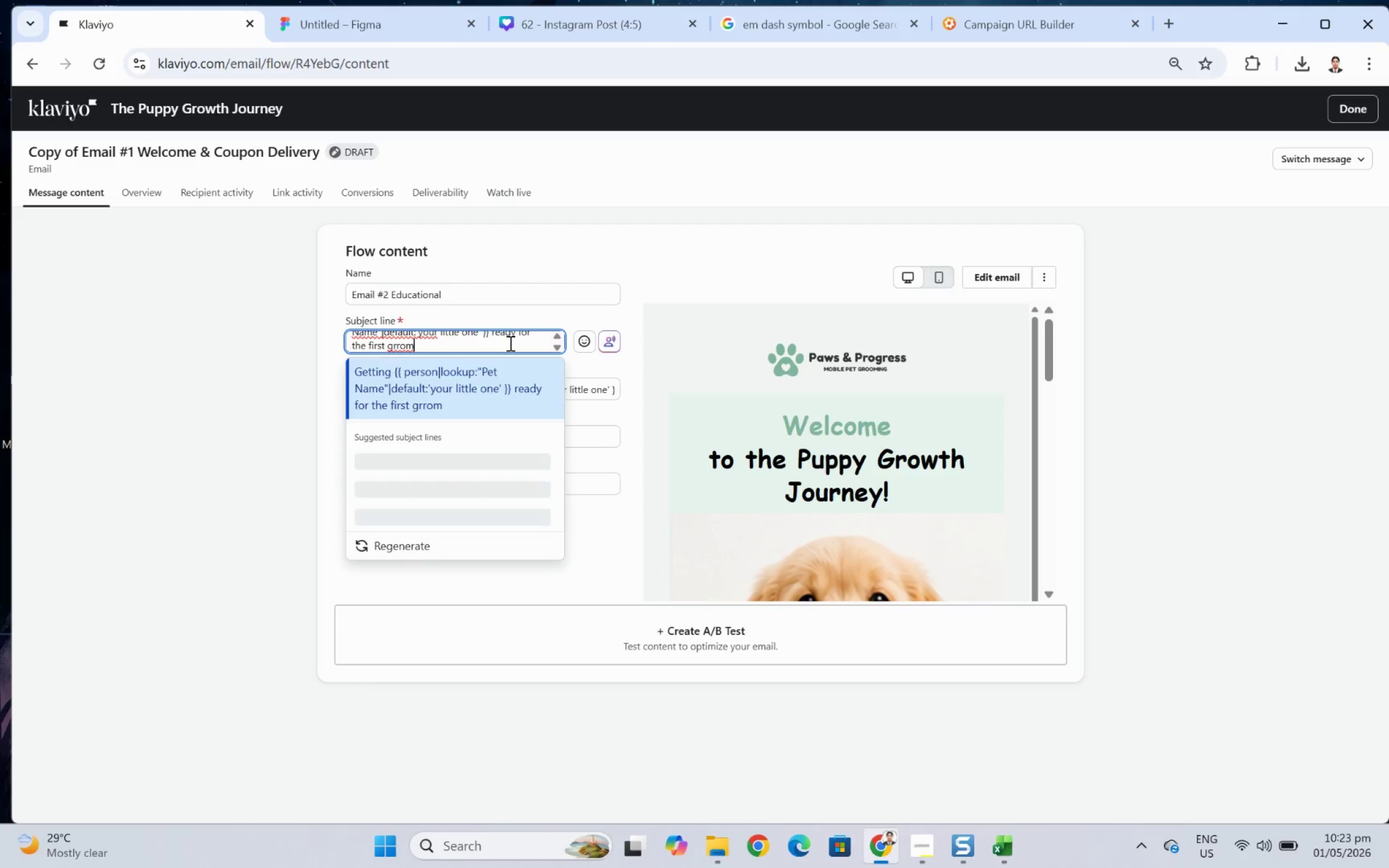 
key(Backspace)
key(Backspace)
key(Backspace)
type(oom)
 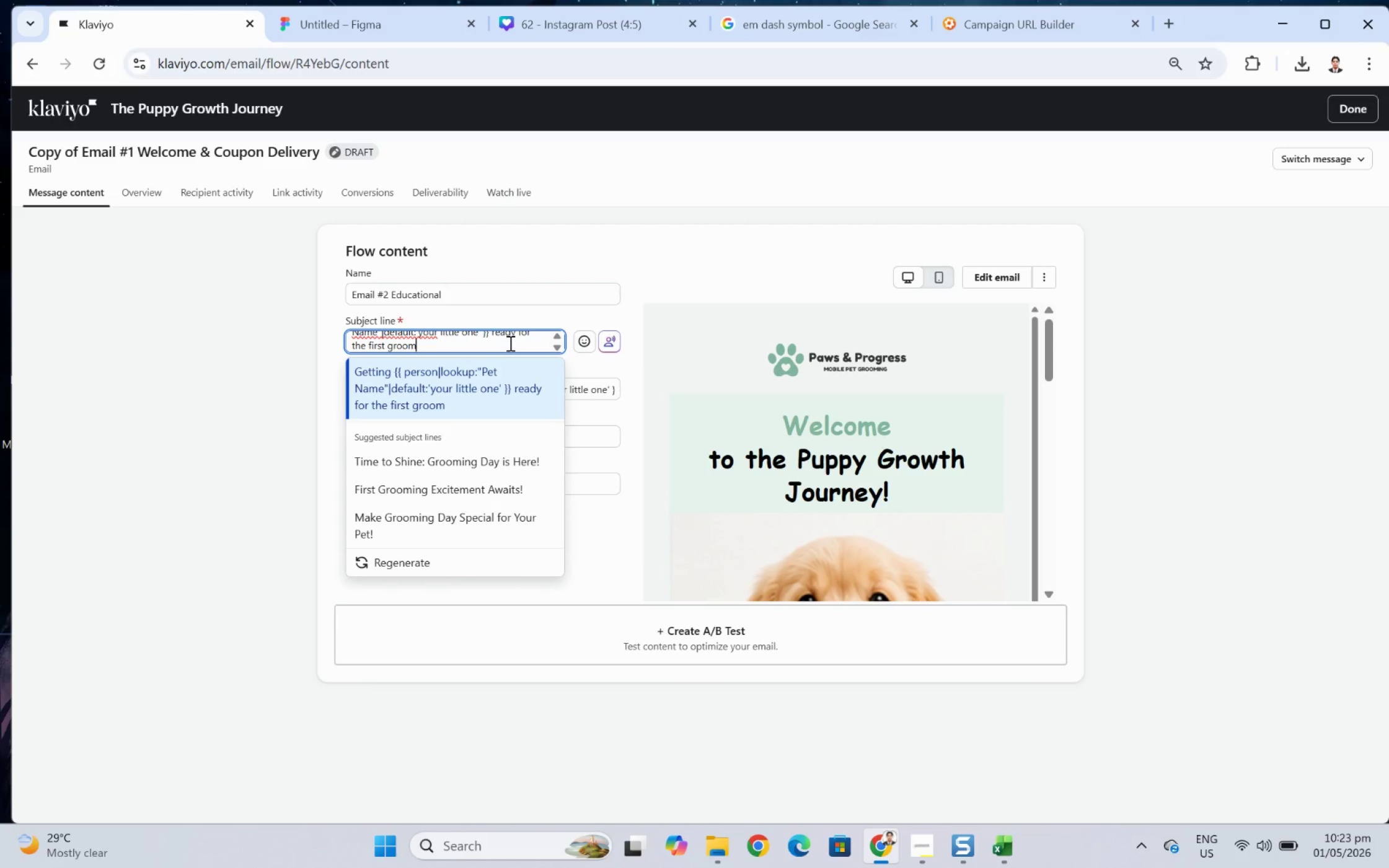 
scroll: coordinate [509, 343], scroll_direction: up, amount: 1.0
 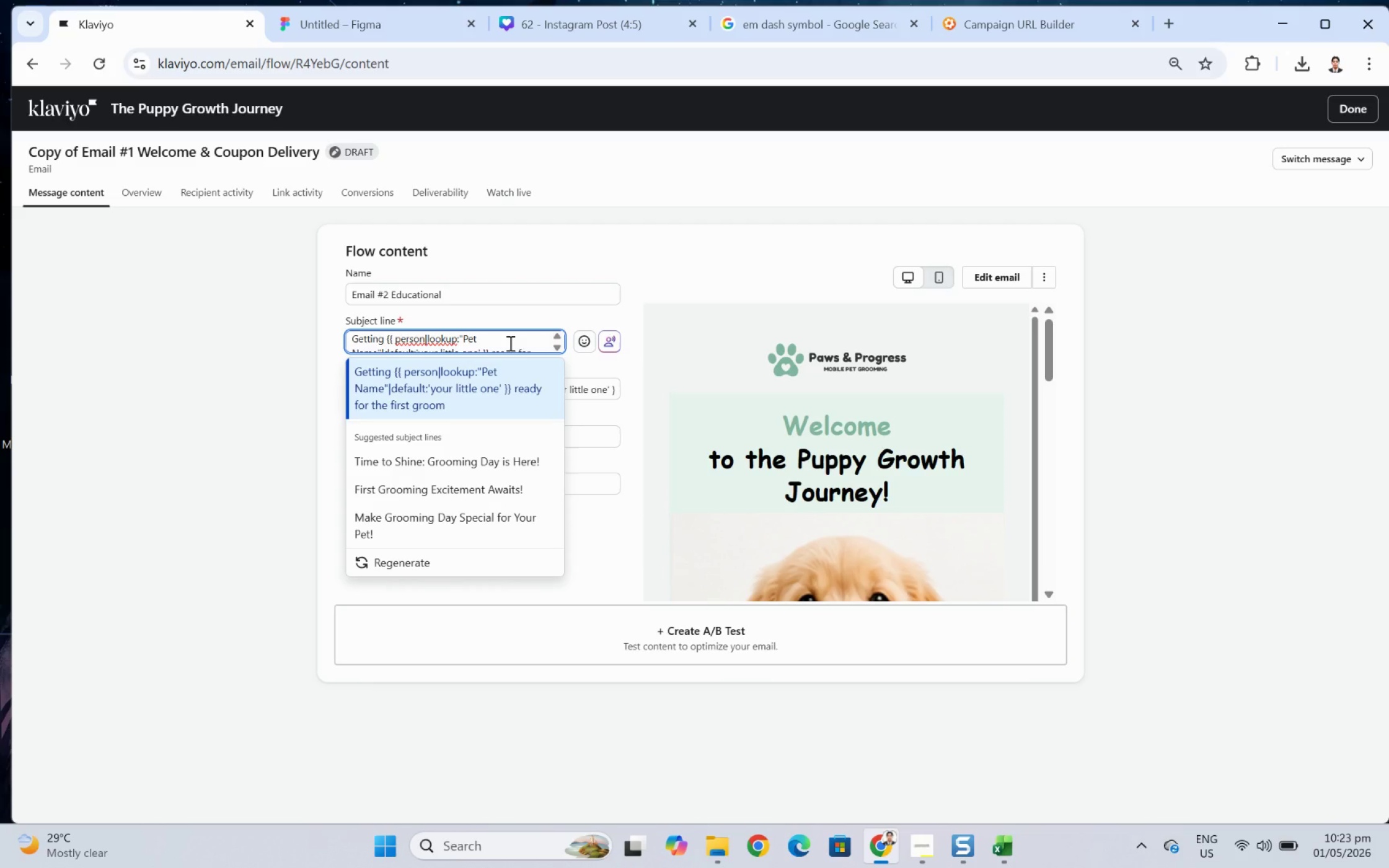 
scroll: coordinate [509, 343], scroll_direction: none, amount: 0.0
 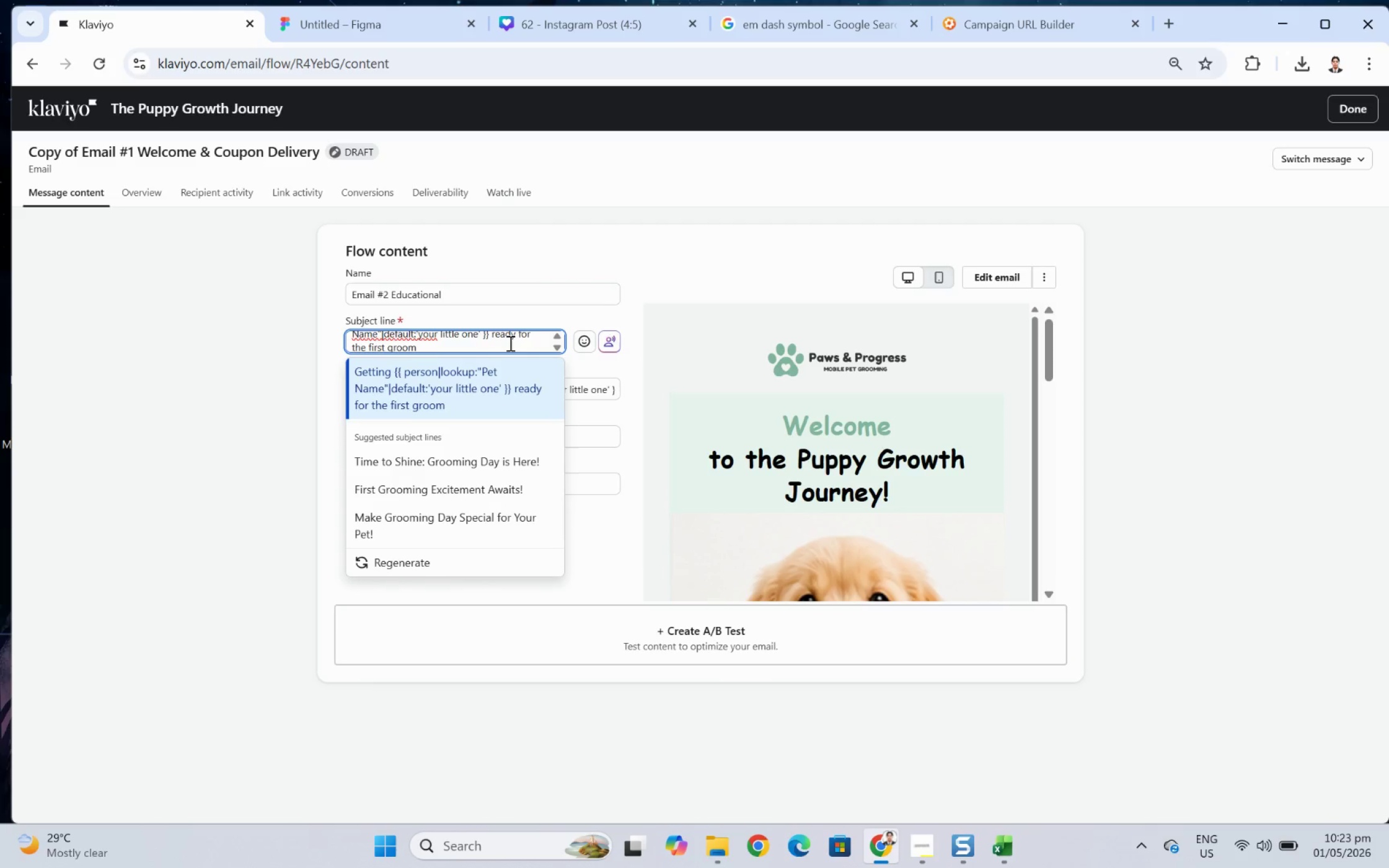 
scroll: coordinate [509, 343], scroll_direction: up, amount: 1.0
 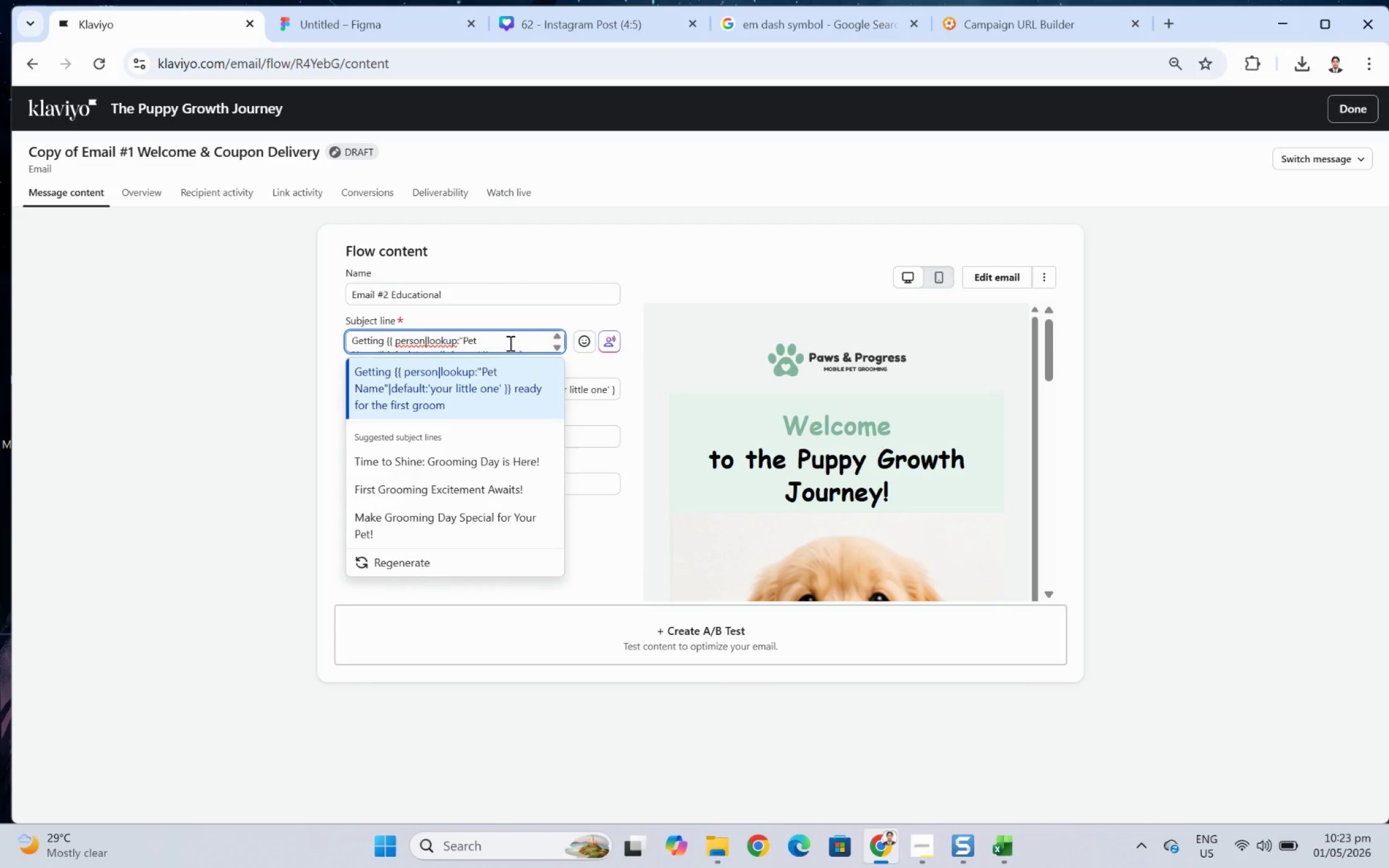 
scroll: coordinate [509, 343], scroll_direction: none, amount: 0.0
 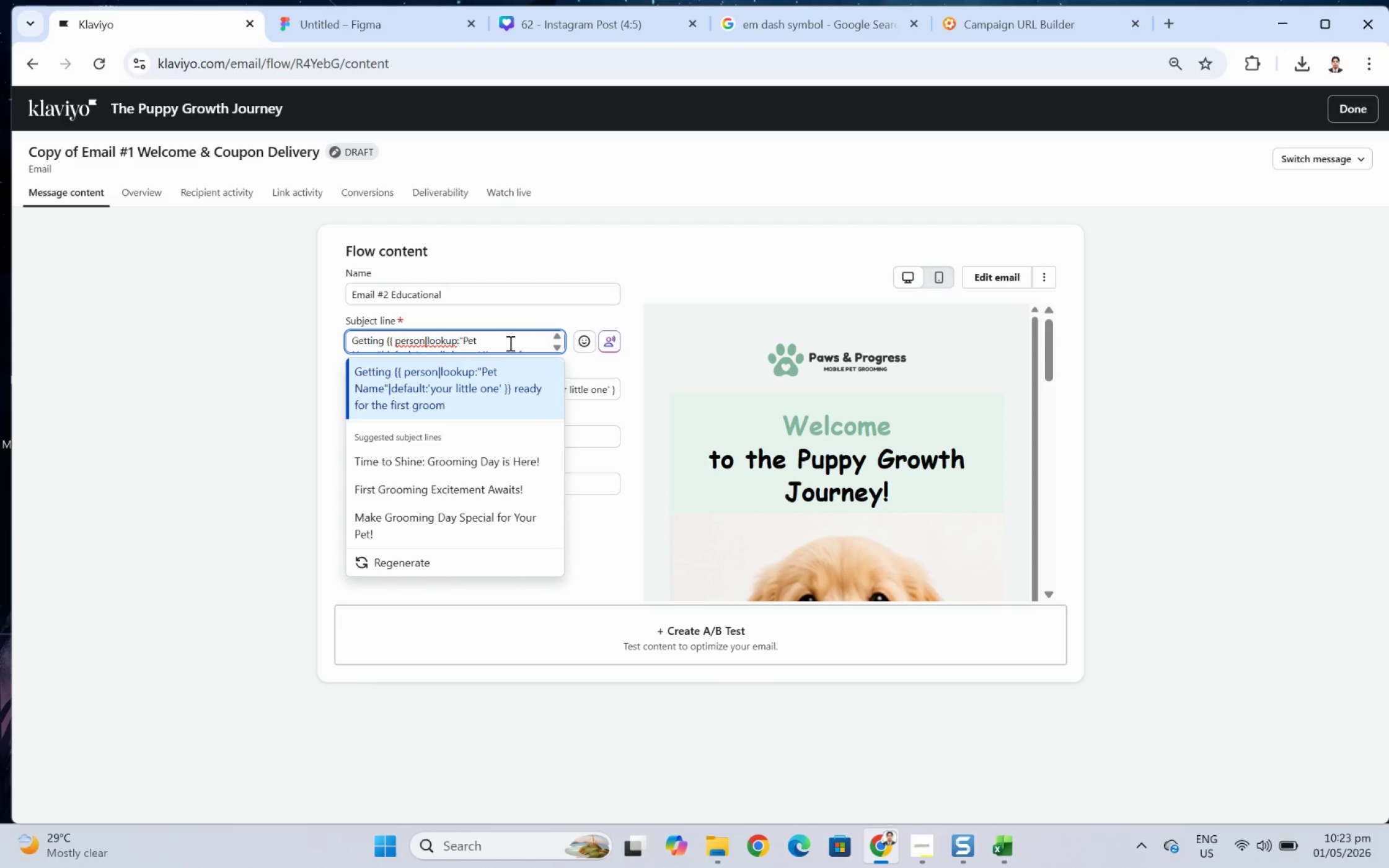 
scroll: coordinate [509, 343], scroll_direction: up, amount: 1.0
 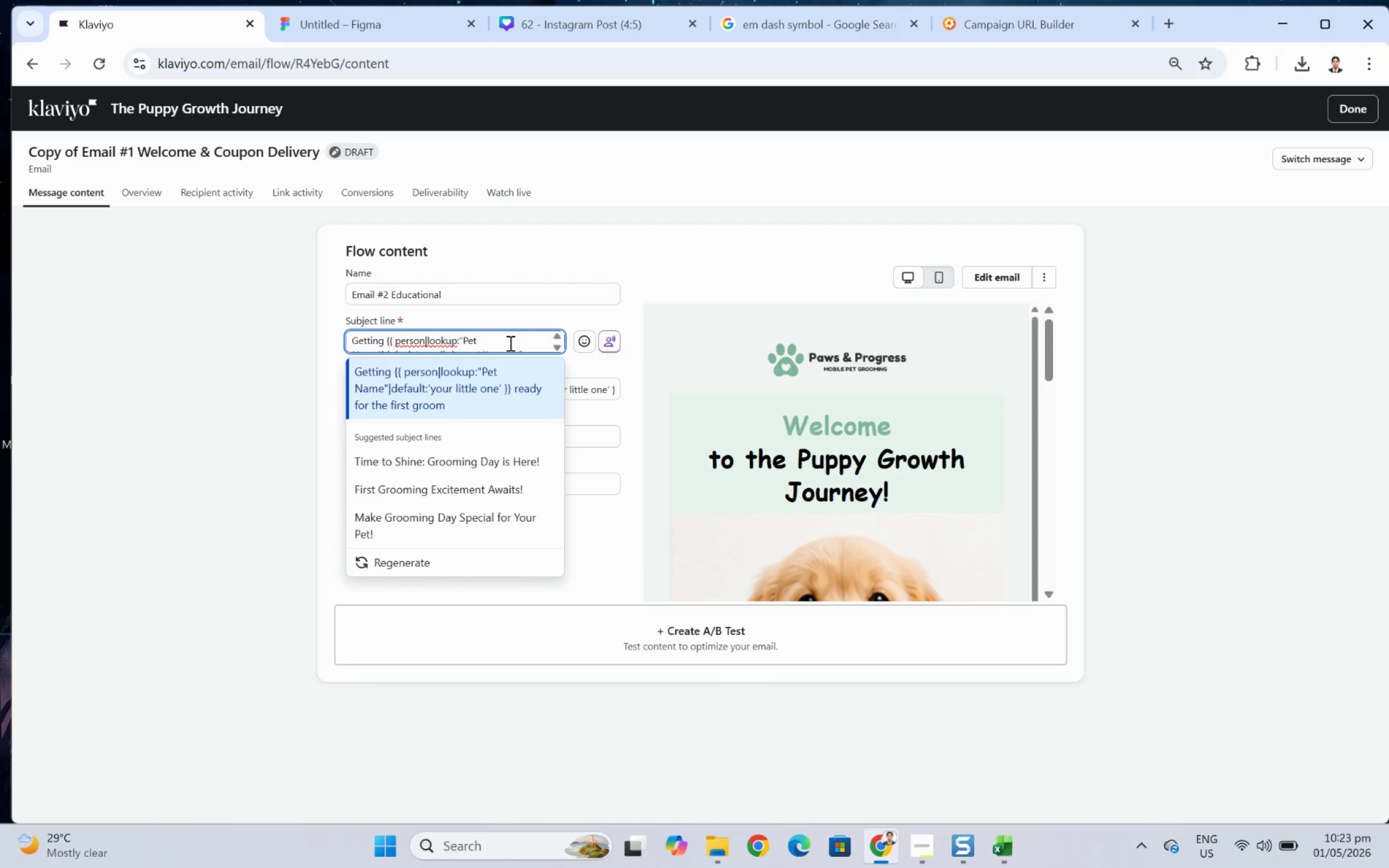 
scroll: coordinate [509, 343], scroll_direction: down, amount: 1.0
 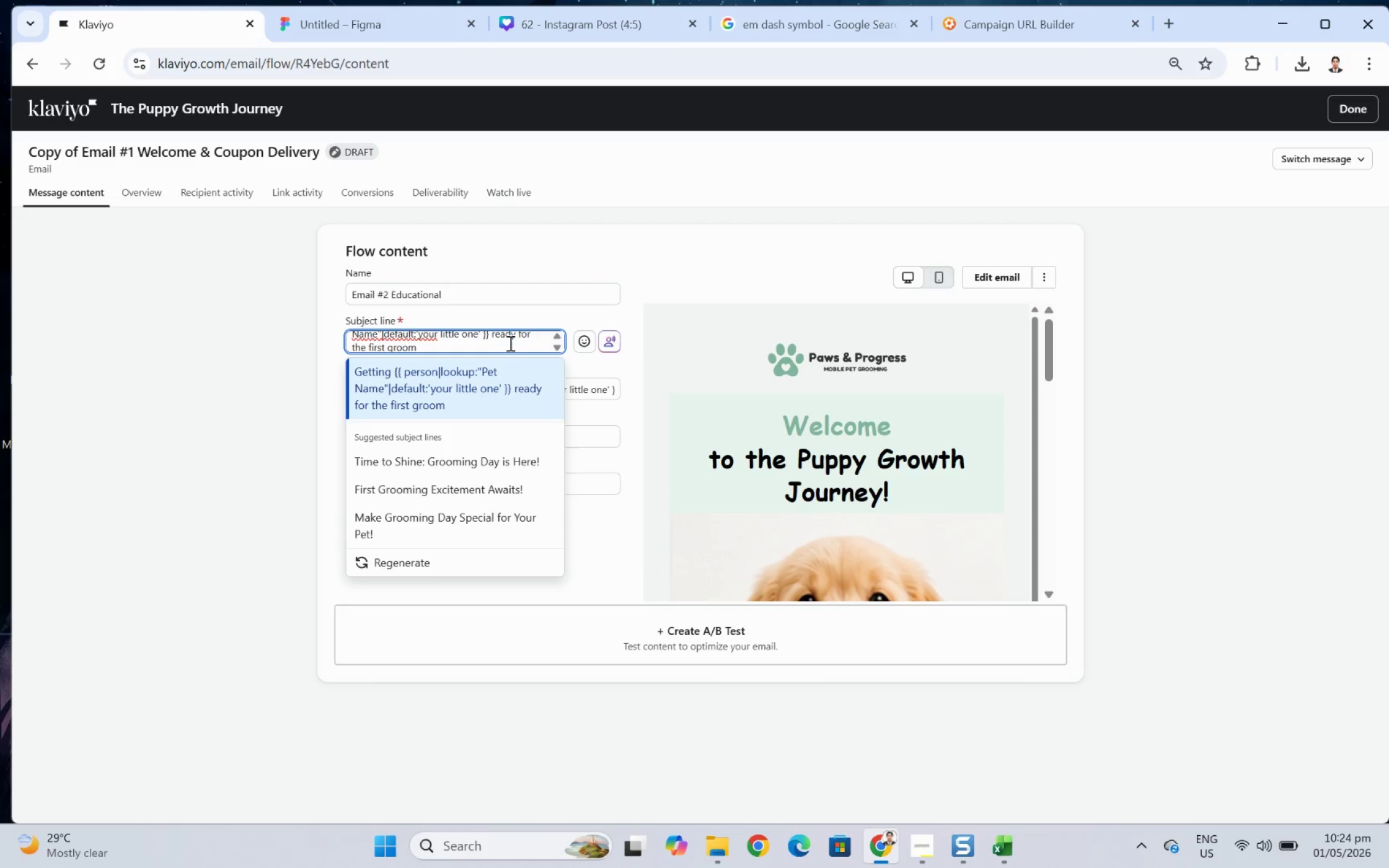 
wait(23.18)
 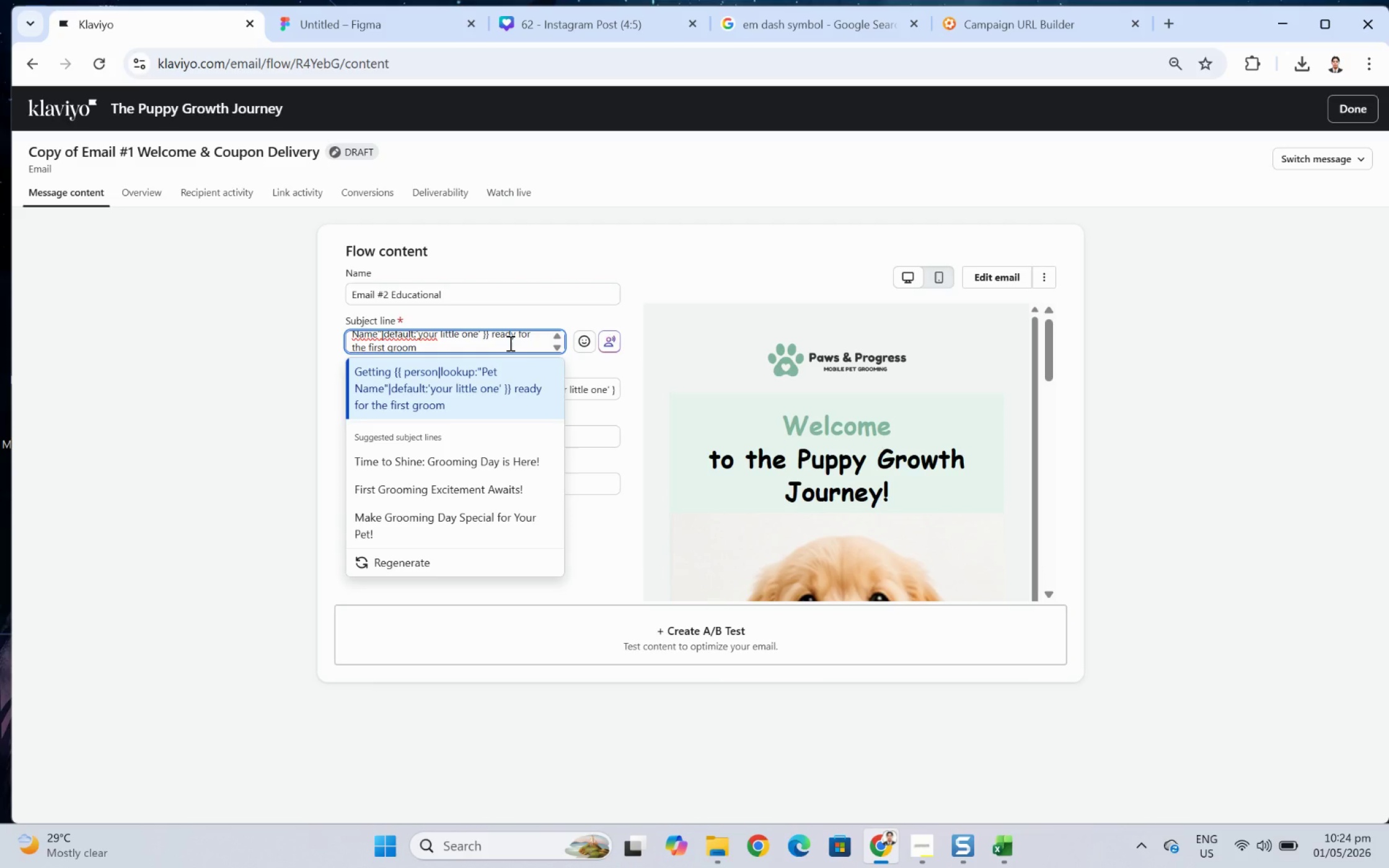 
left_click([741, 266])
 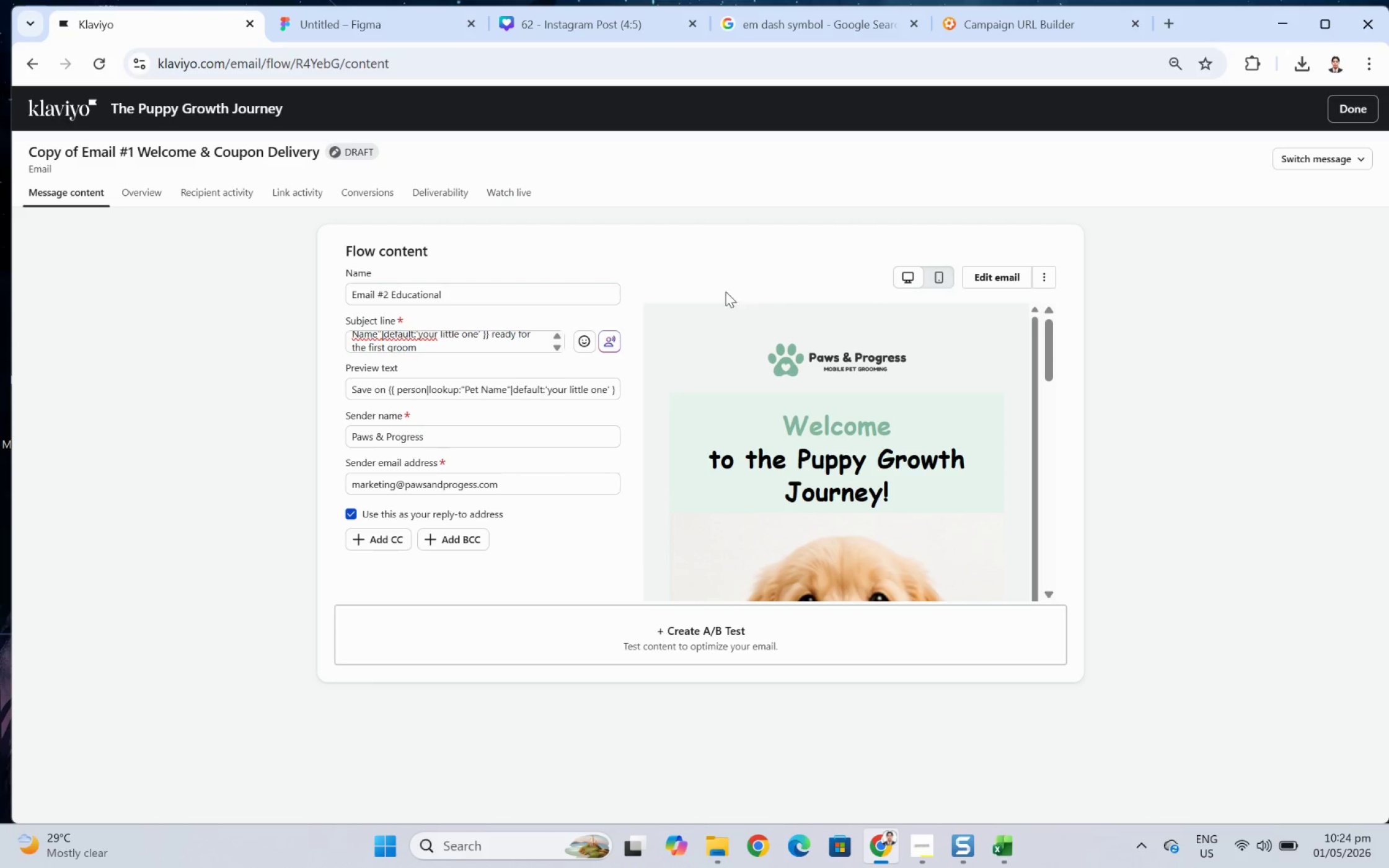 
wait(6.45)
 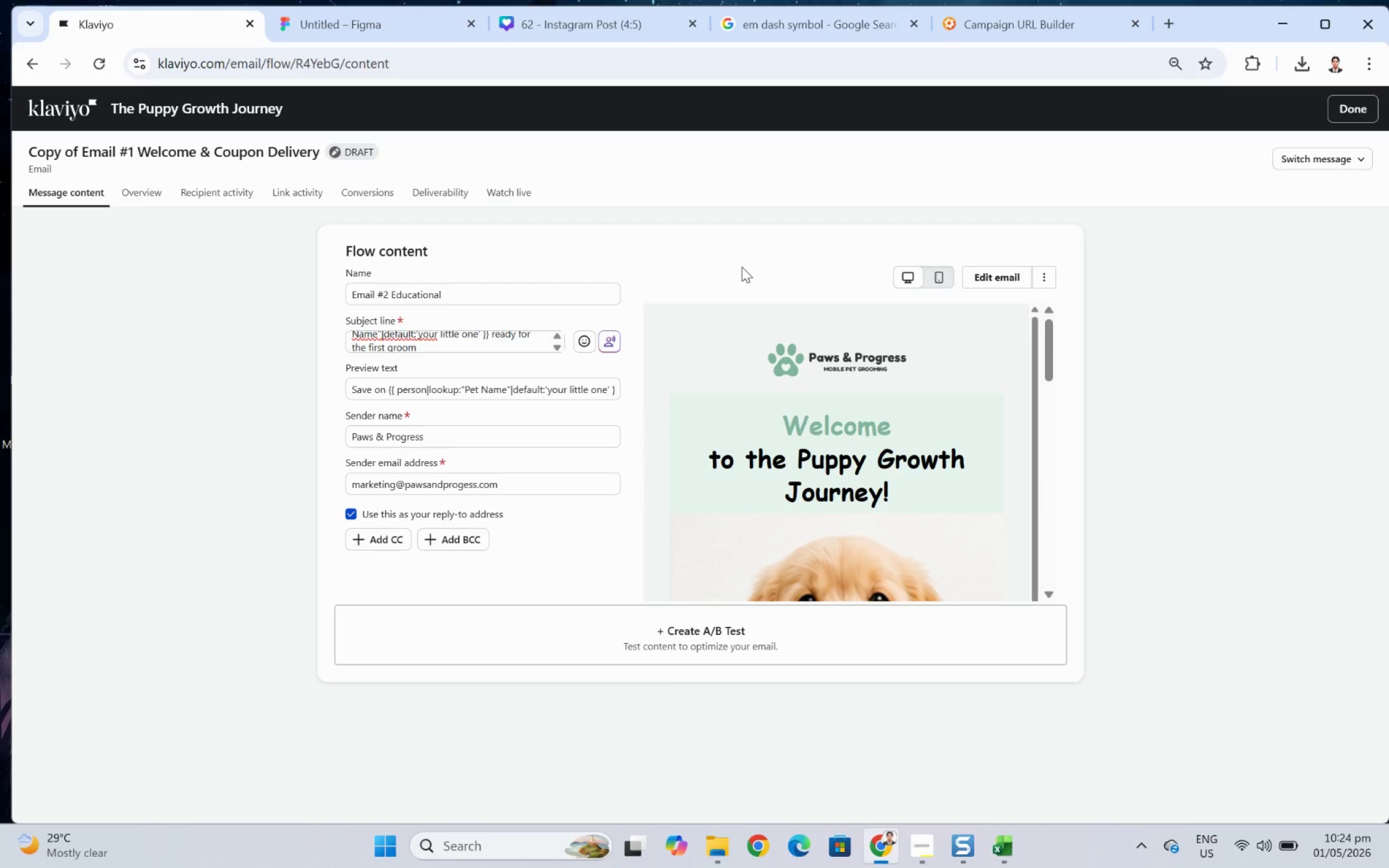 
double_click([521, 387])
 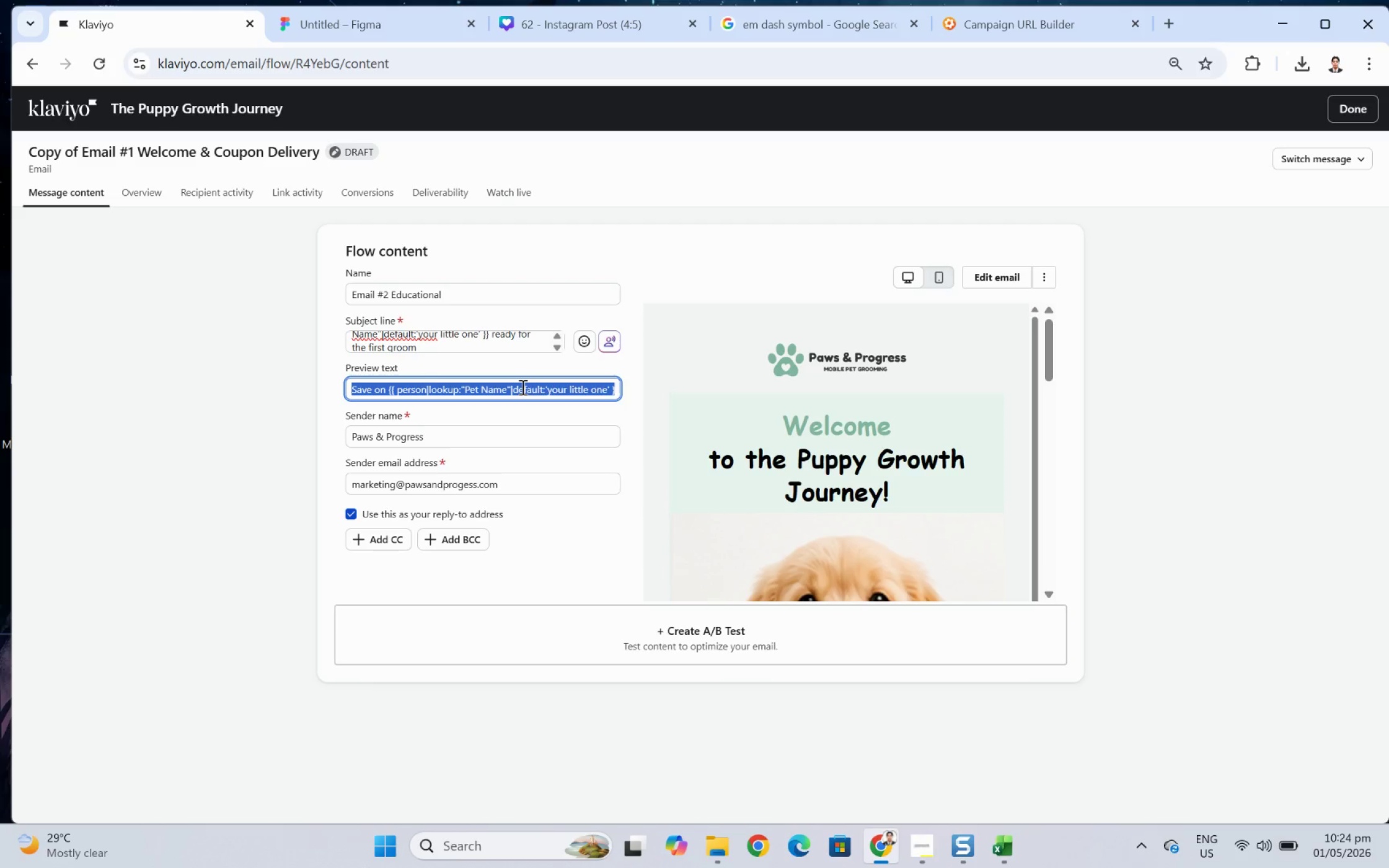 
triple_click([521, 387])
 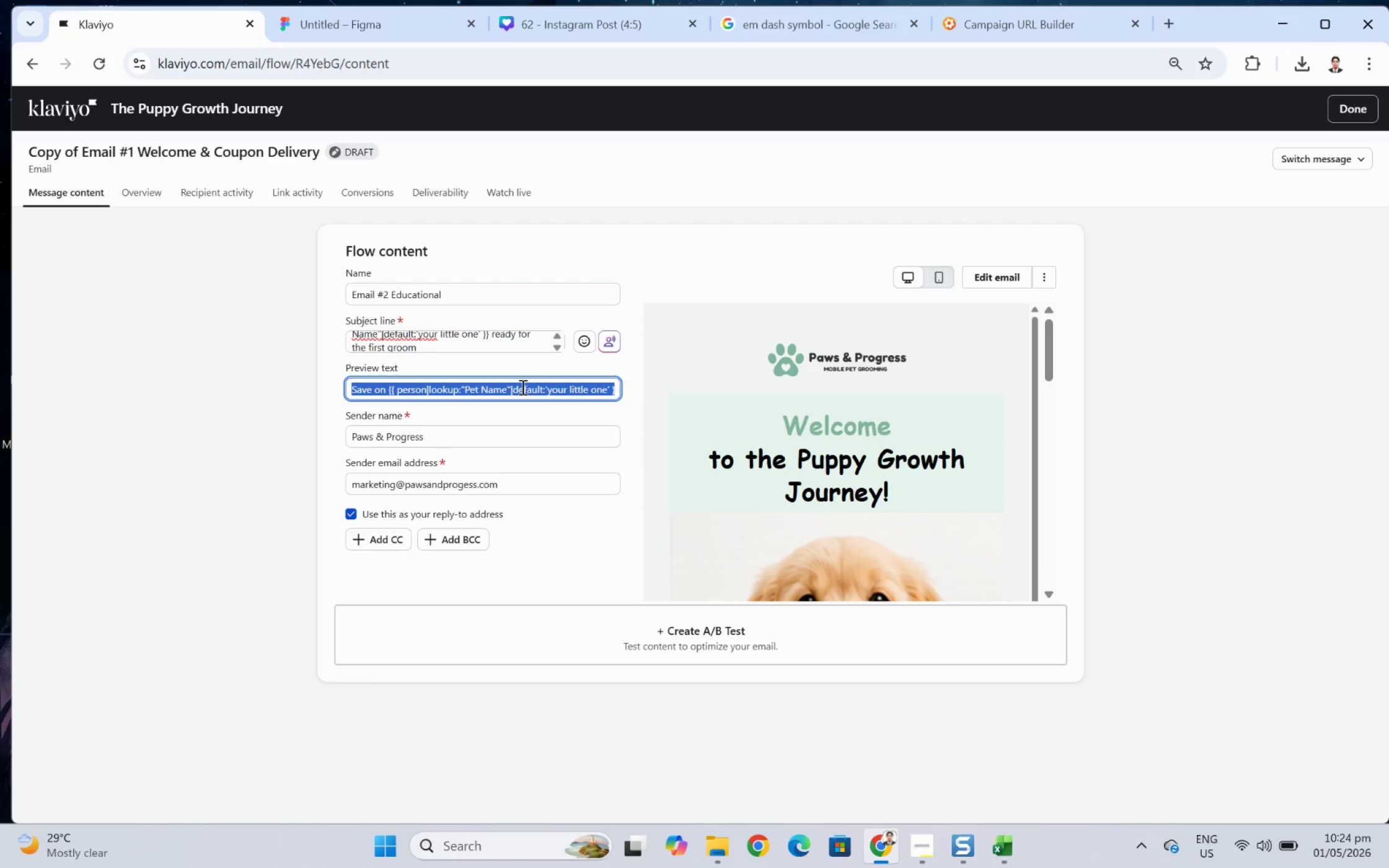 
triple_click([521, 387])
 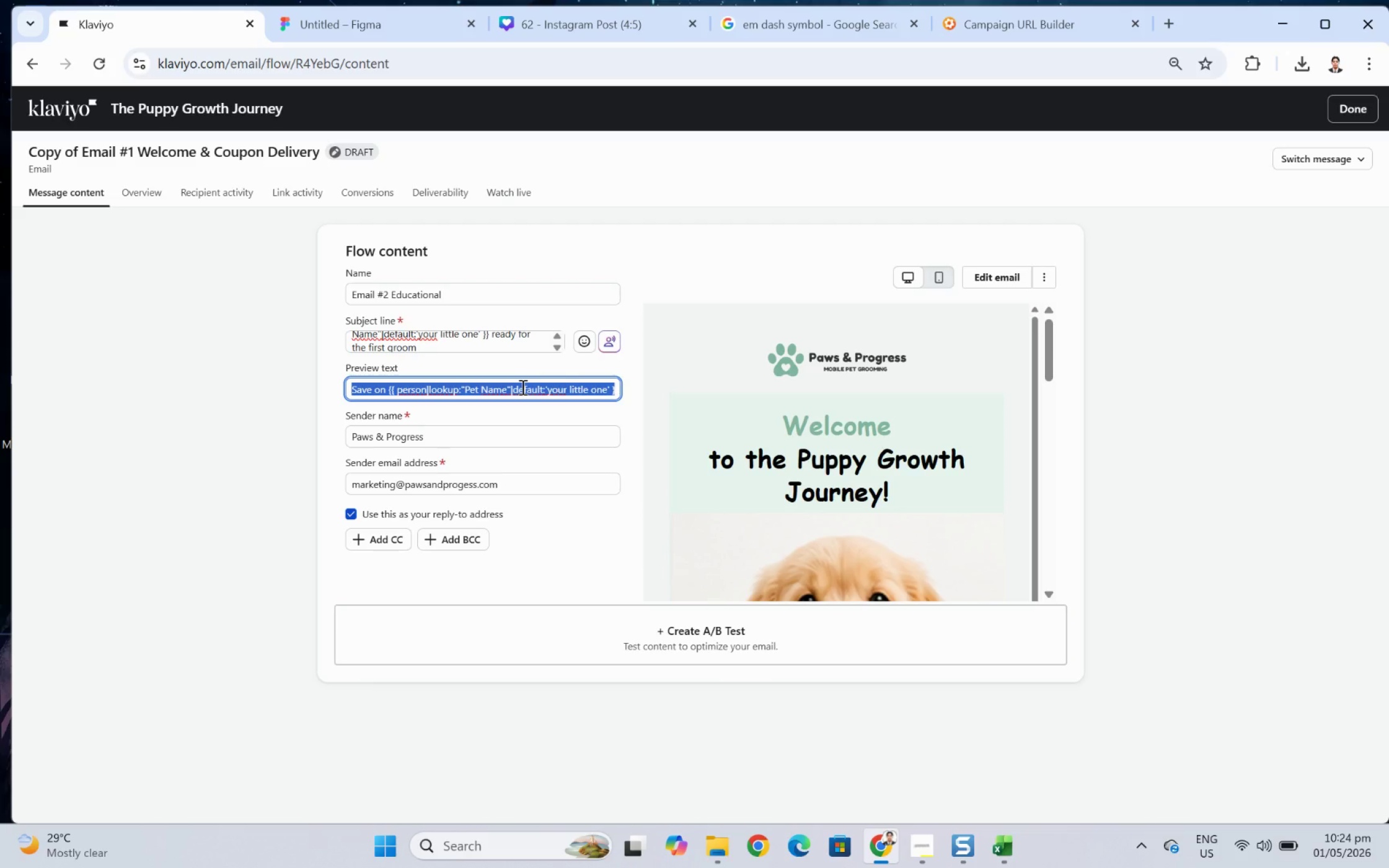 
wait(6.87)
 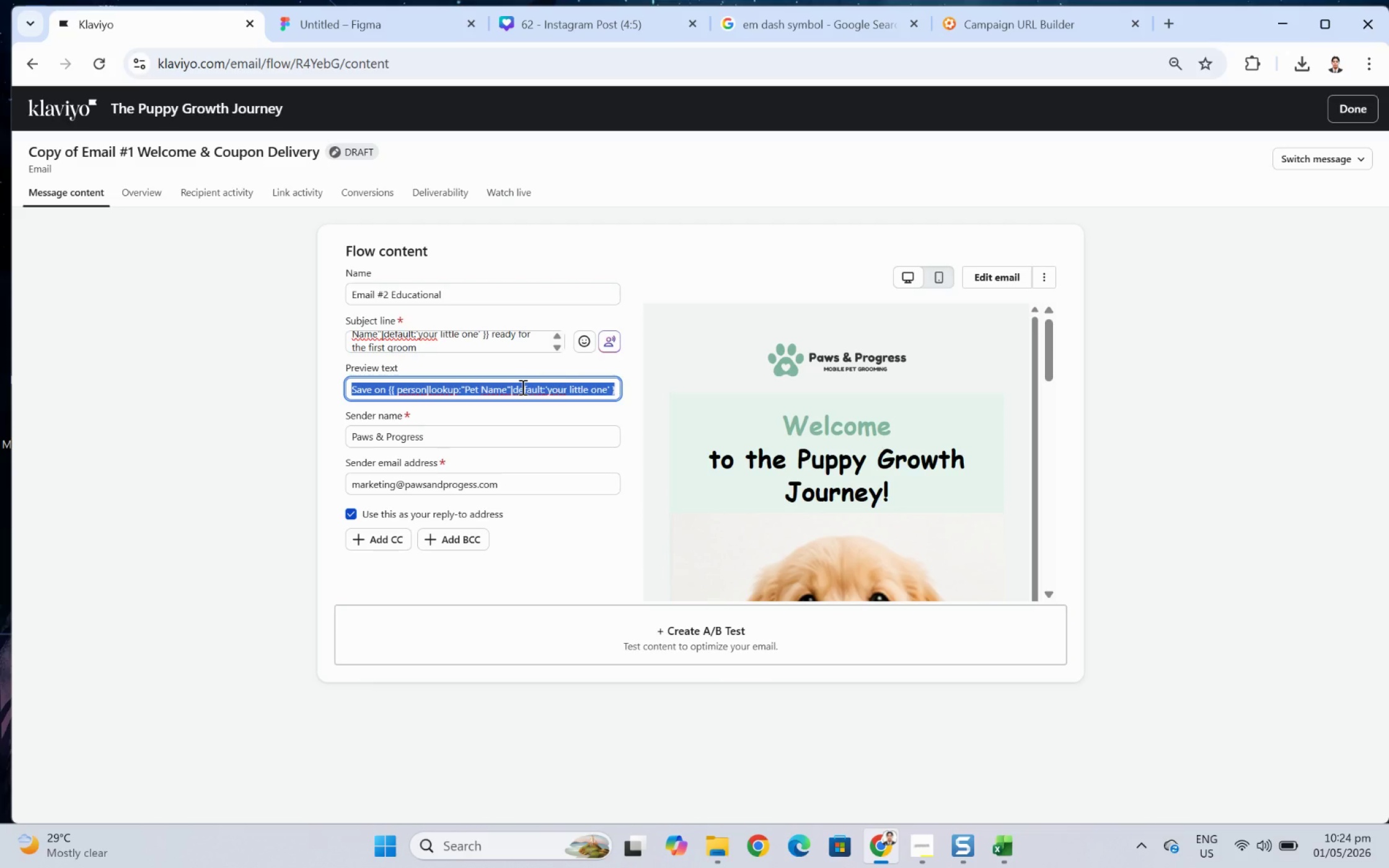 
key(Backspace)
type(Simple ways to make grooming feel safe and familiar.)
 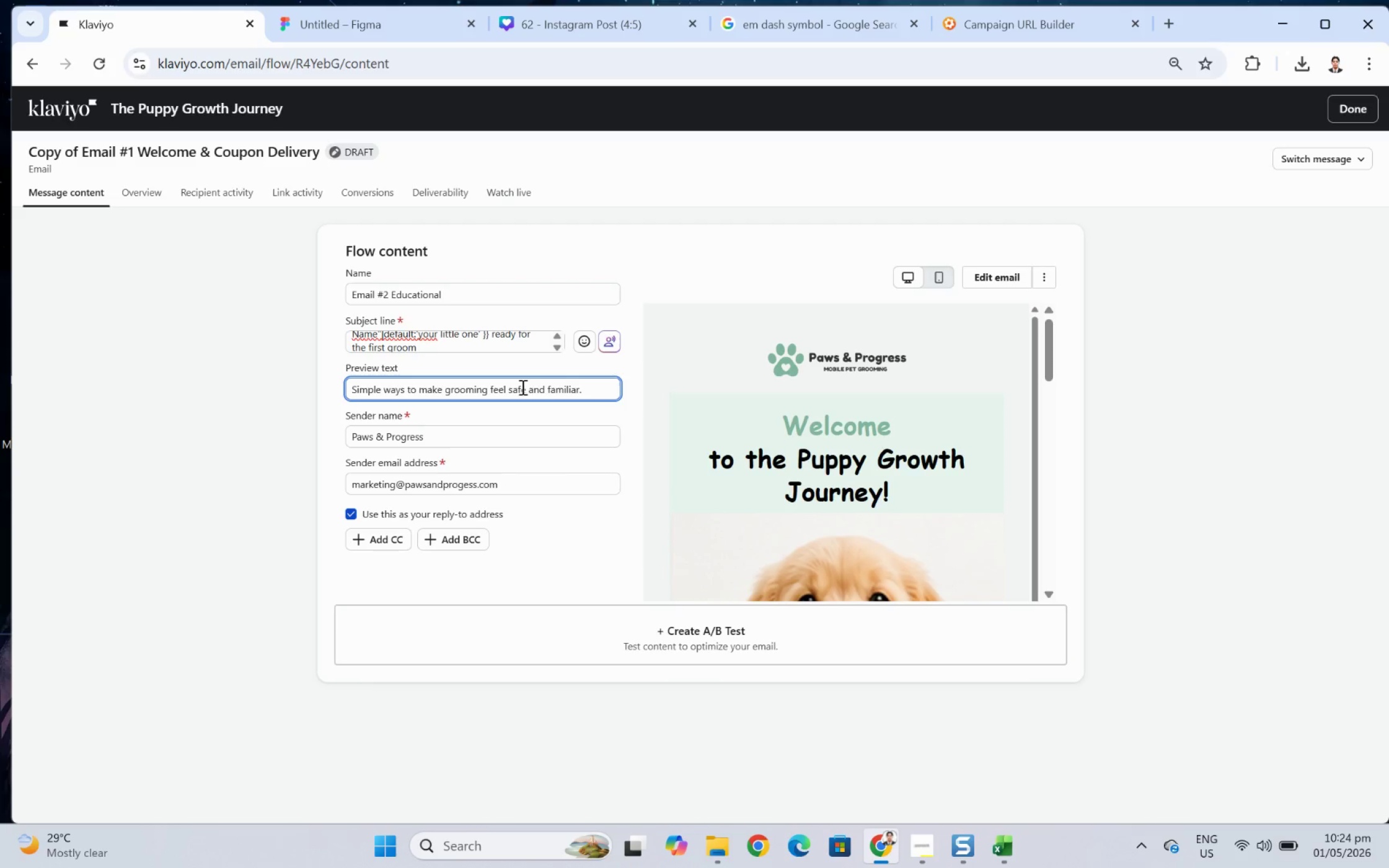 
wait(39.8)
 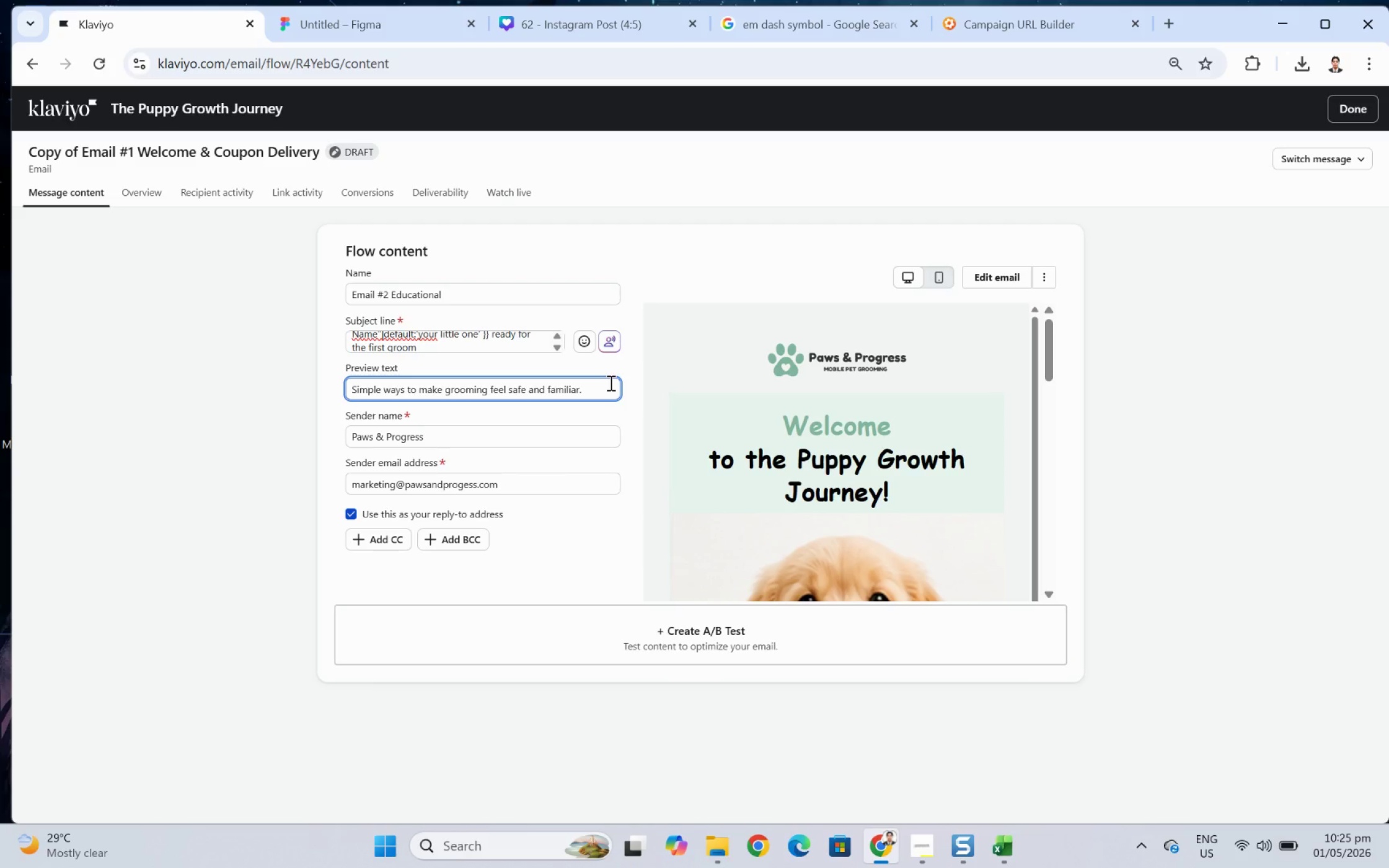 
left_click([555, 440])
 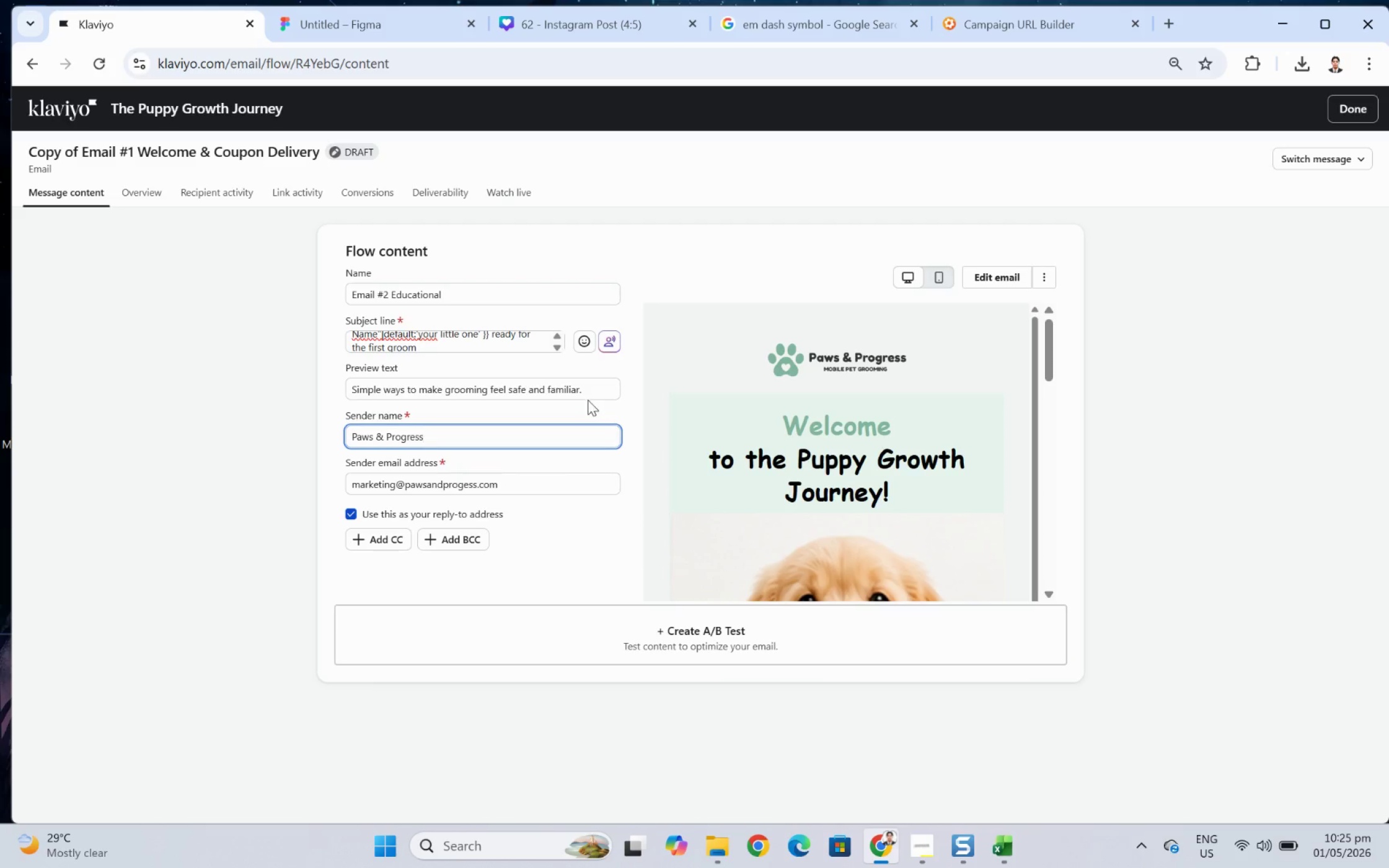 
left_click([598, 388])
 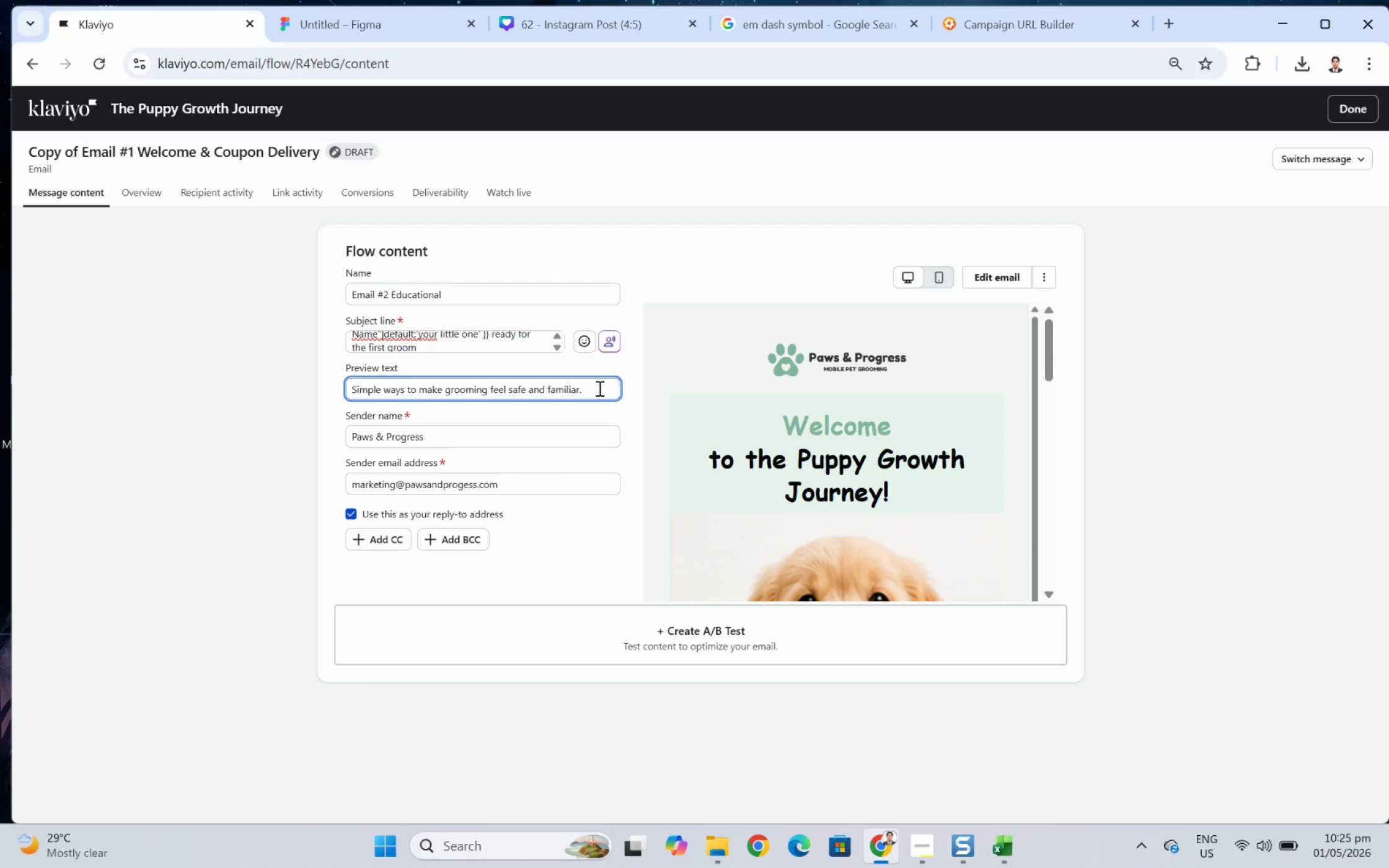 
scroll: coordinate [598, 388], scroll_direction: up, amount: 1.0
 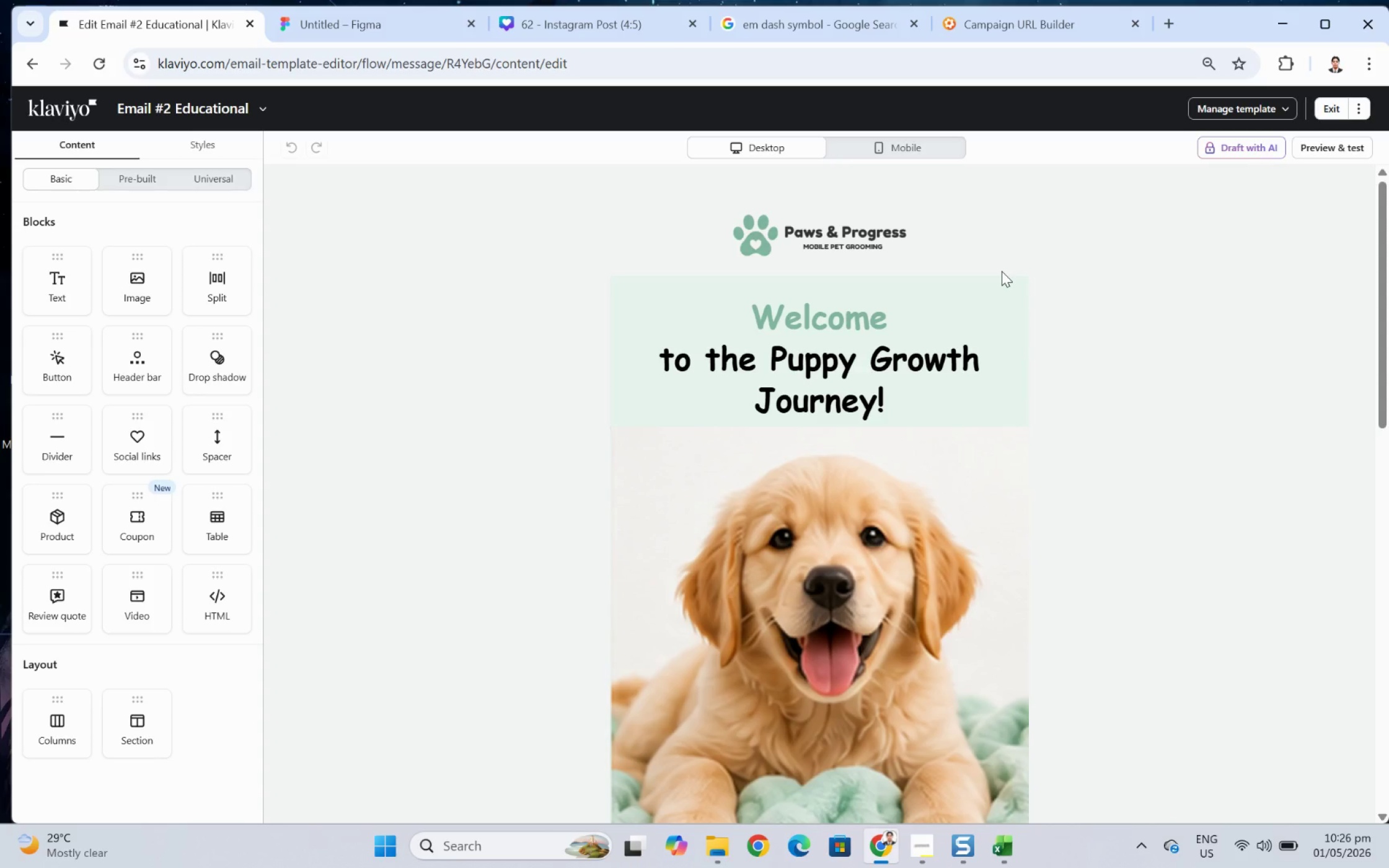 
wait(43.36)
 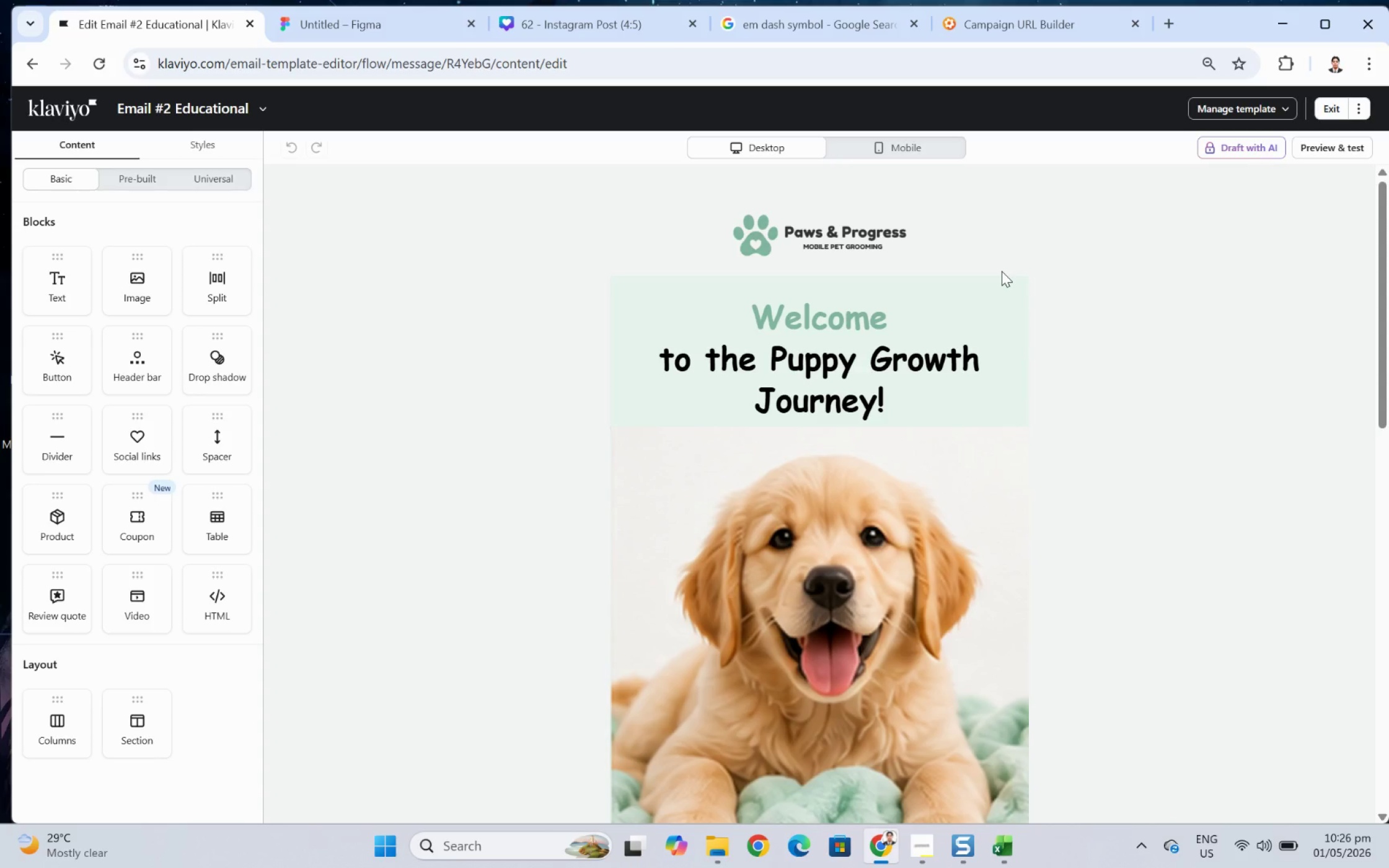 
scroll: coordinate [1071, 409], scroll_direction: down, amount: 3.0
 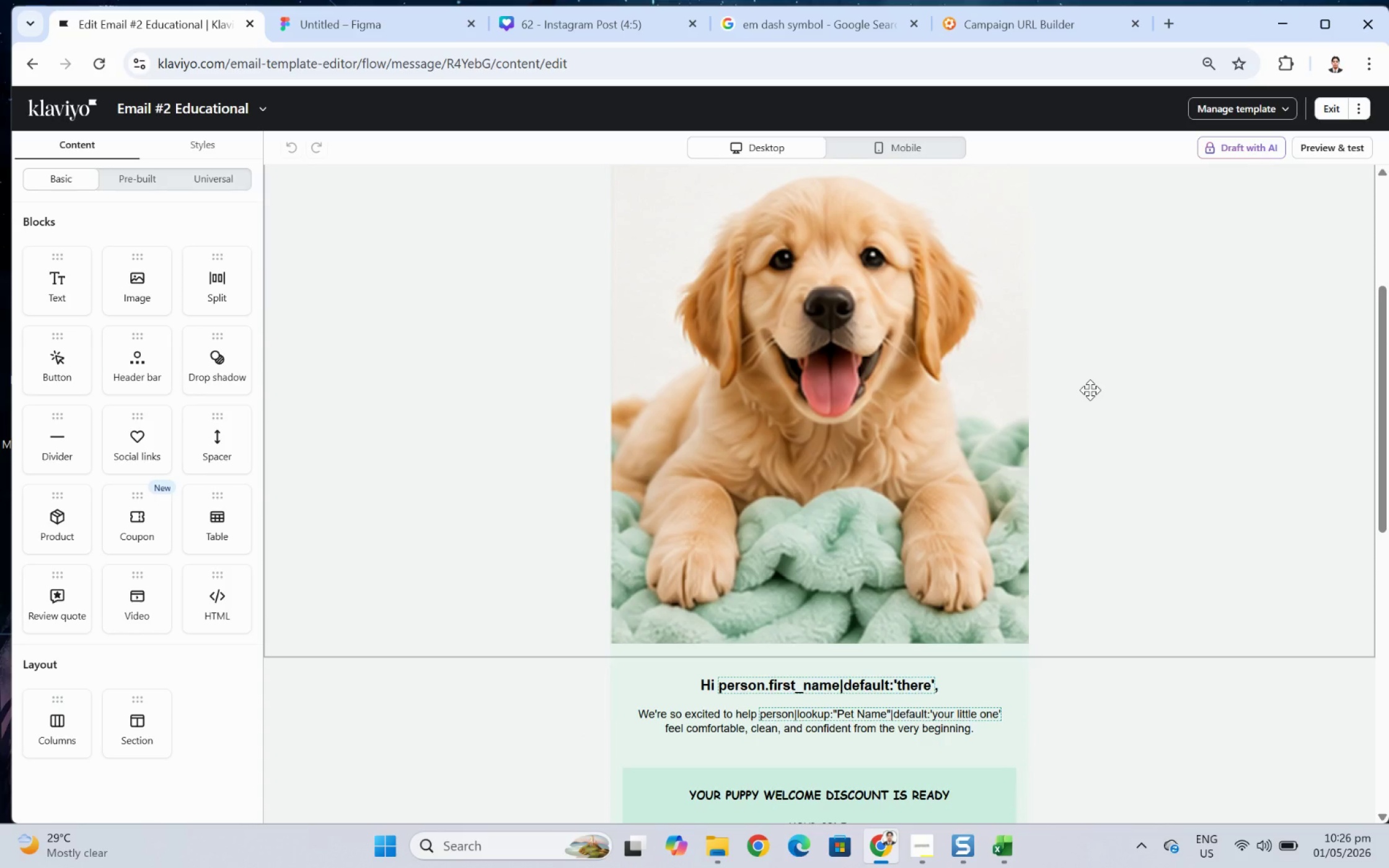 
wait(11.06)
 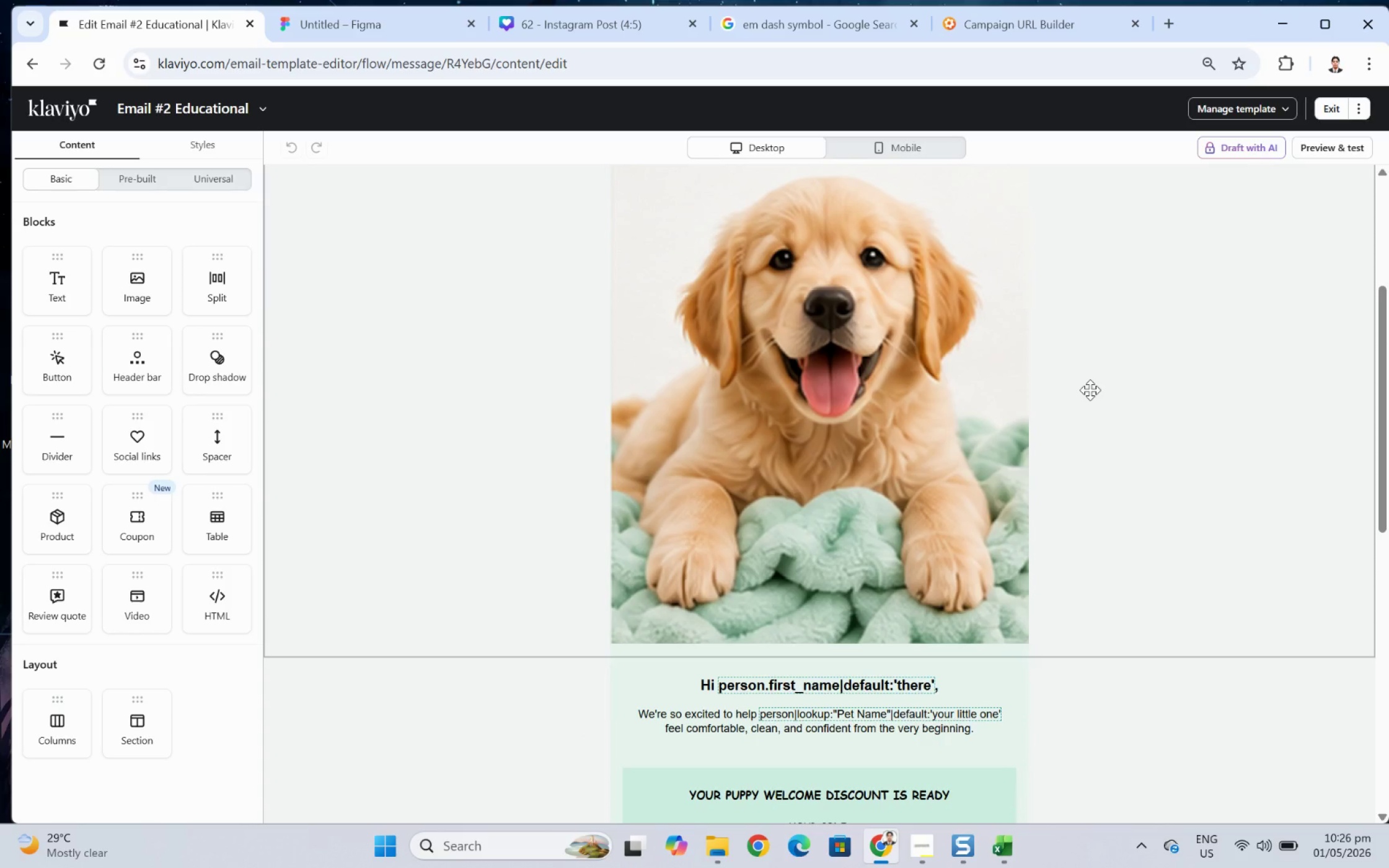 
scroll: coordinate [1090, 390], scroll_direction: down, amount: 4.0
 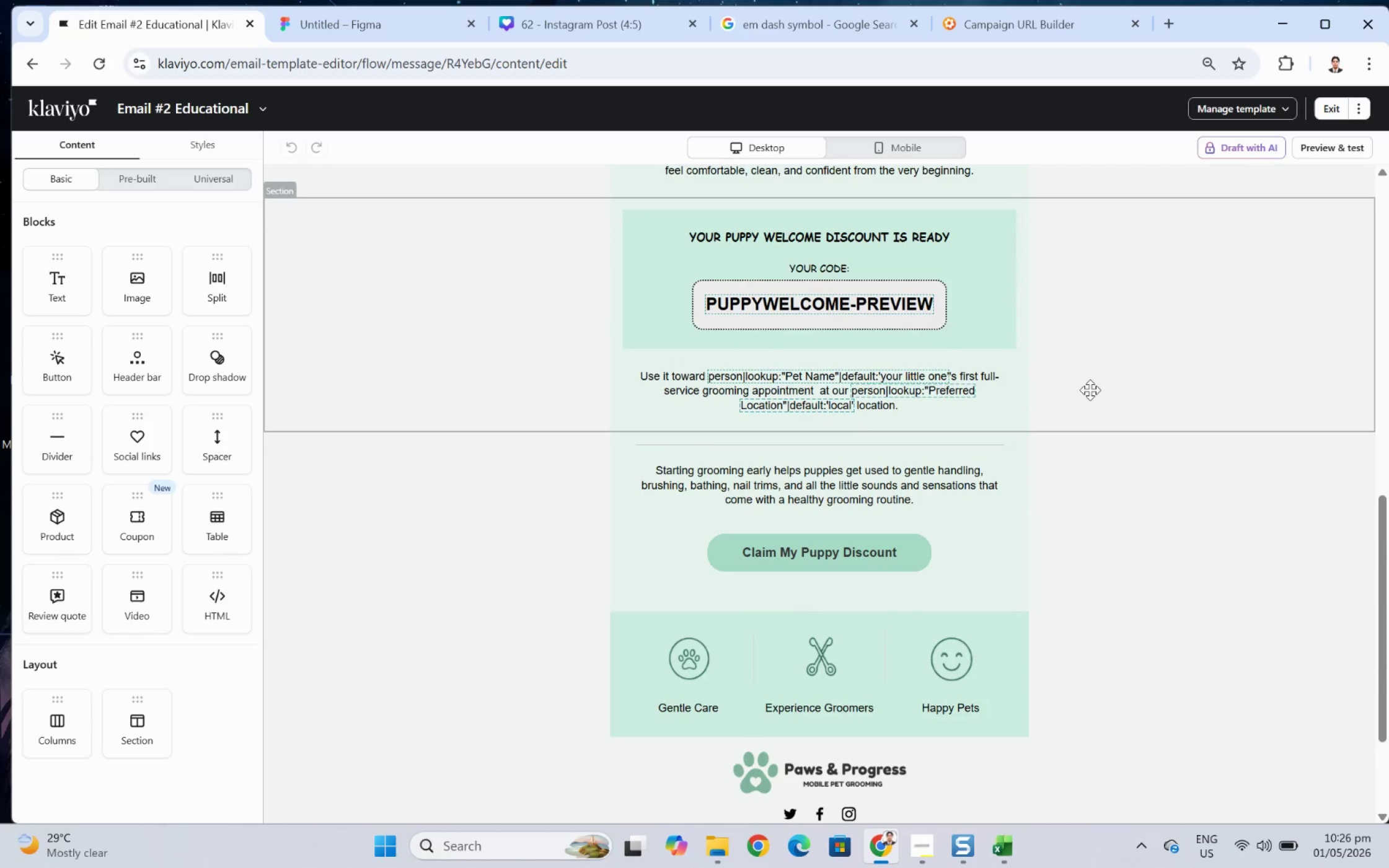 
scroll: coordinate [1090, 390], scroll_direction: up, amount: 7.0
 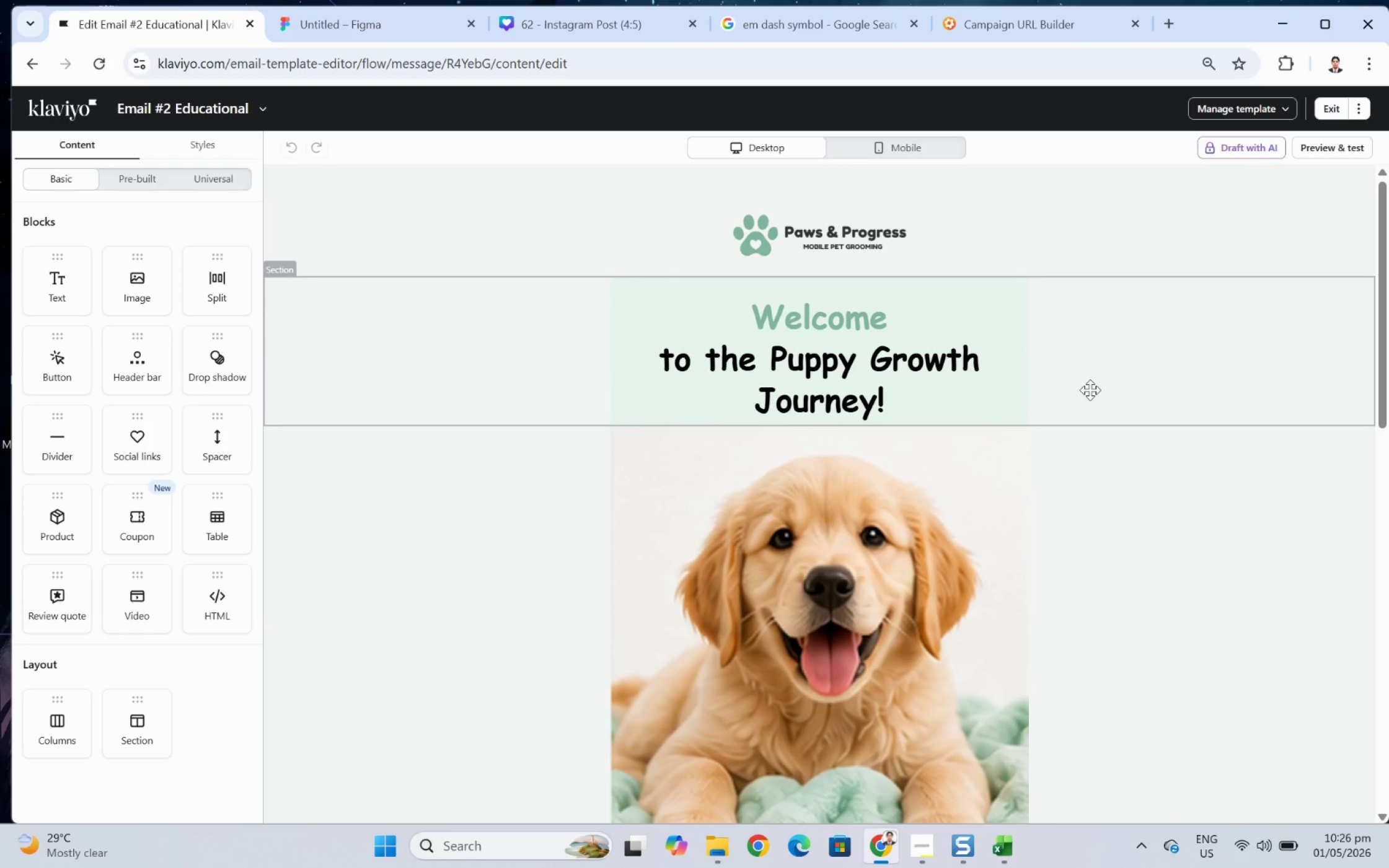 
left_click([939, 361])
 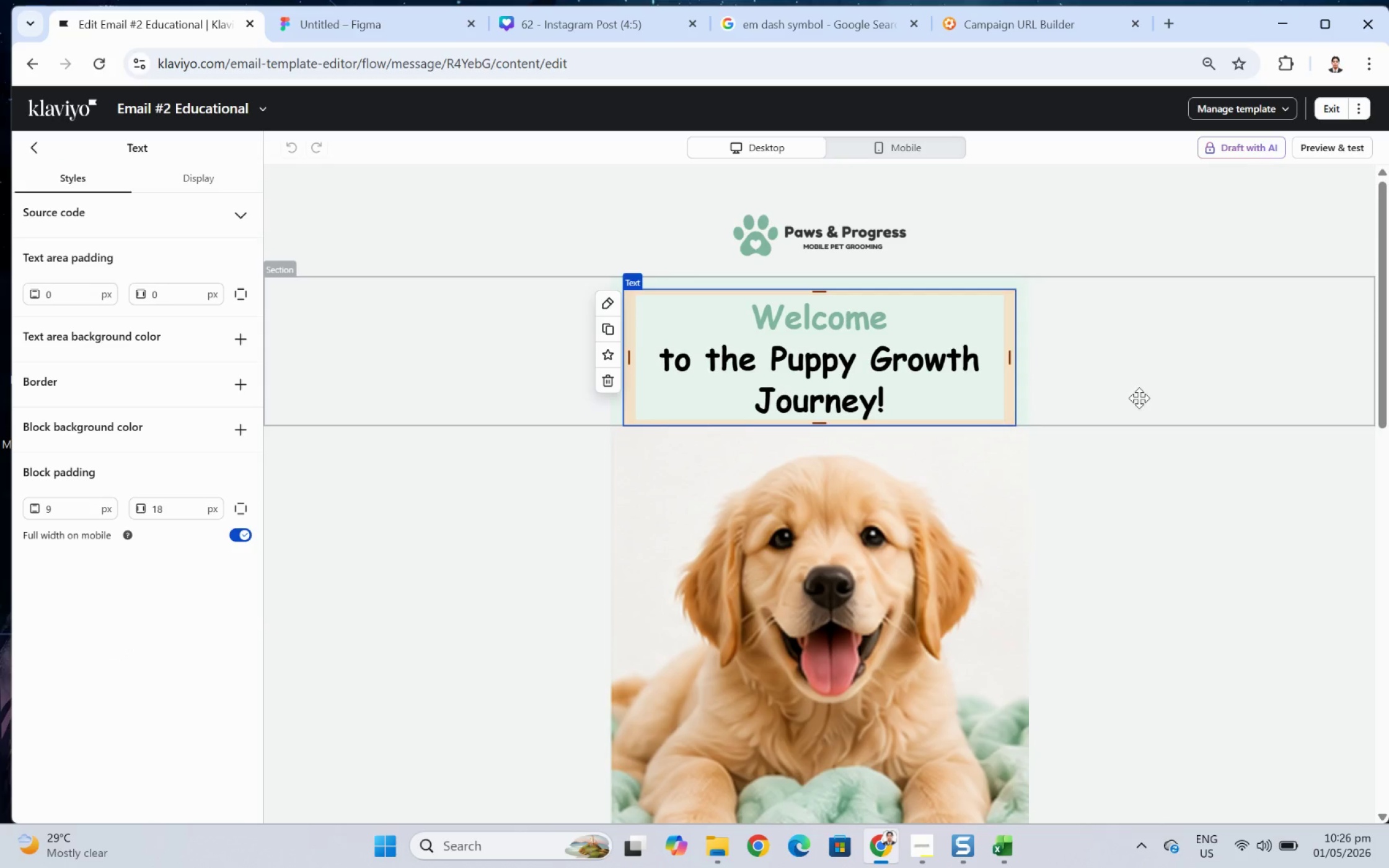 
left_click([1156, 393])
 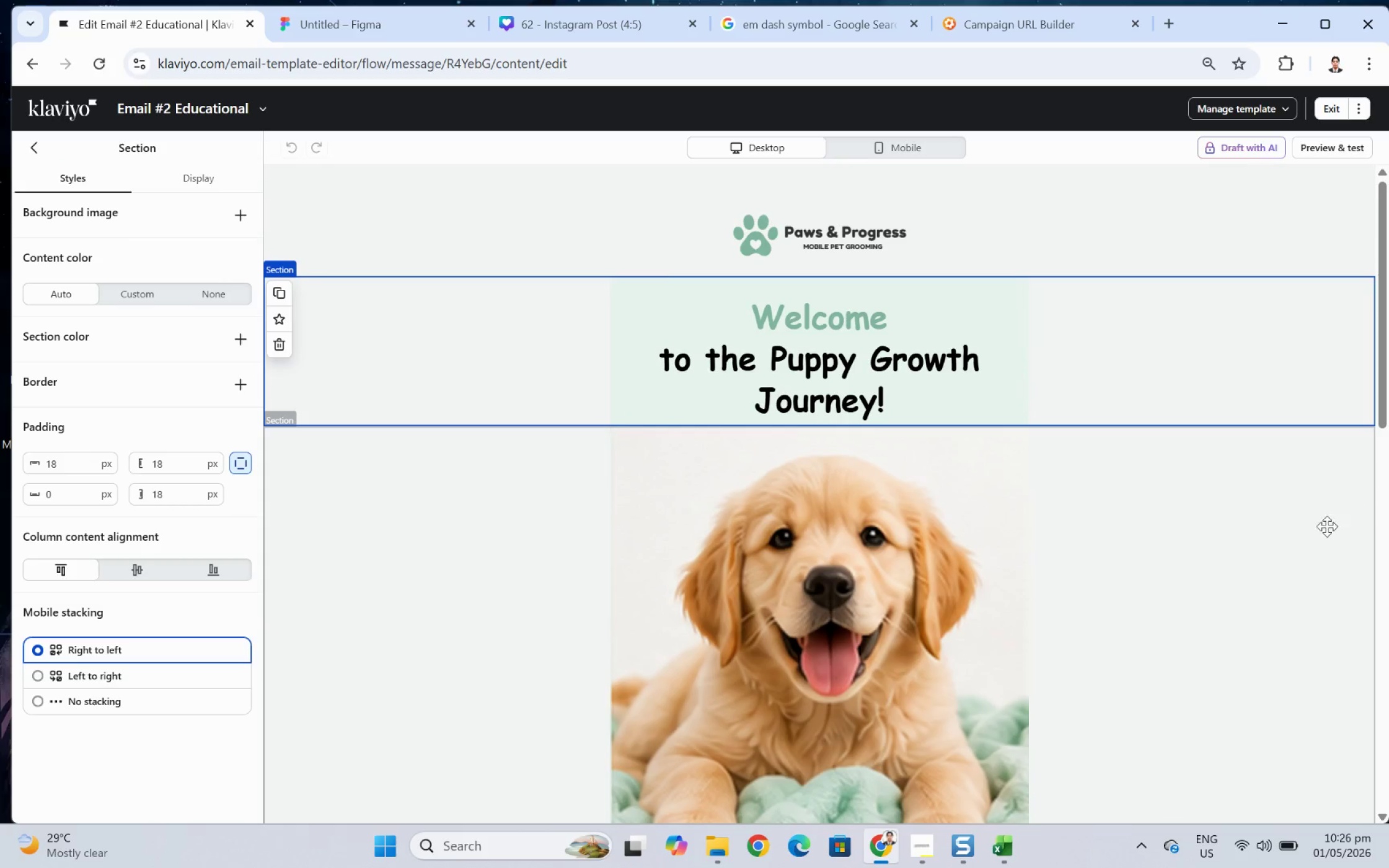 
scroll: coordinate [1316, 532], scroll_direction: down, amount: 5.0
 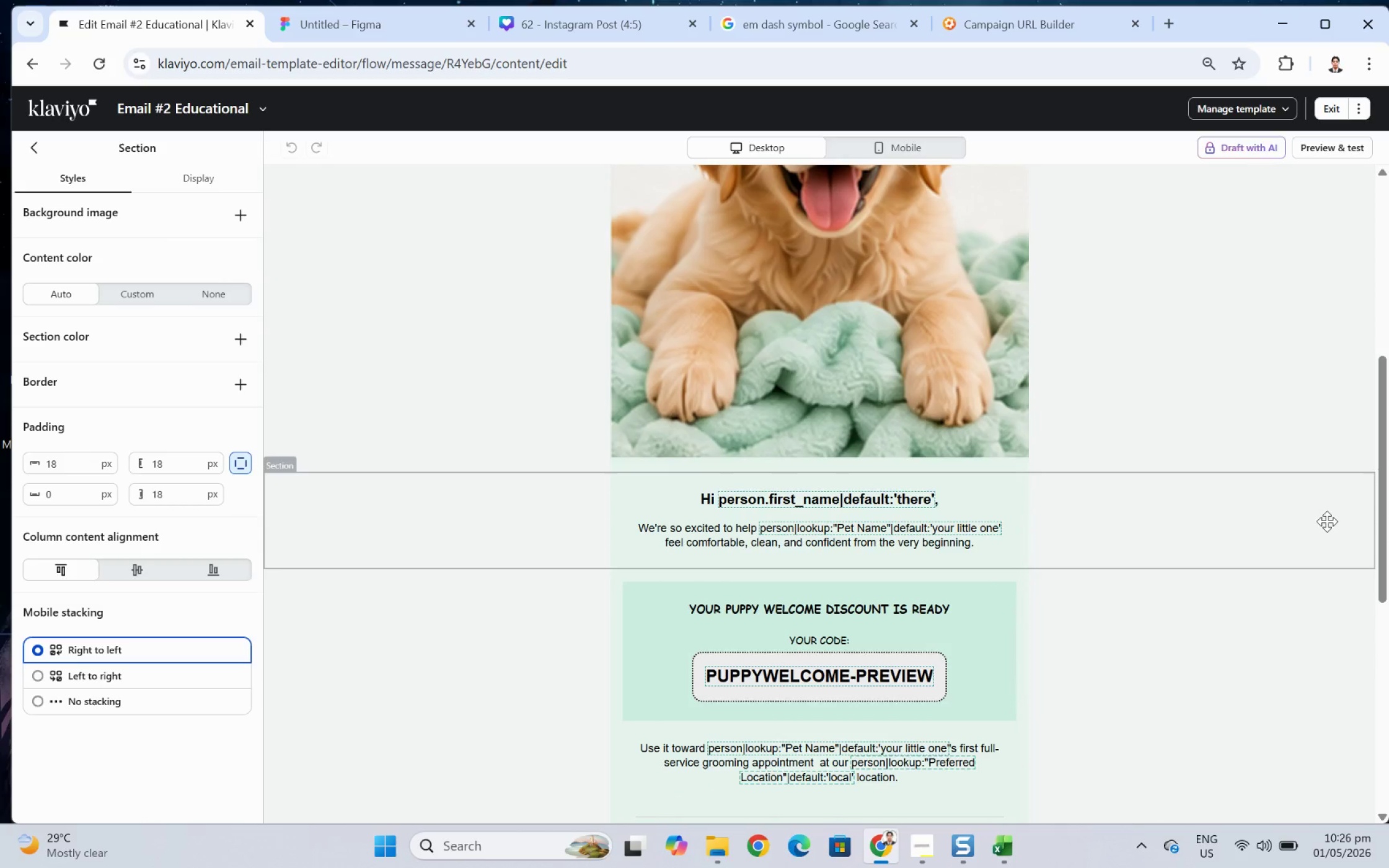 
scroll: coordinate [1326, 521], scroll_direction: up, amount: 4.0
 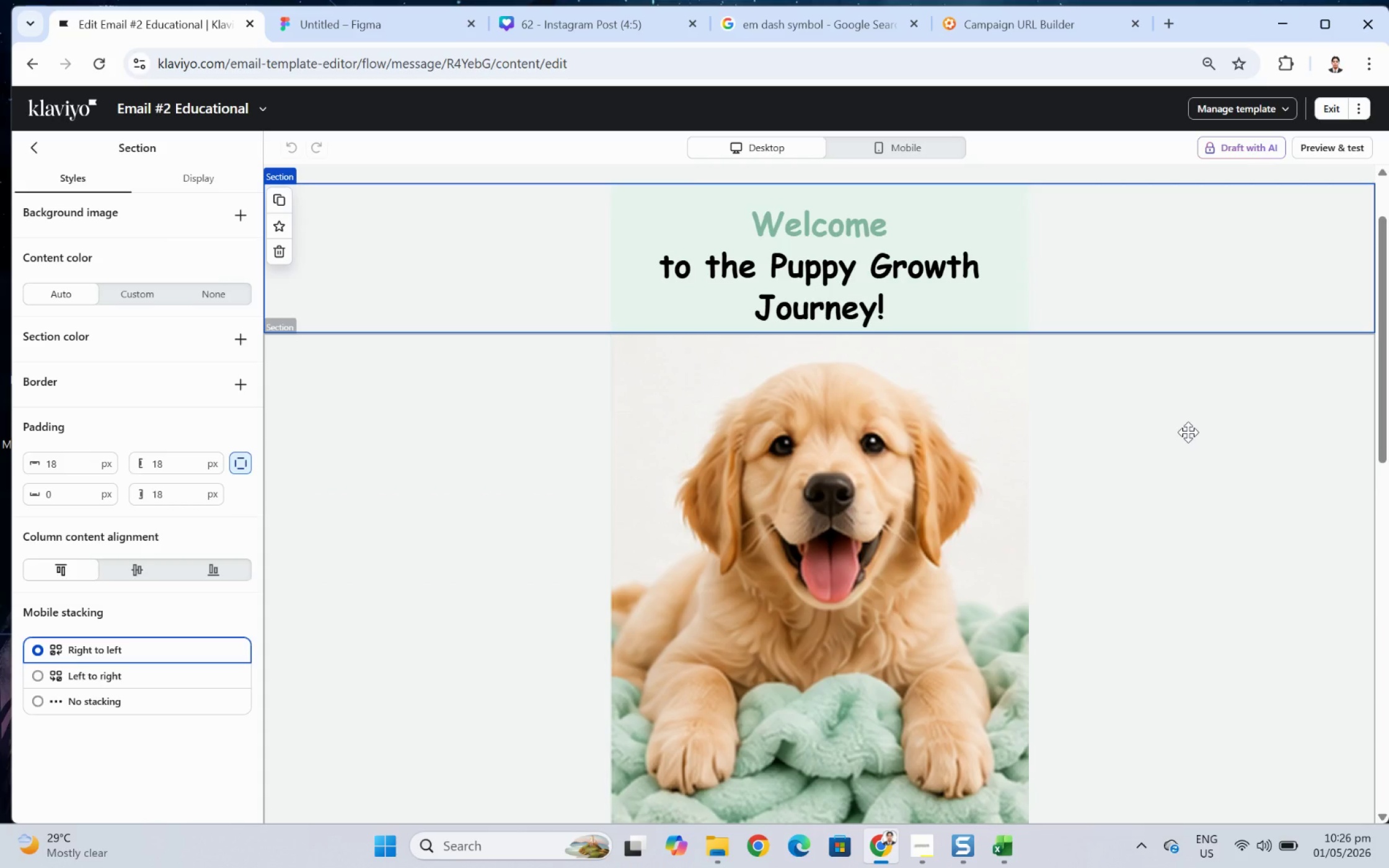 
wait(8.81)
 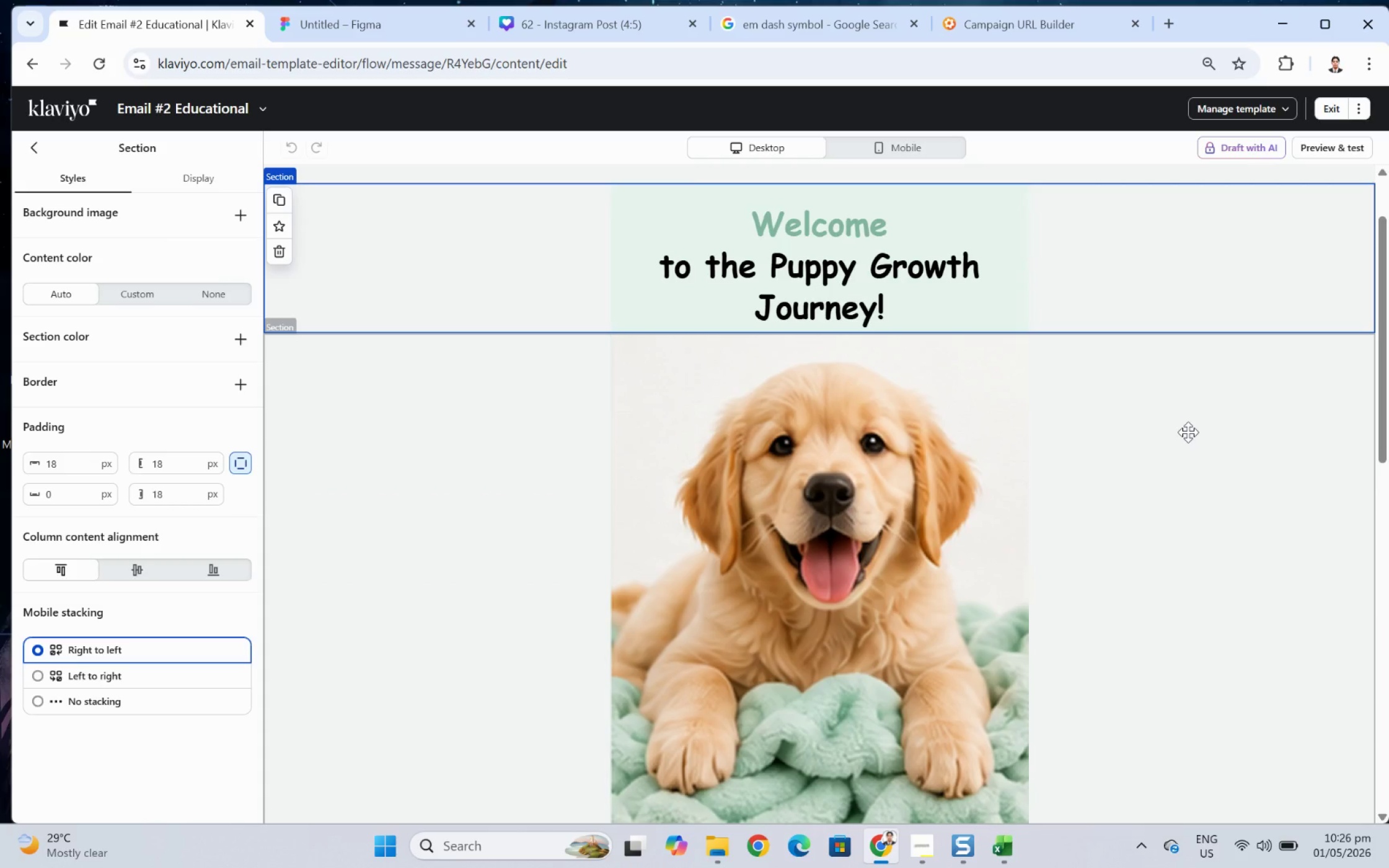 
double_click([904, 291])
 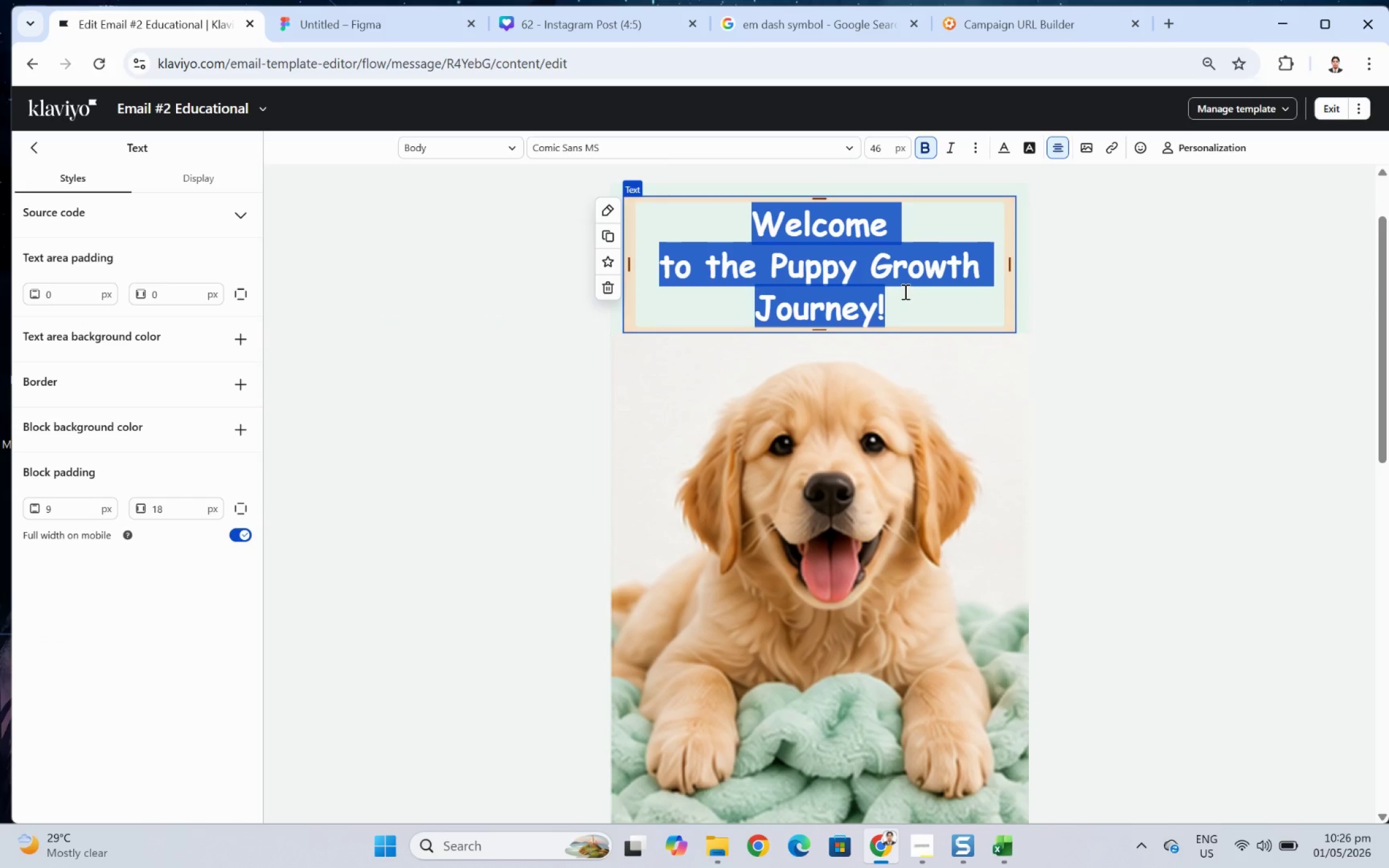 
left_click([904, 291])
 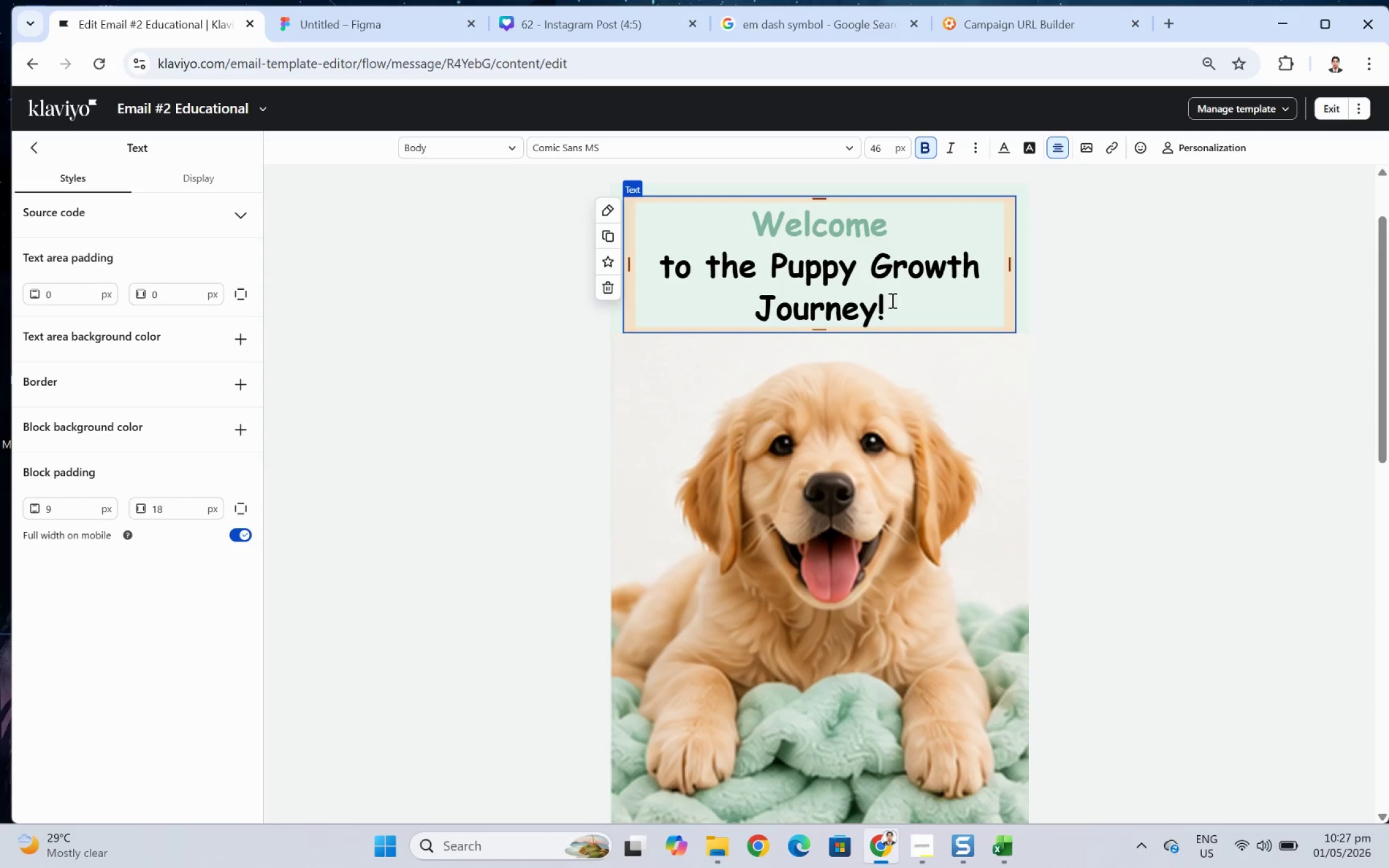 
wait(18.47)
 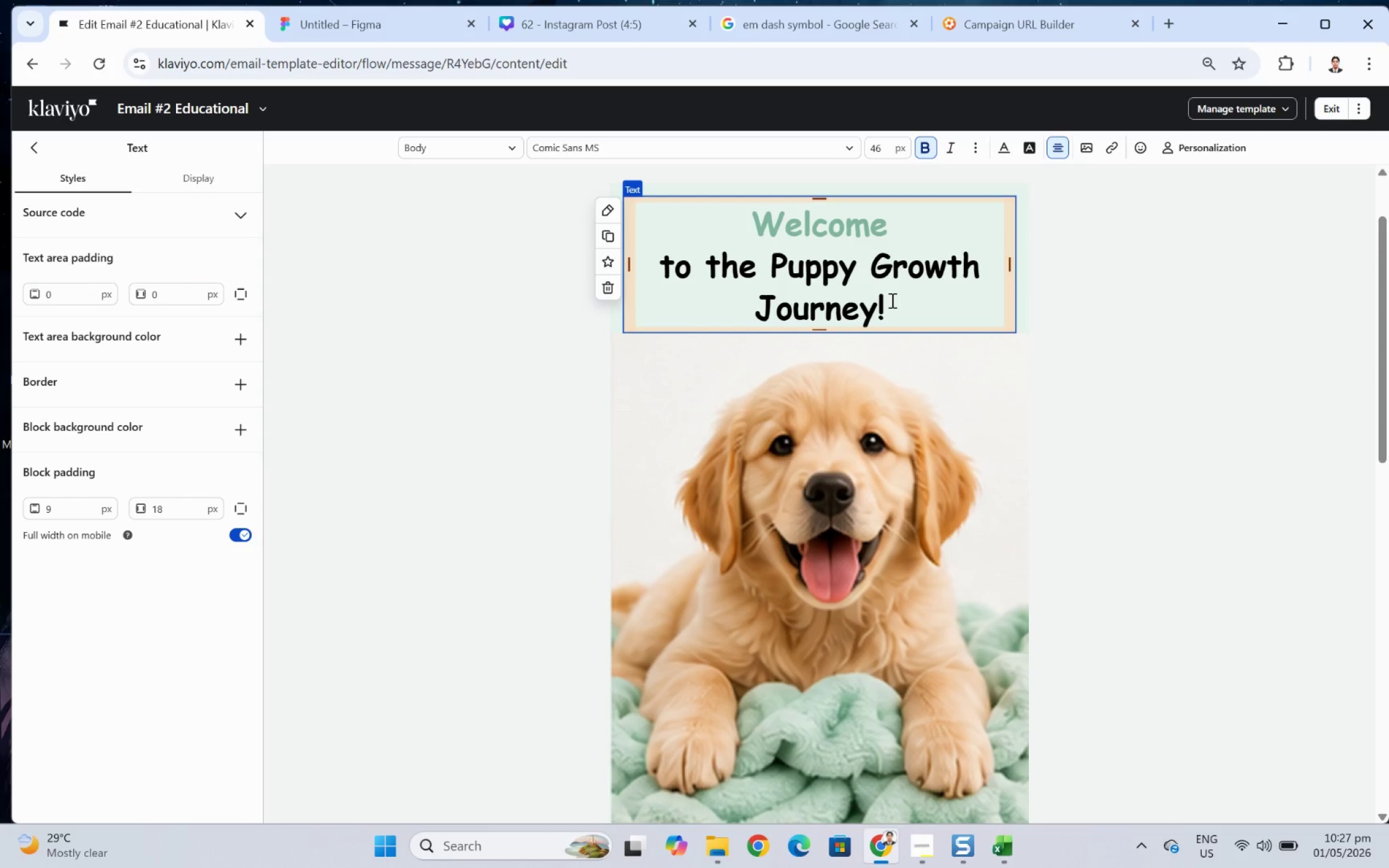 
left_click_drag(start_coordinate=[902, 310], to_coordinate=[651, 229])
 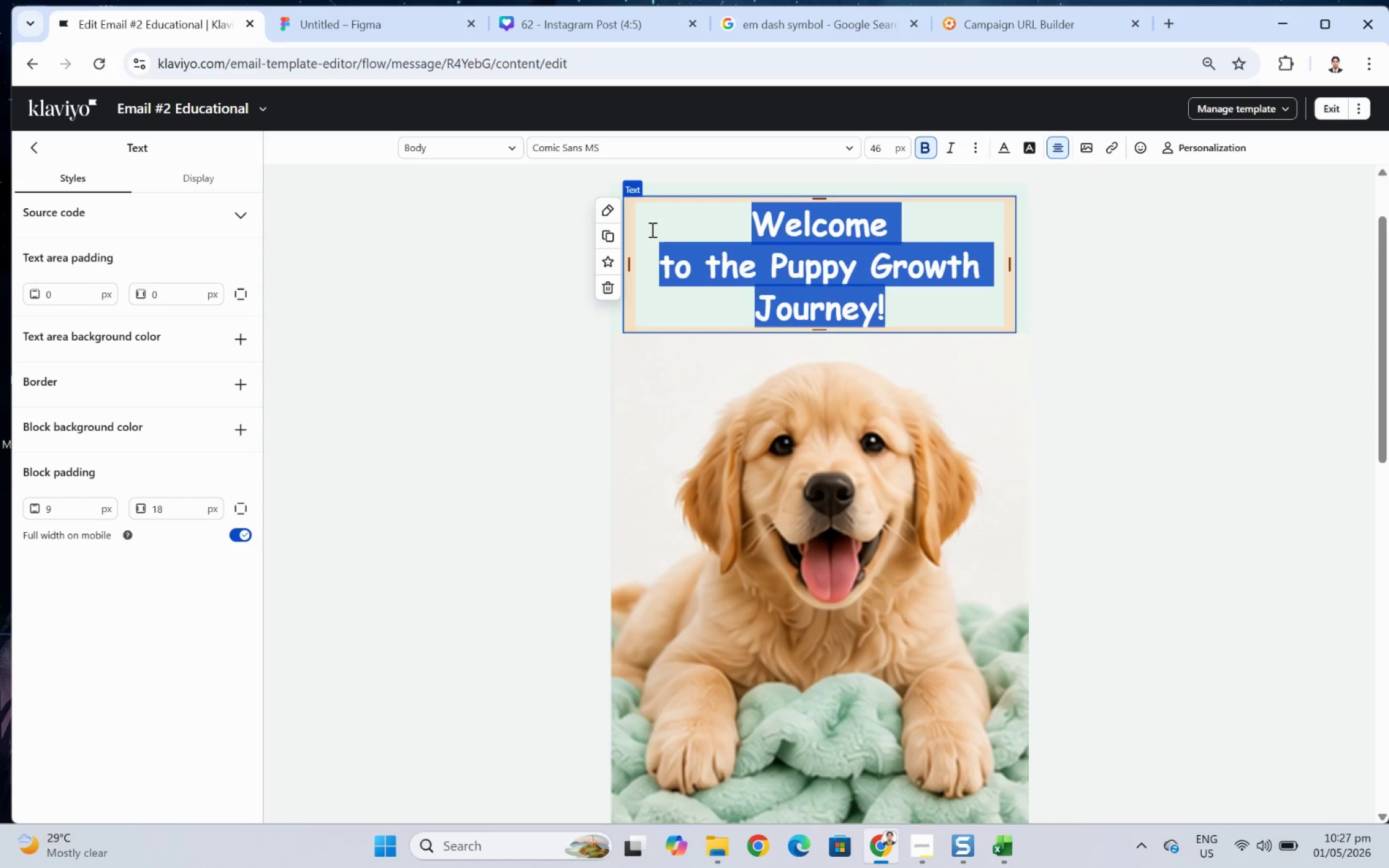 
key(Shift+T)
 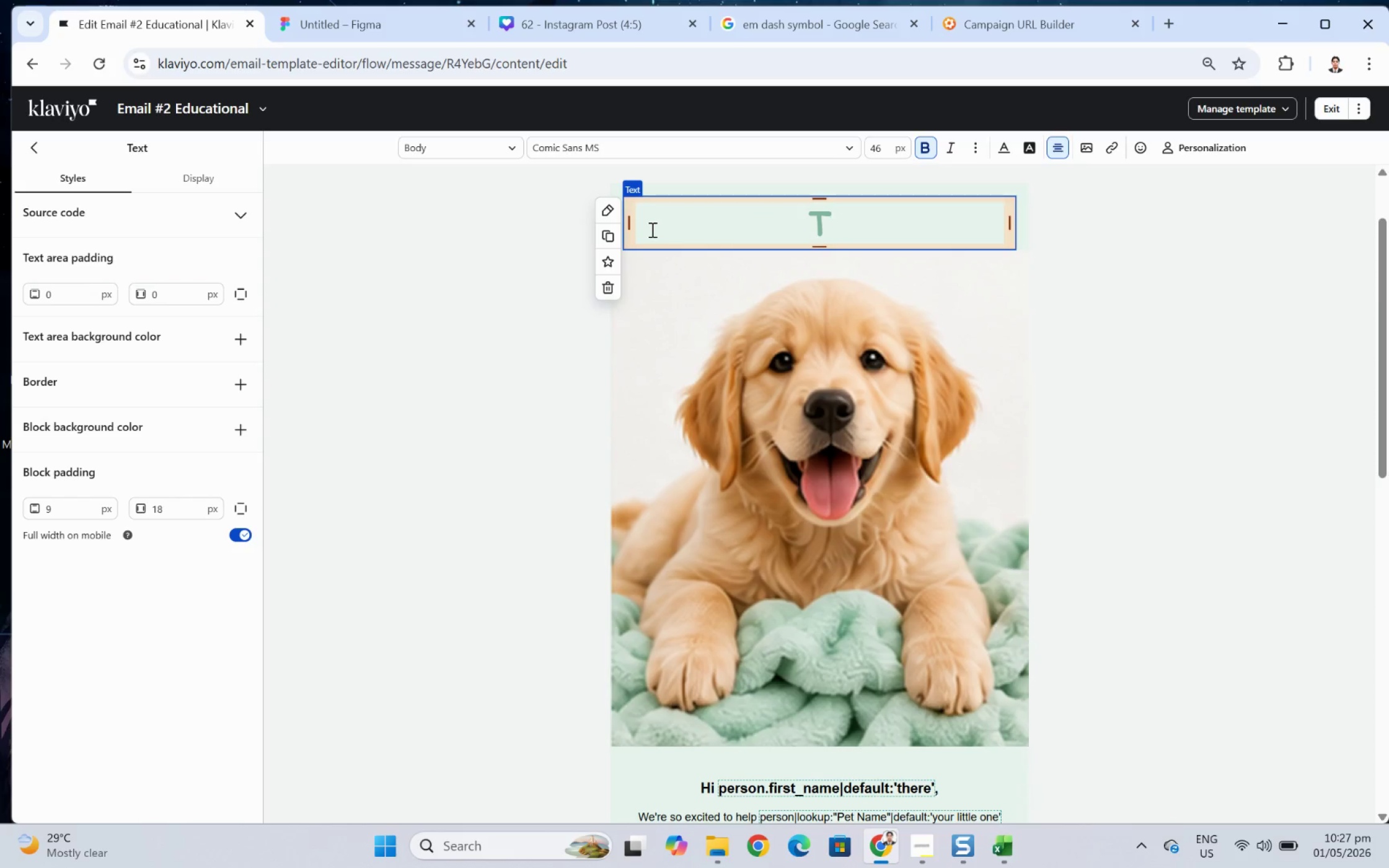 
key(Control+Z)
 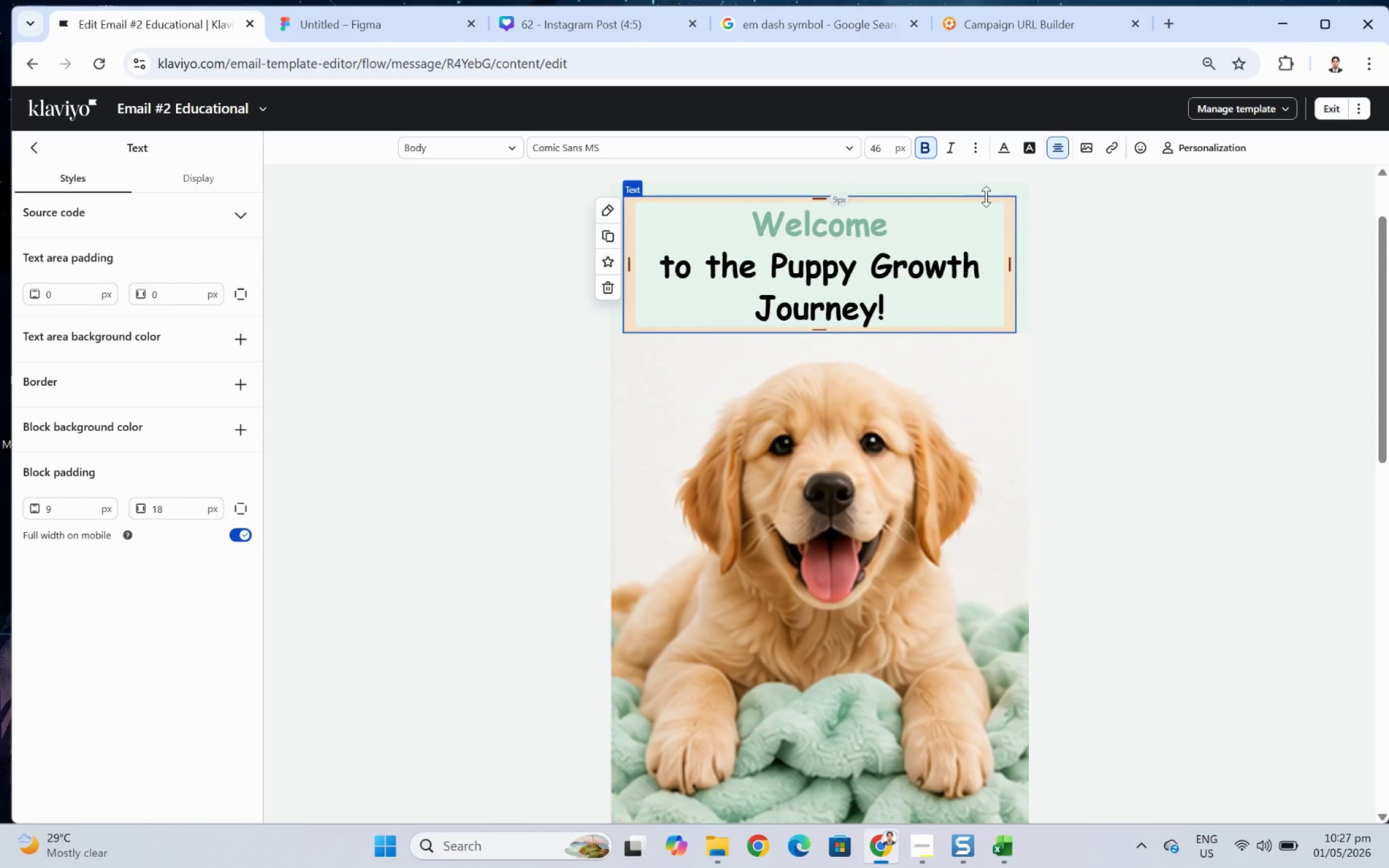 
left_click_drag(start_coordinate=[951, 224], to_coordinate=[694, 232])
 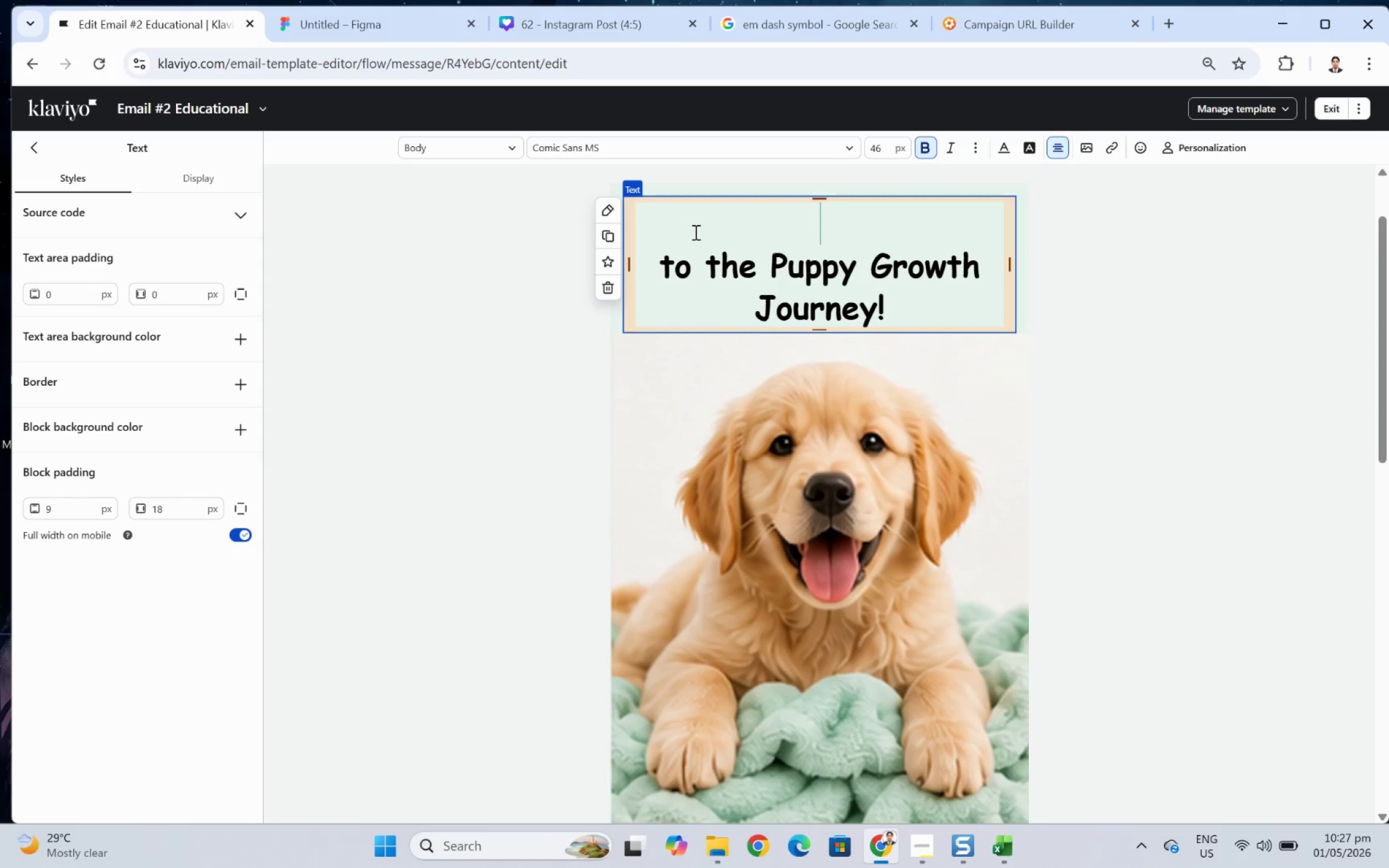 
key(Backspace)
 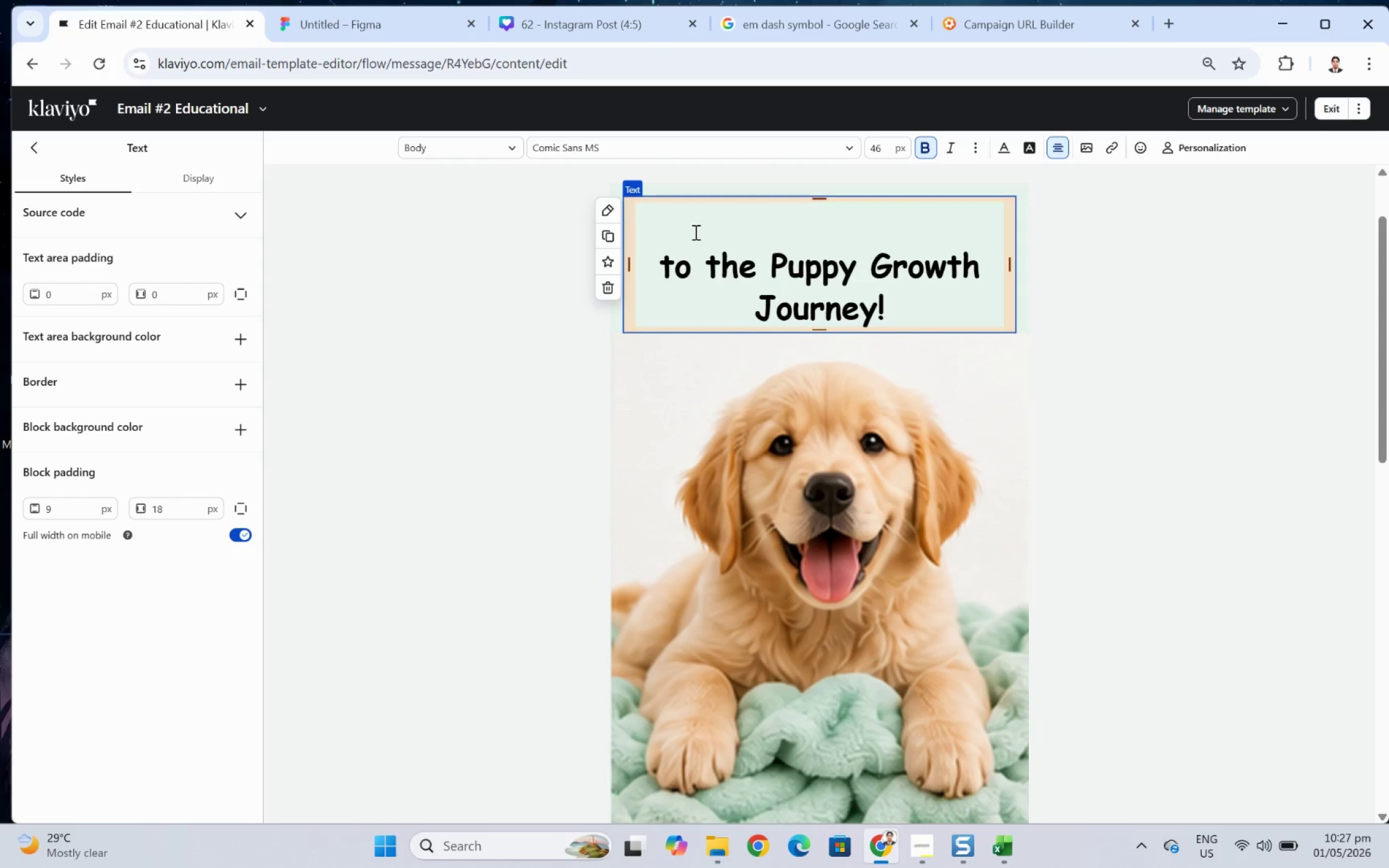 
key(Delete)
 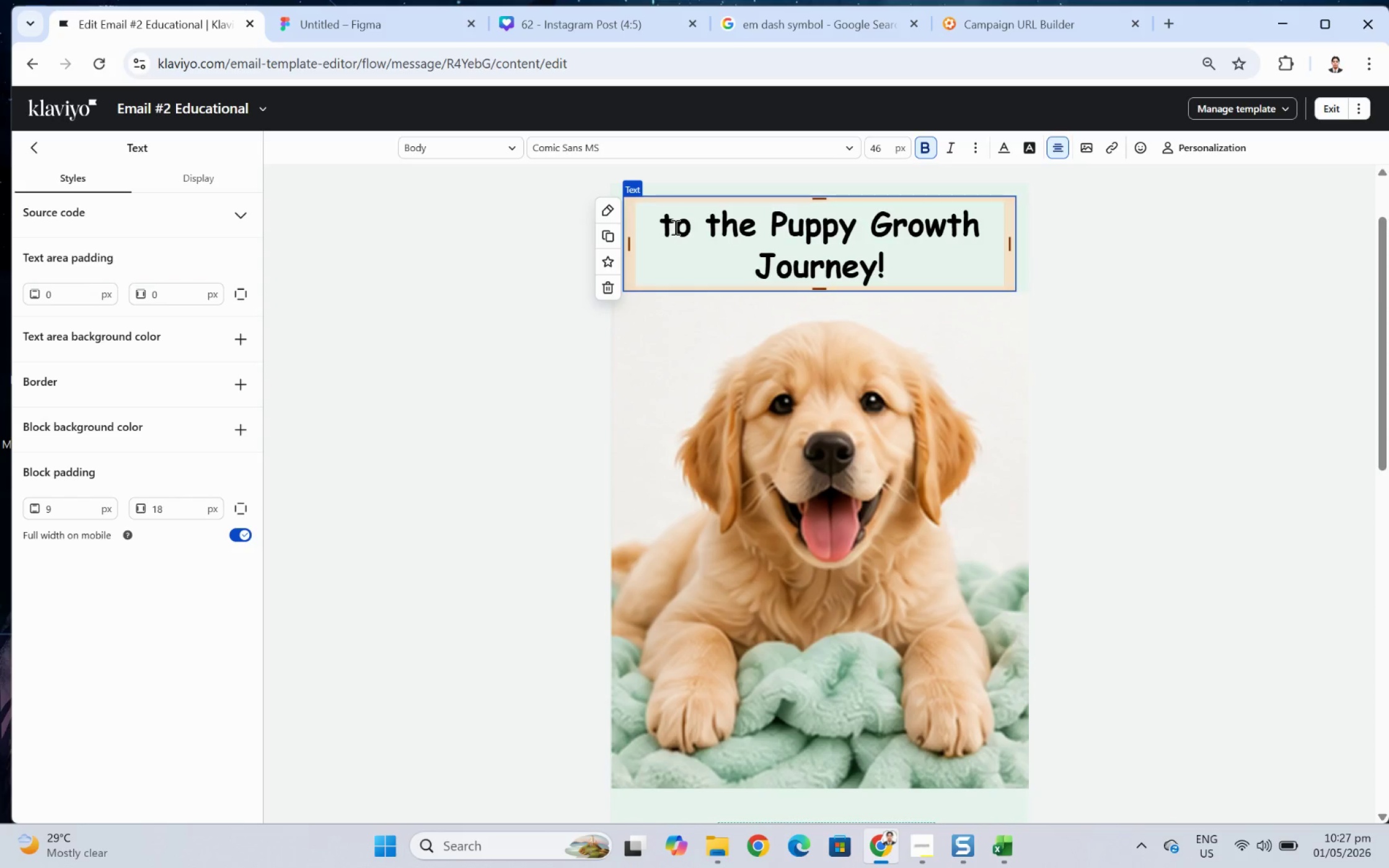 
left_click_drag(start_coordinate=[664, 226], to_coordinate=[876, 266])
 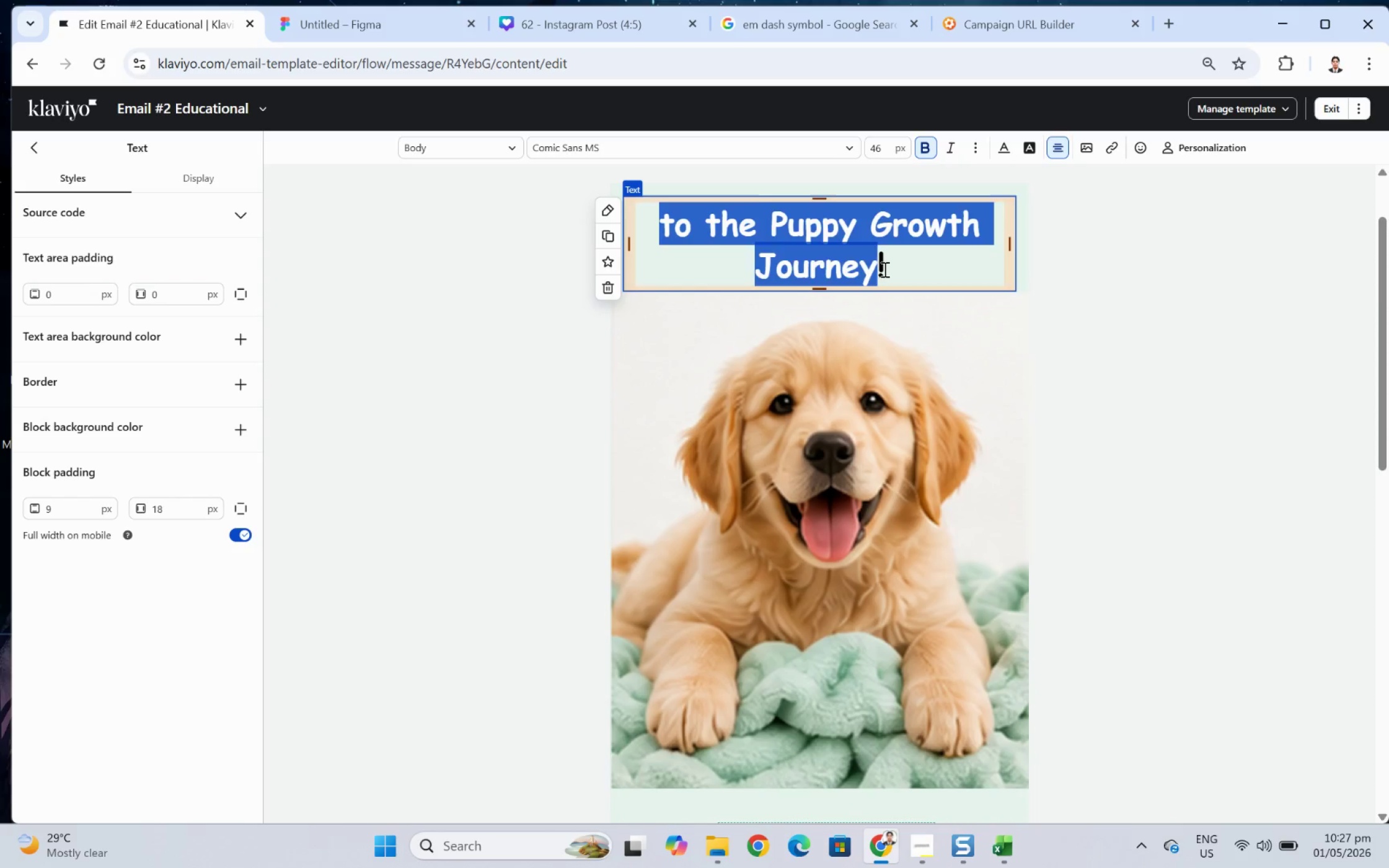 
left_click([884, 269])
 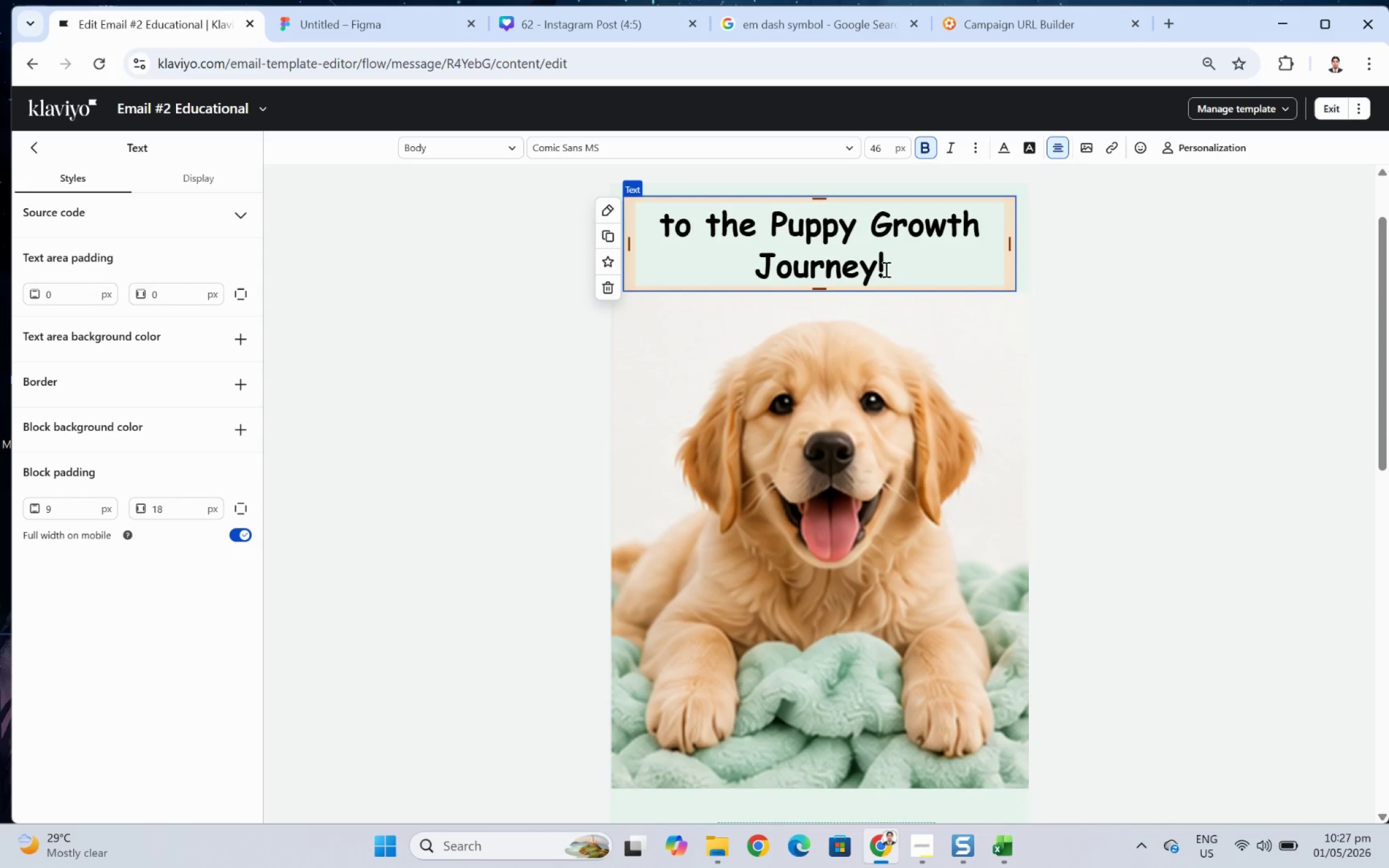 
left_click_drag(start_coordinate=[884, 269], to_coordinate=[665, 232])
 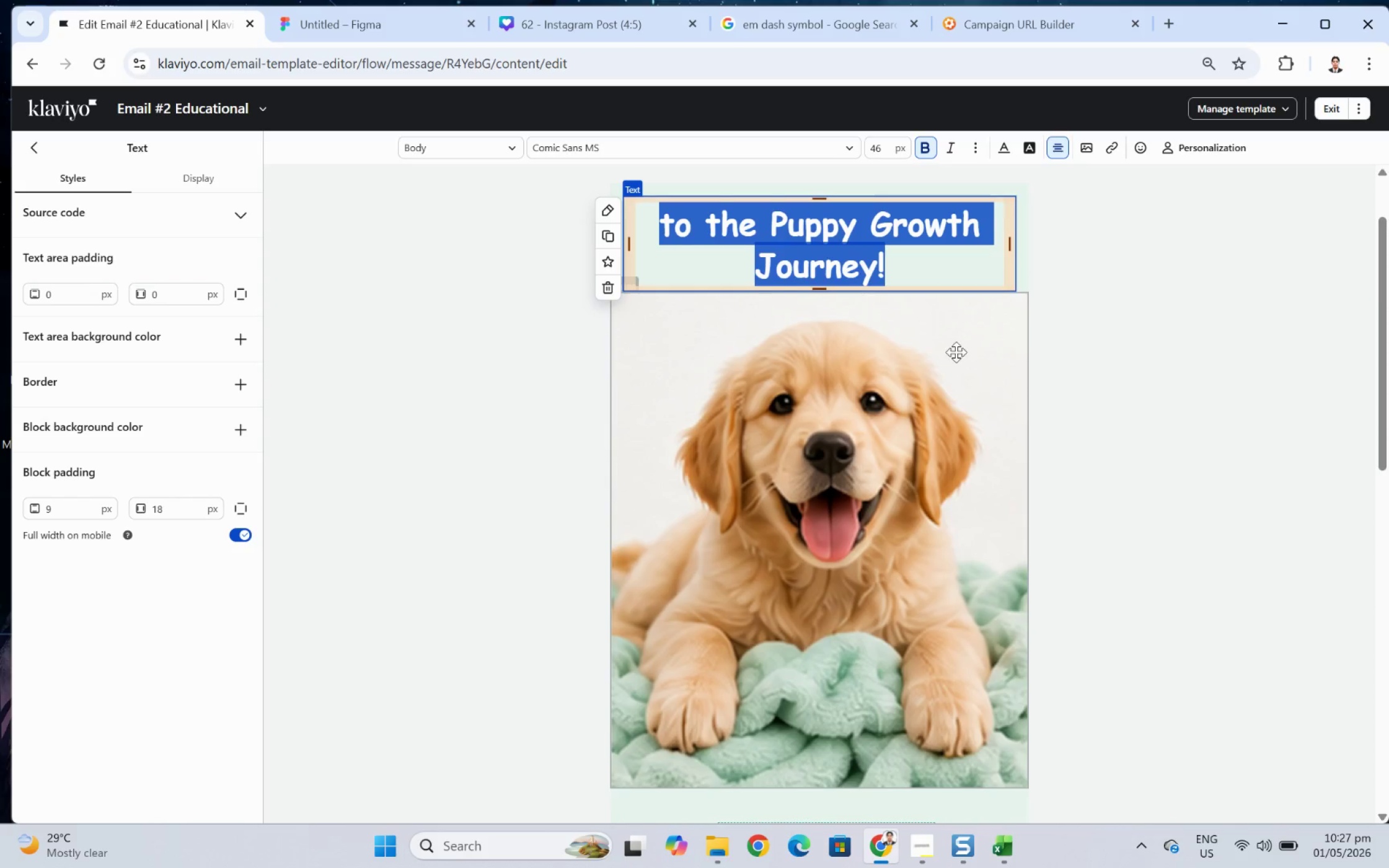 
scroll: coordinate [976, 369], scroll_direction: up, amount: 4.0
 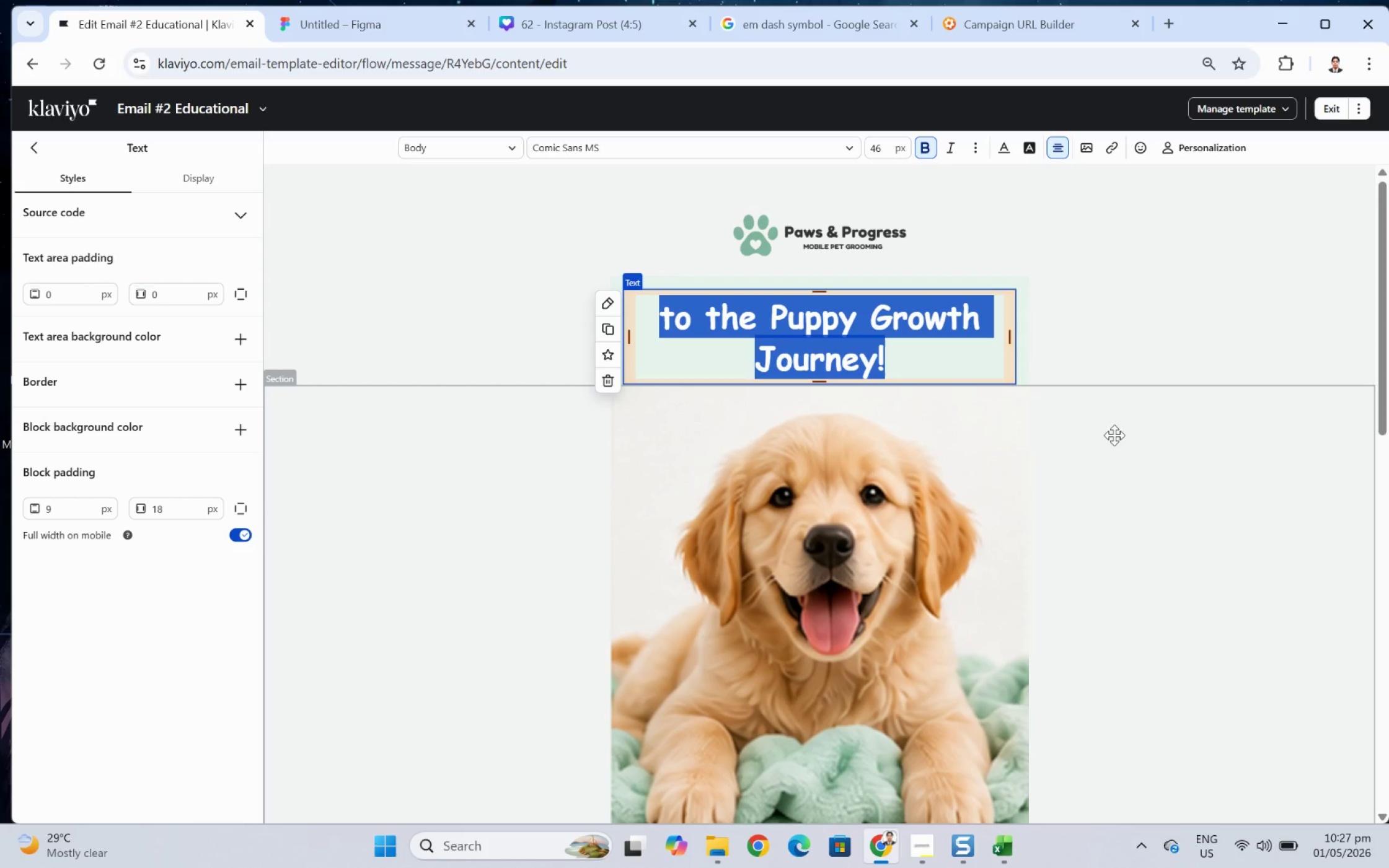 
type(The First Groom Starts Before the Appointment)
 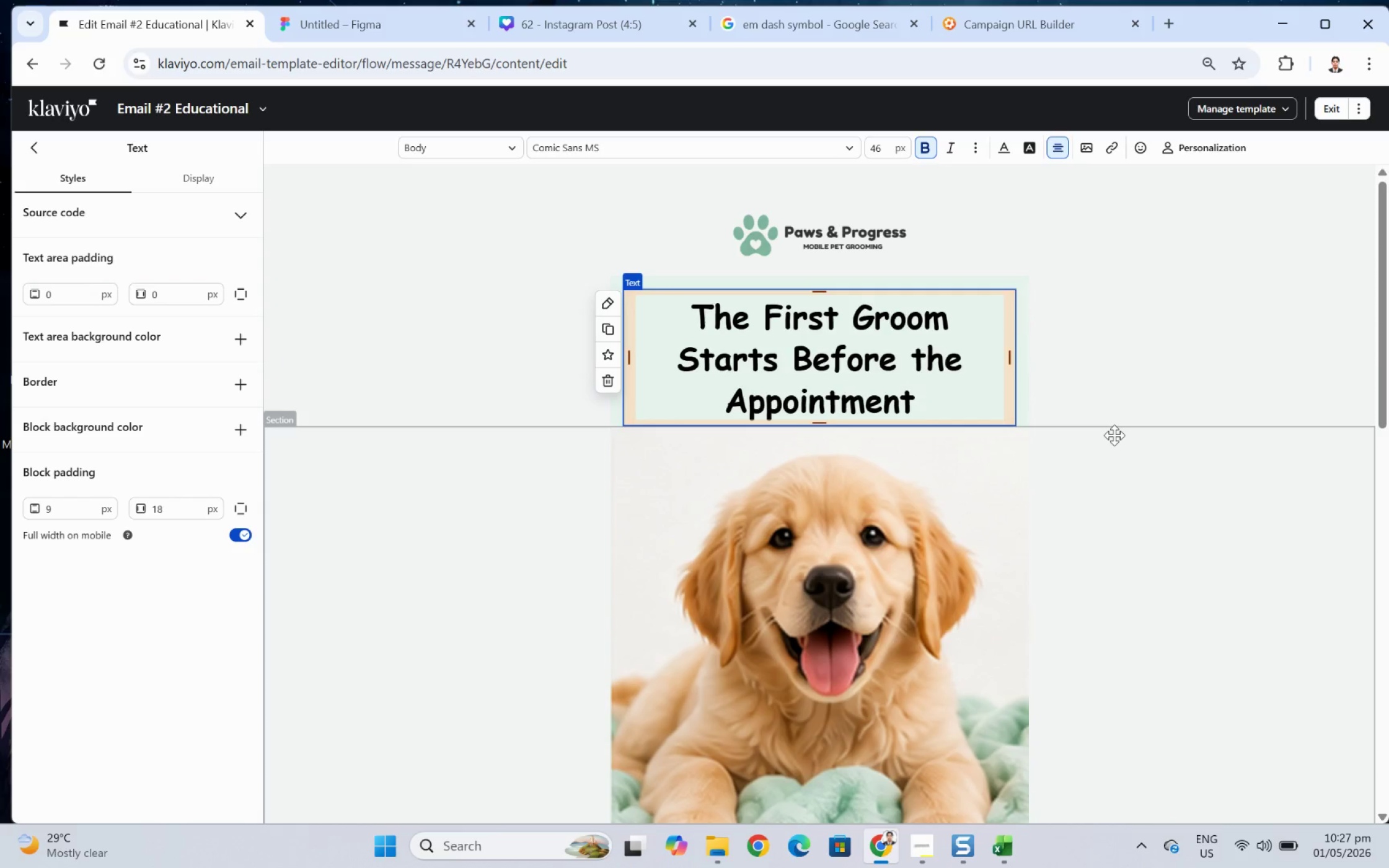 
wait(11.1)
 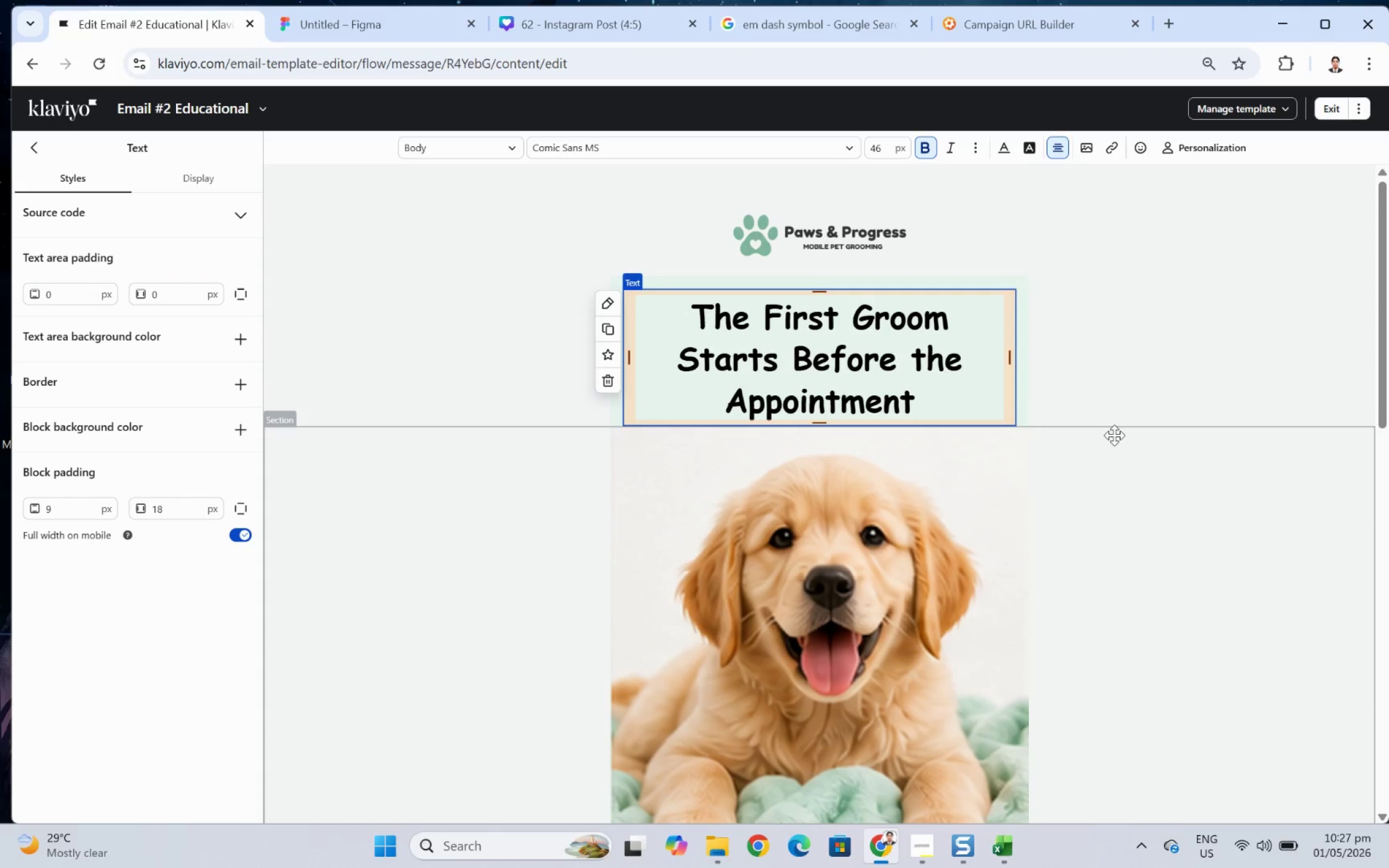 
left_click([1069, 596])
 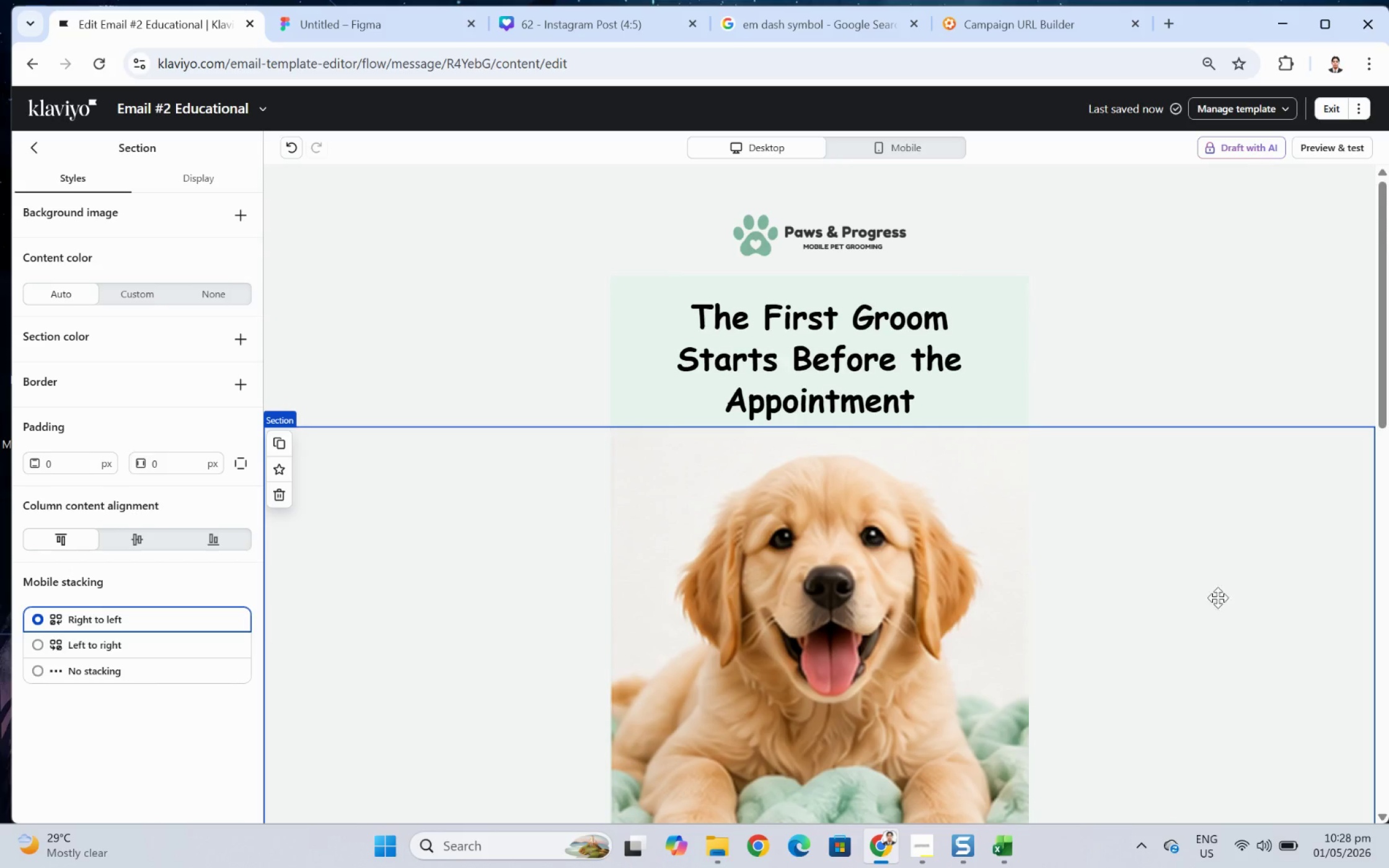 
scroll: coordinate [1219, 600], scroll_direction: none, amount: 0.0
 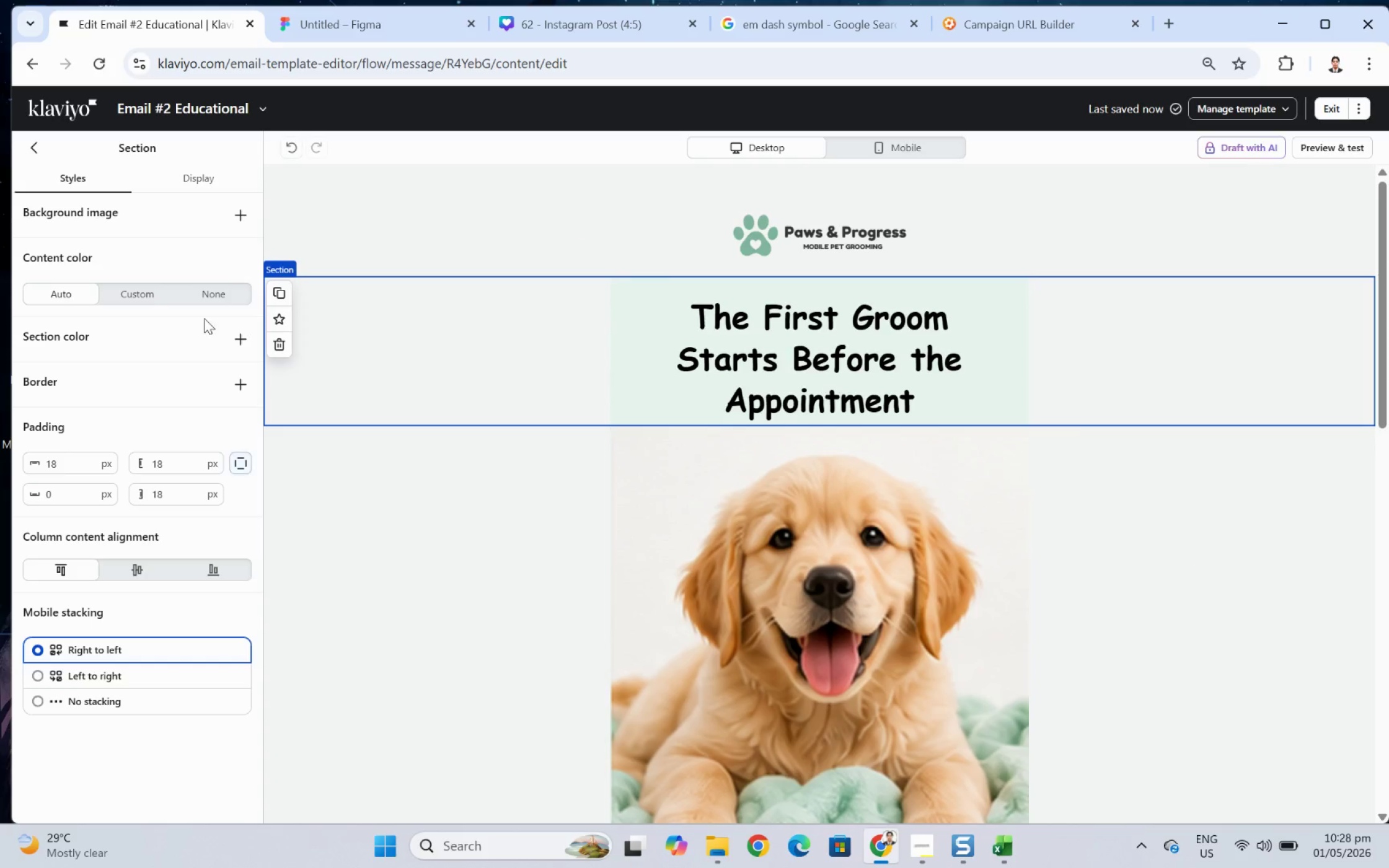 
double_click([84, 461])
 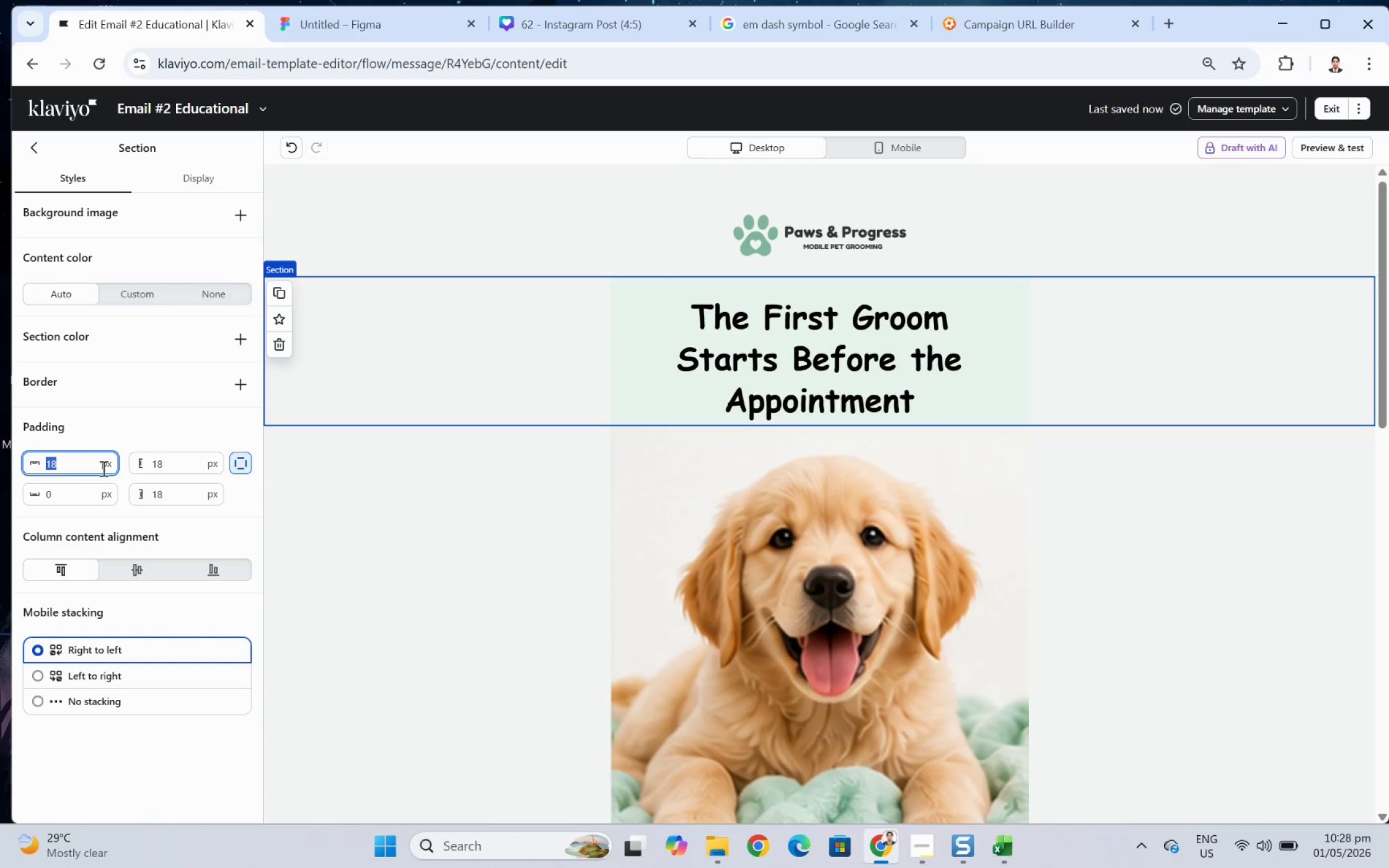 
key(Numpad2)
 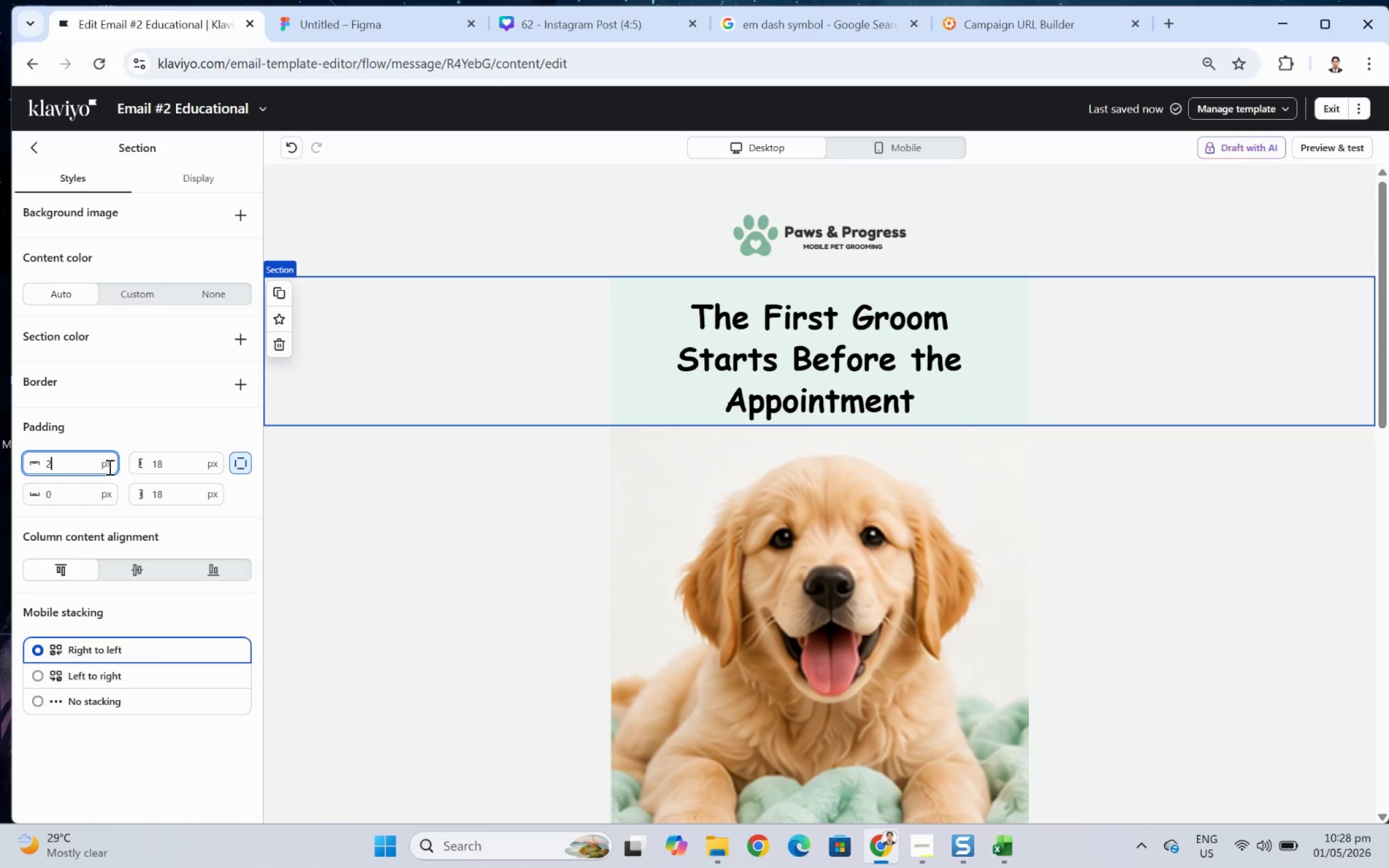 
key(Numpad4)
 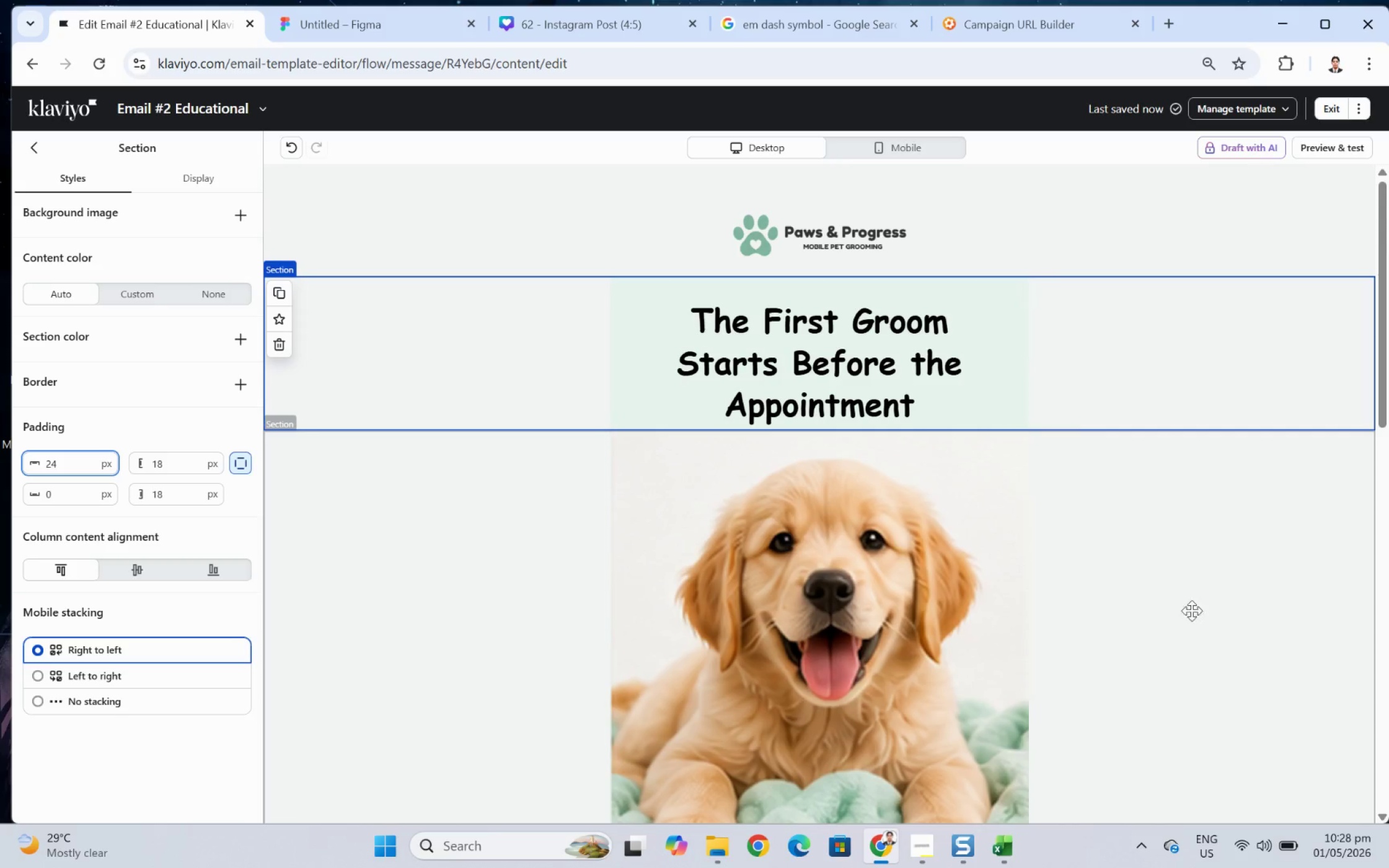 
left_click([1226, 636])
 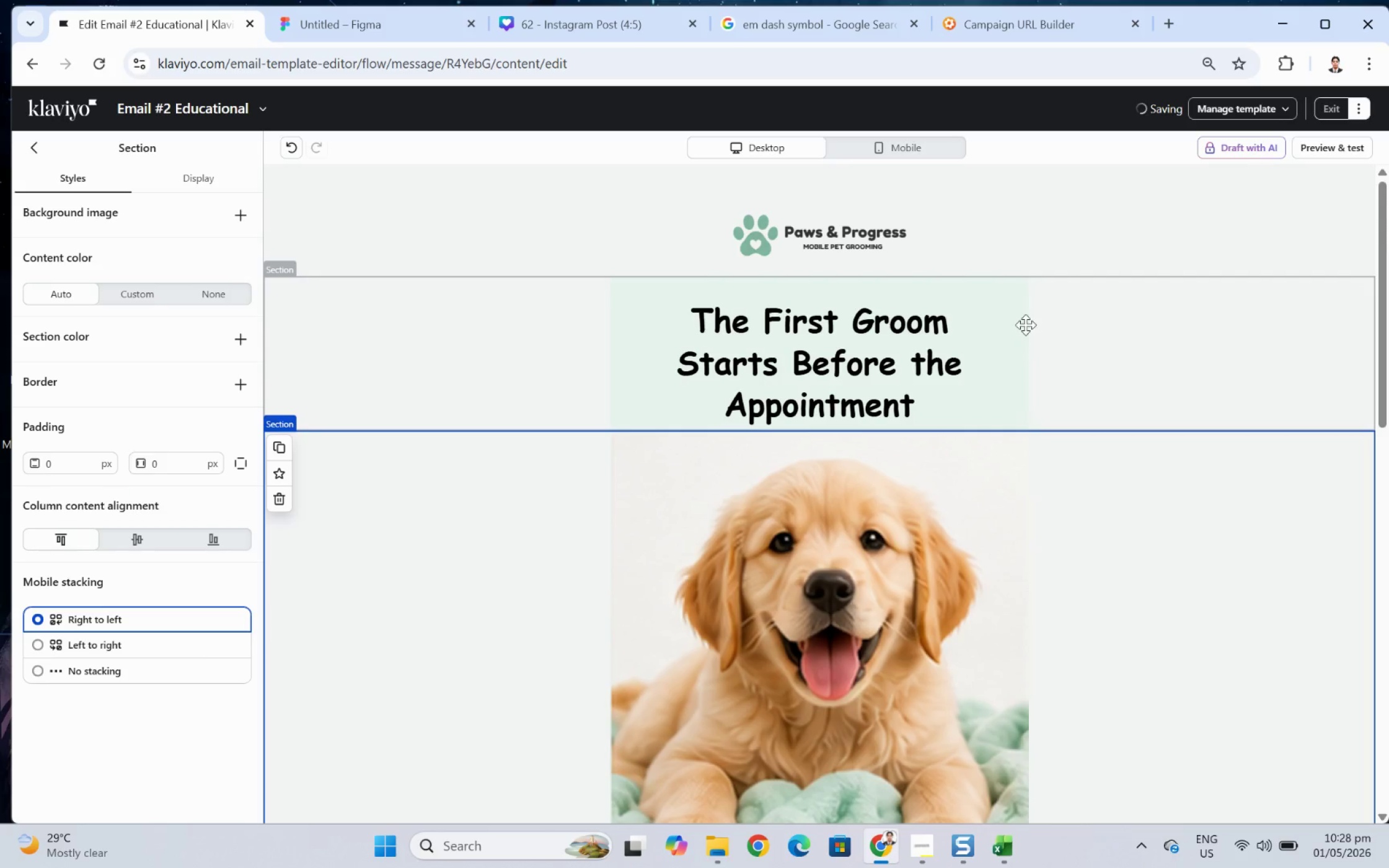 
scroll: coordinate [1158, 621], scroll_direction: down, amount: 5.0
 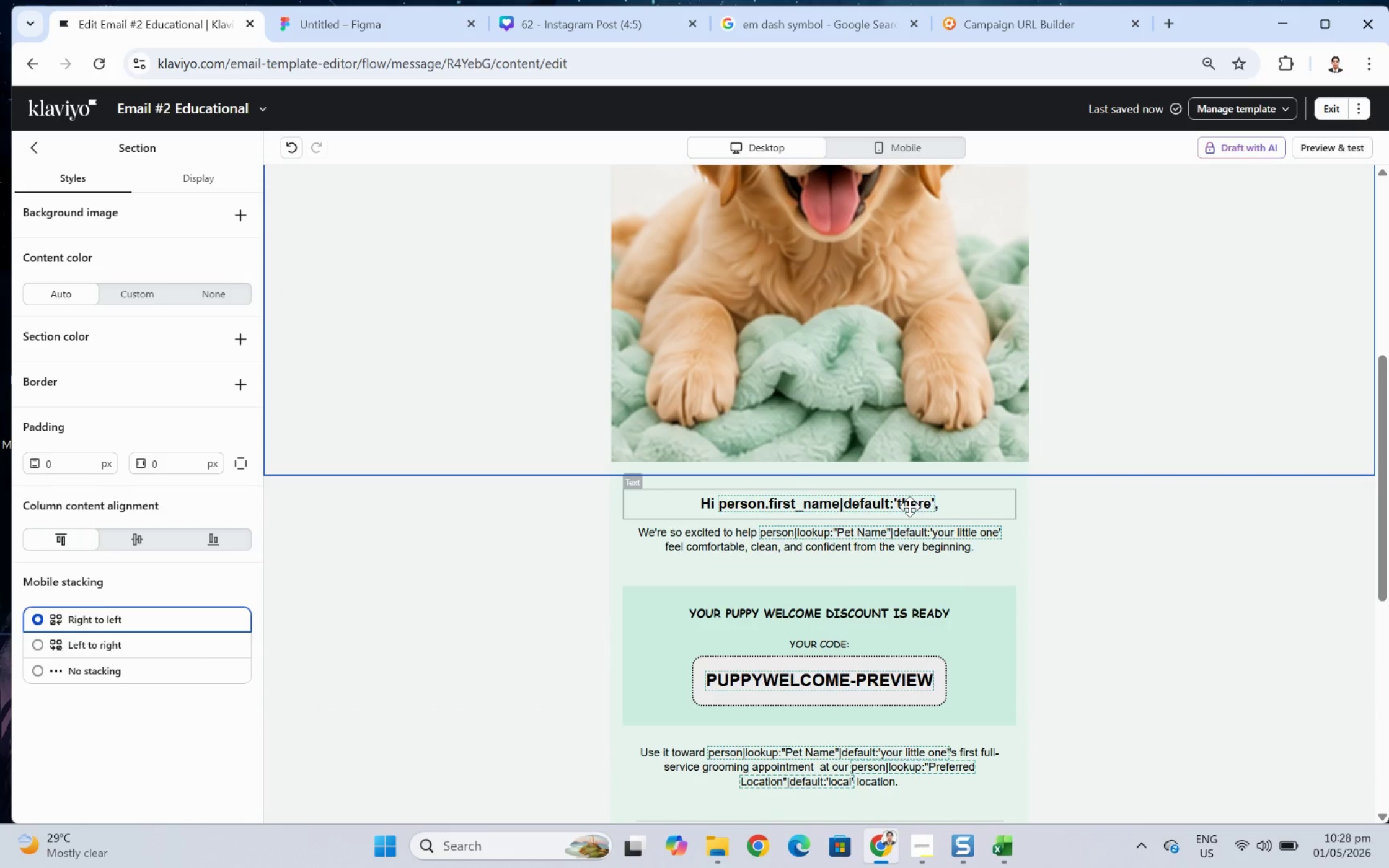 
left_click([909, 506])
 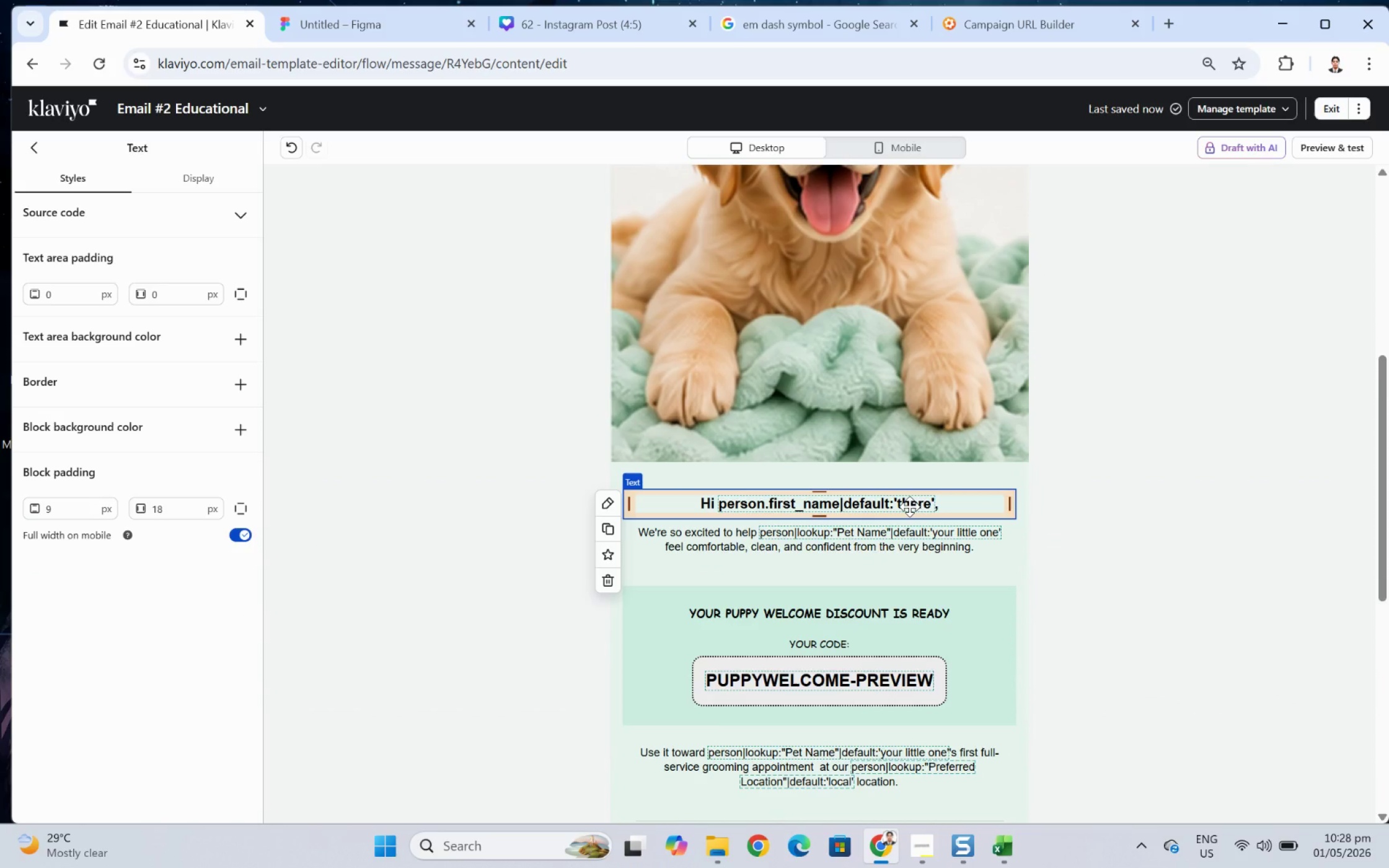 
double_click([909, 506])
 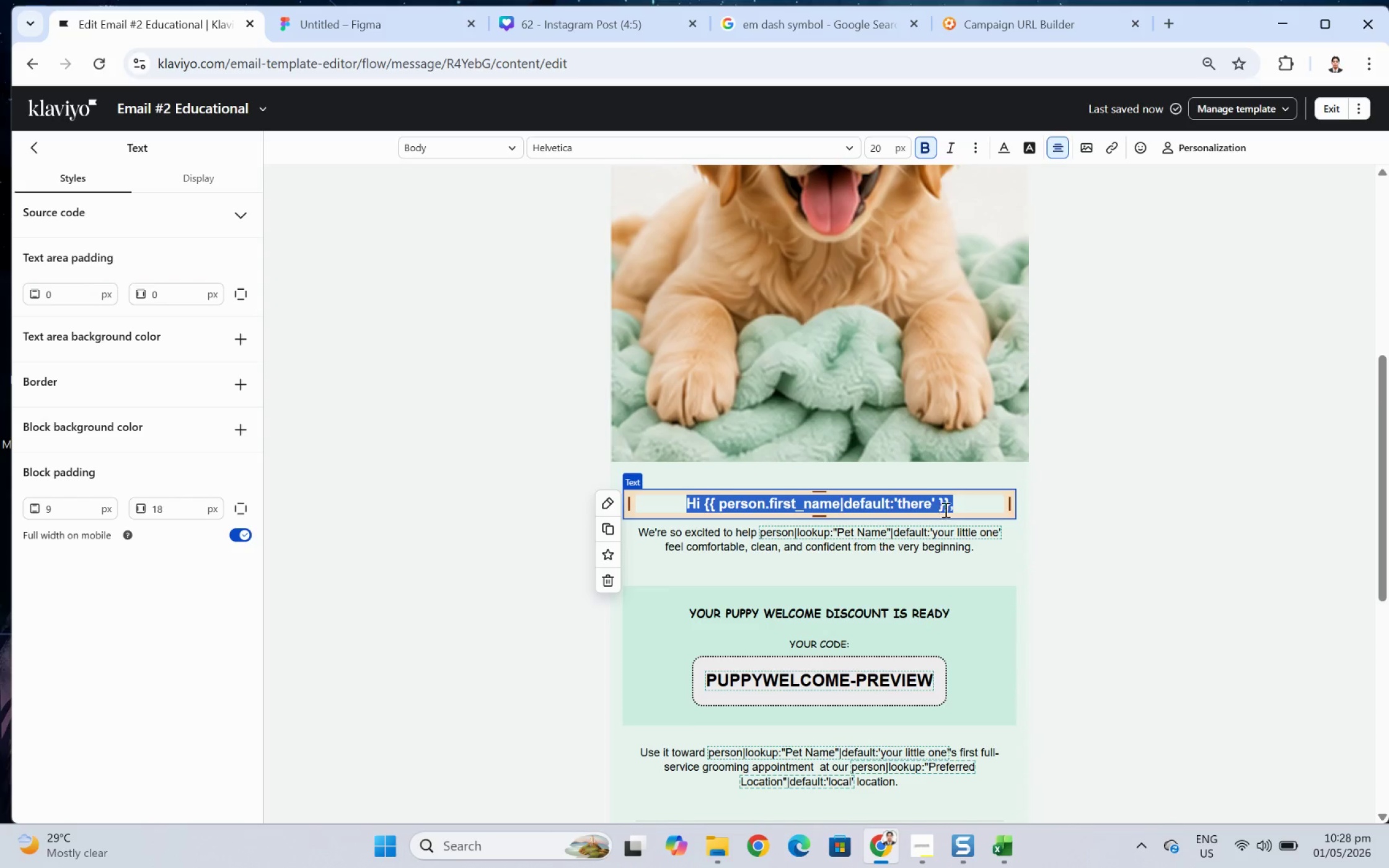 
left_click([971, 508])
 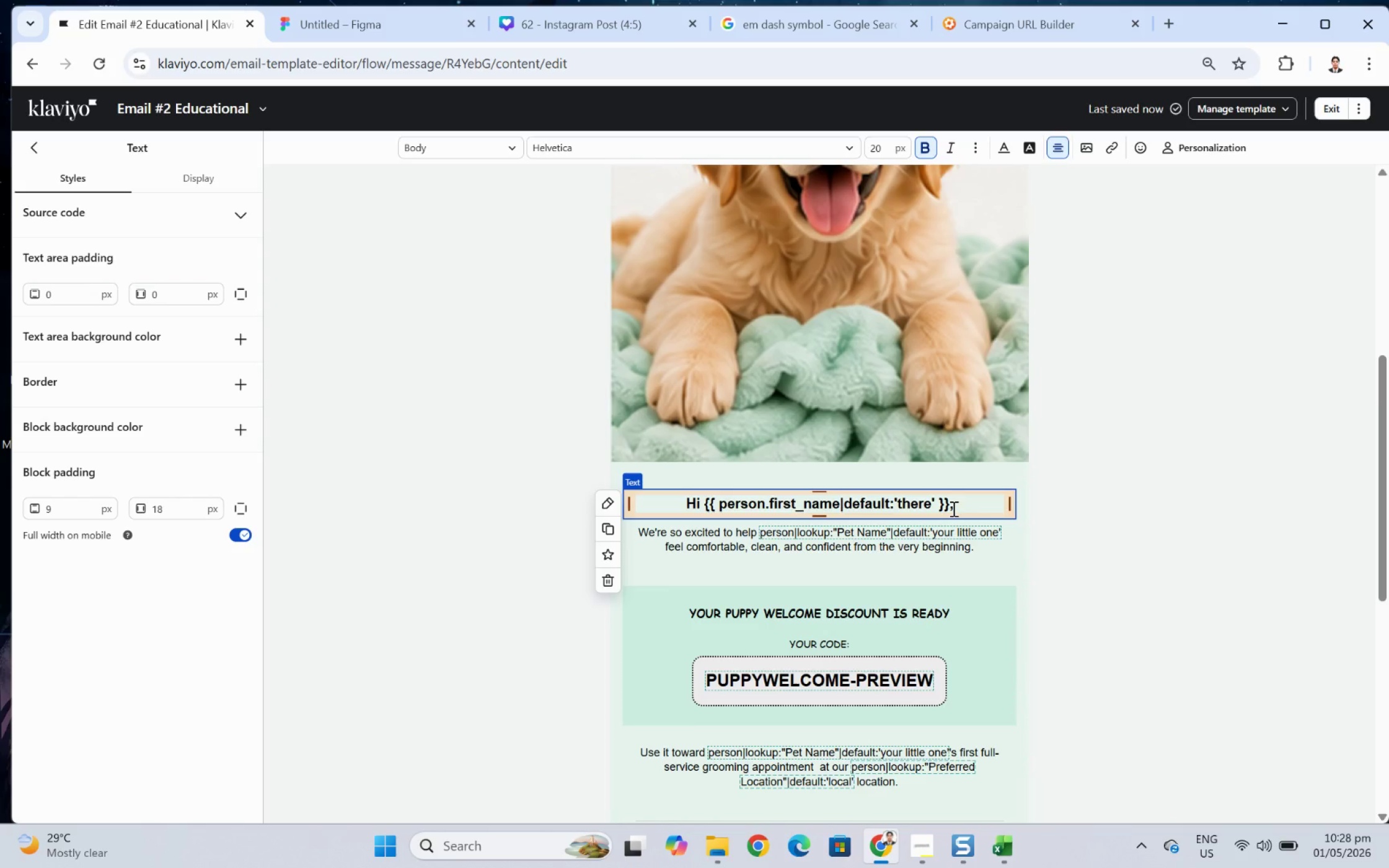 
wait(6.55)
 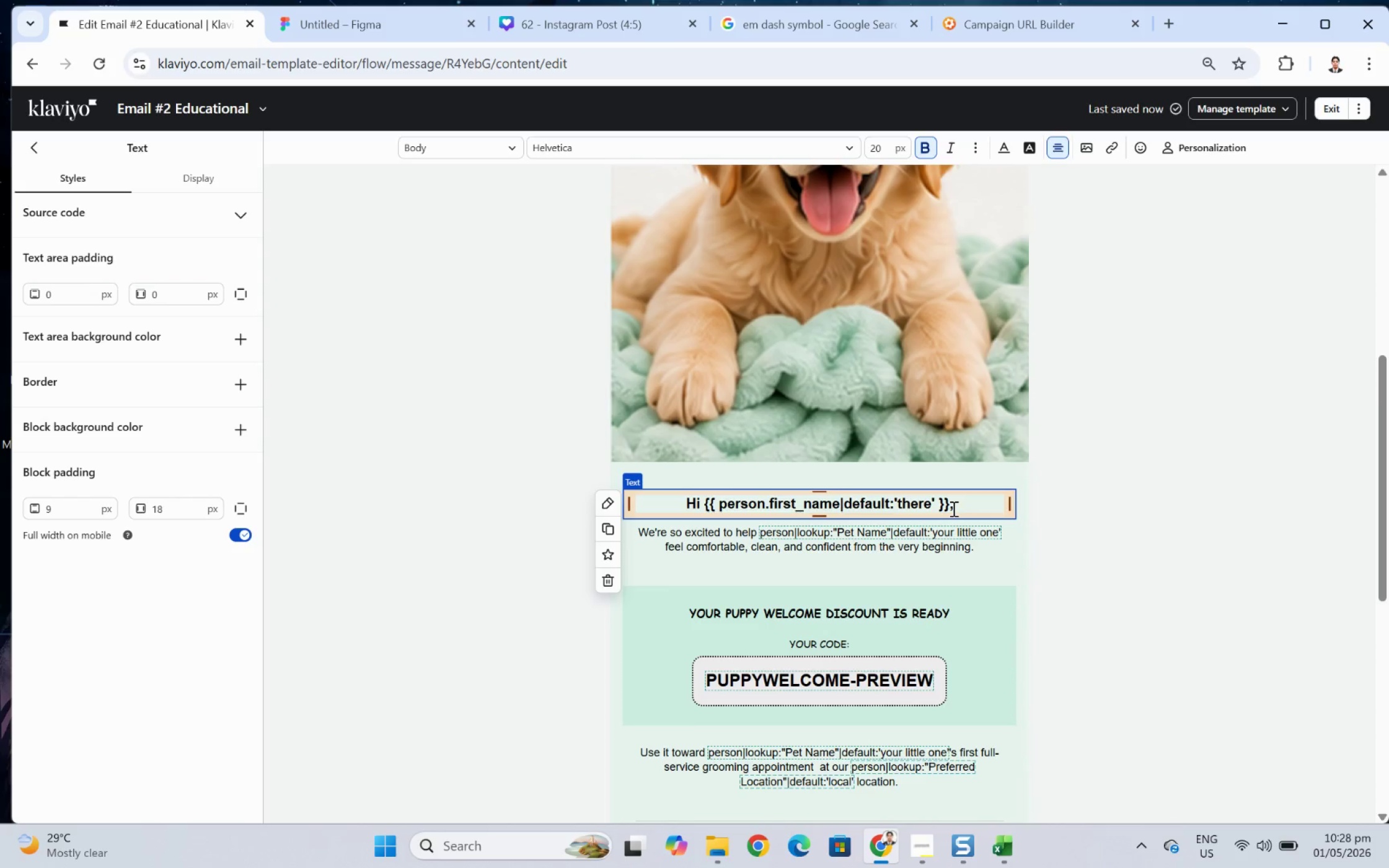 
double_click([801, 550])
 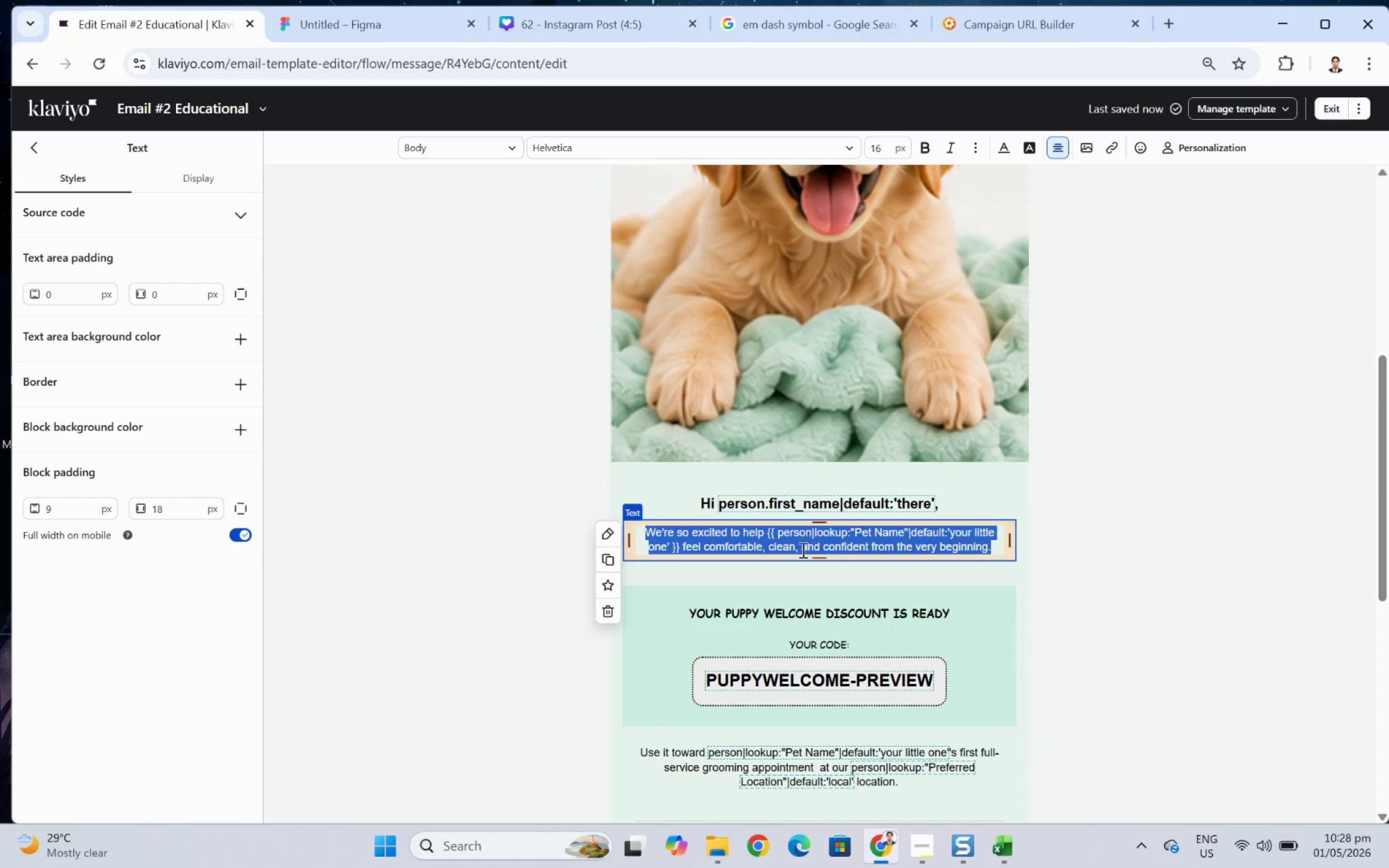 
wait(18.07)
 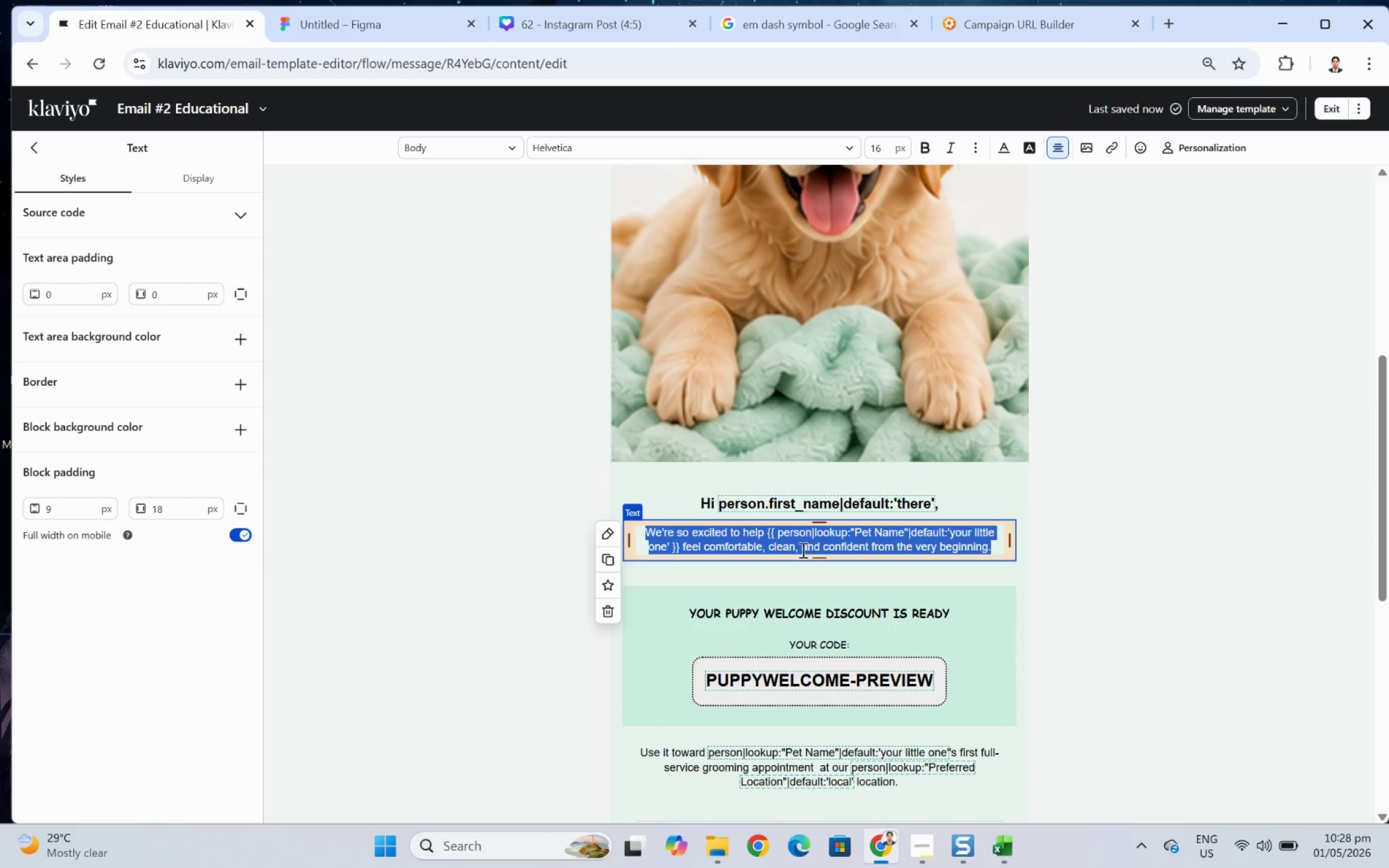 
left_click([1149, 654])
 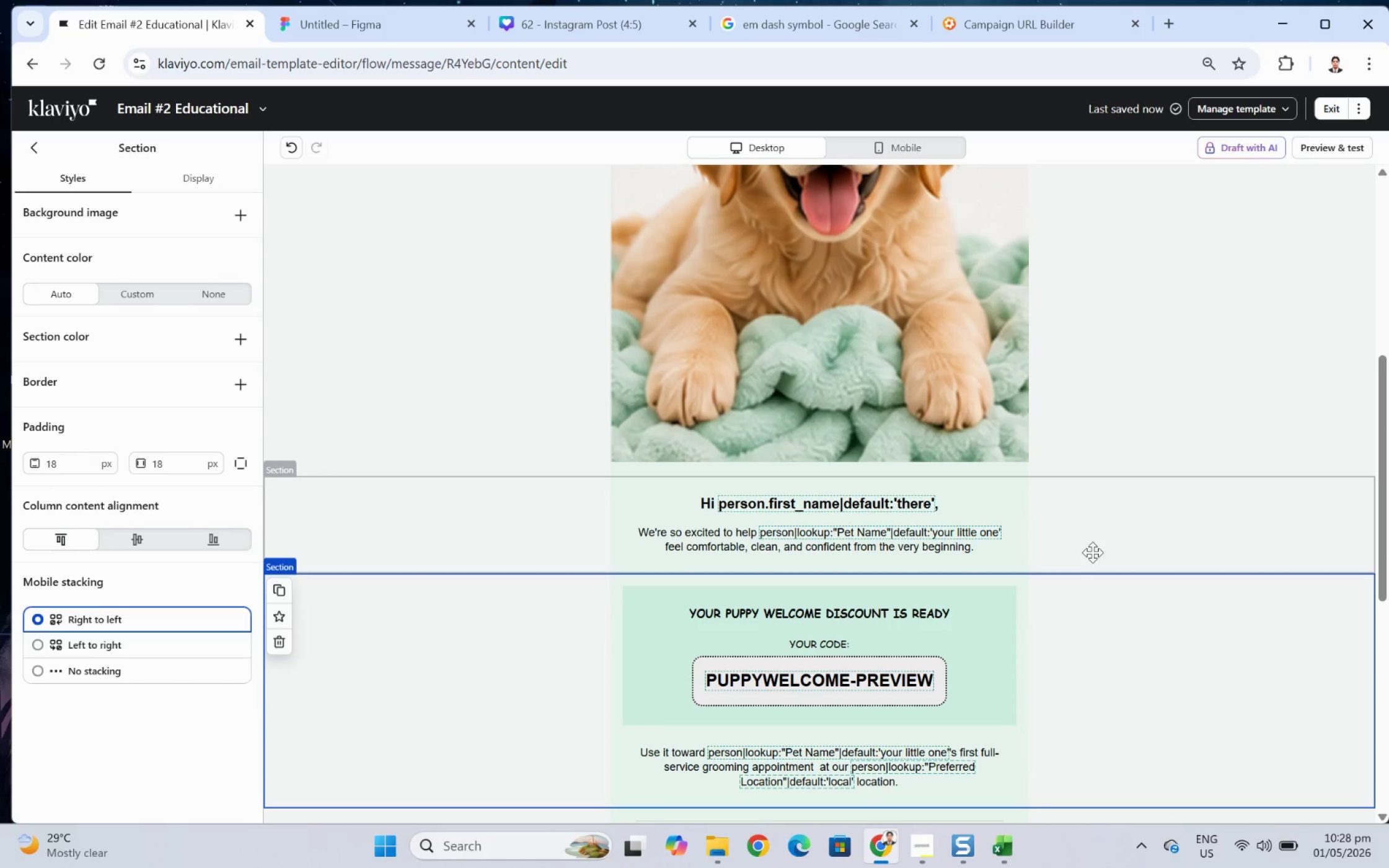 
left_click([1091, 548])
 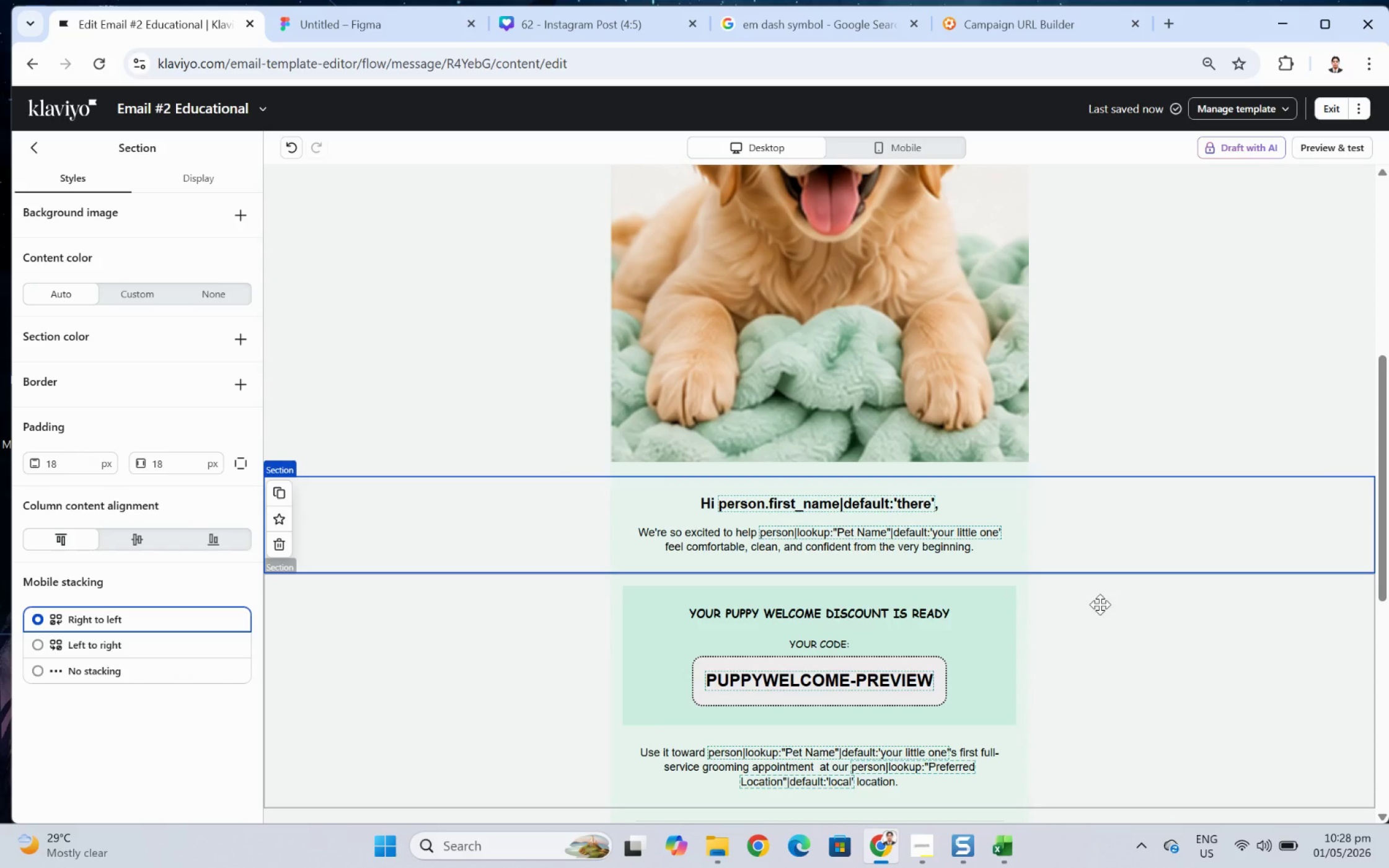 
scroll: coordinate [1114, 602], scroll_direction: down, amount: 5.0
 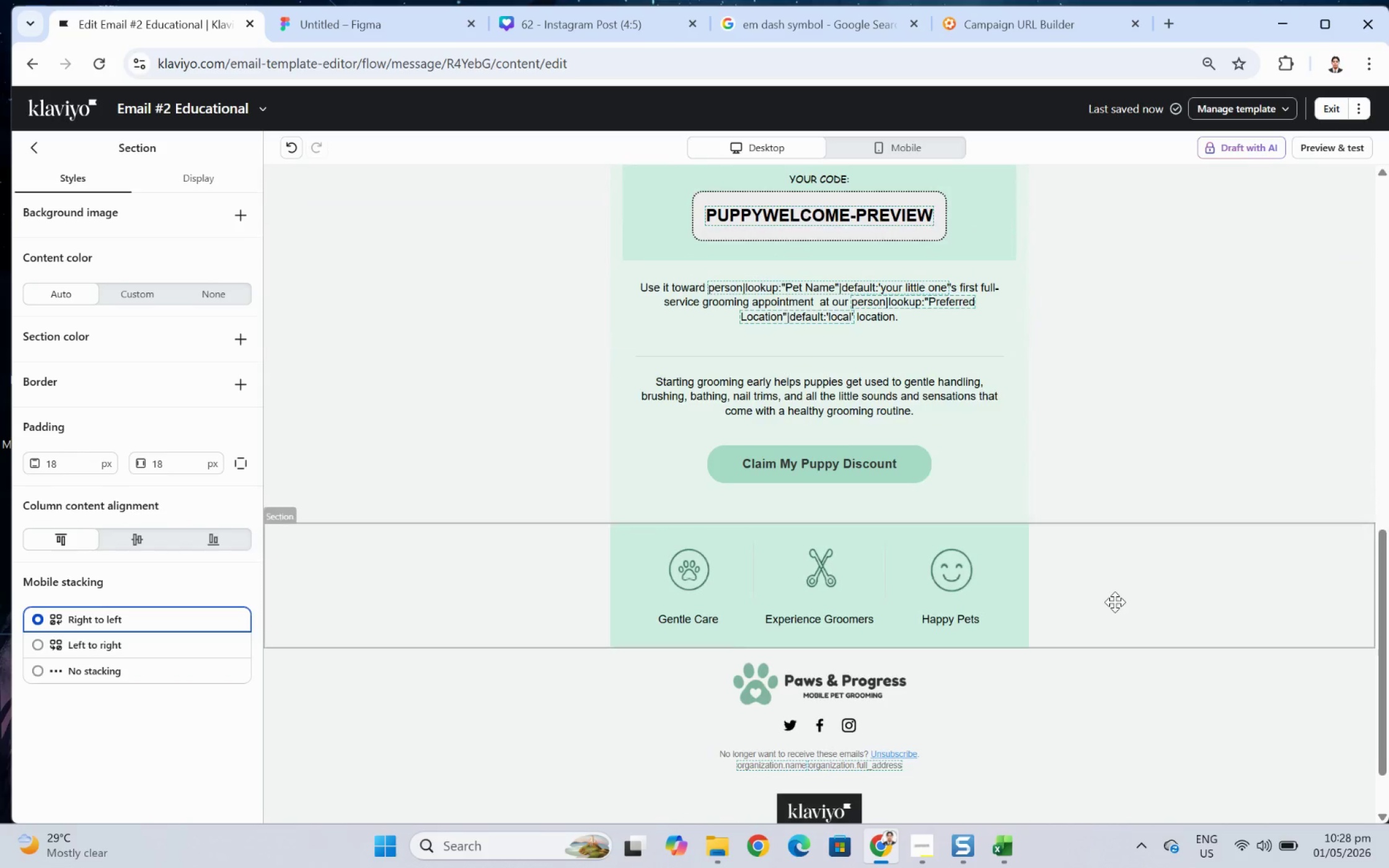 
scroll: coordinate [1114, 602], scroll_direction: up, amount: 4.0
 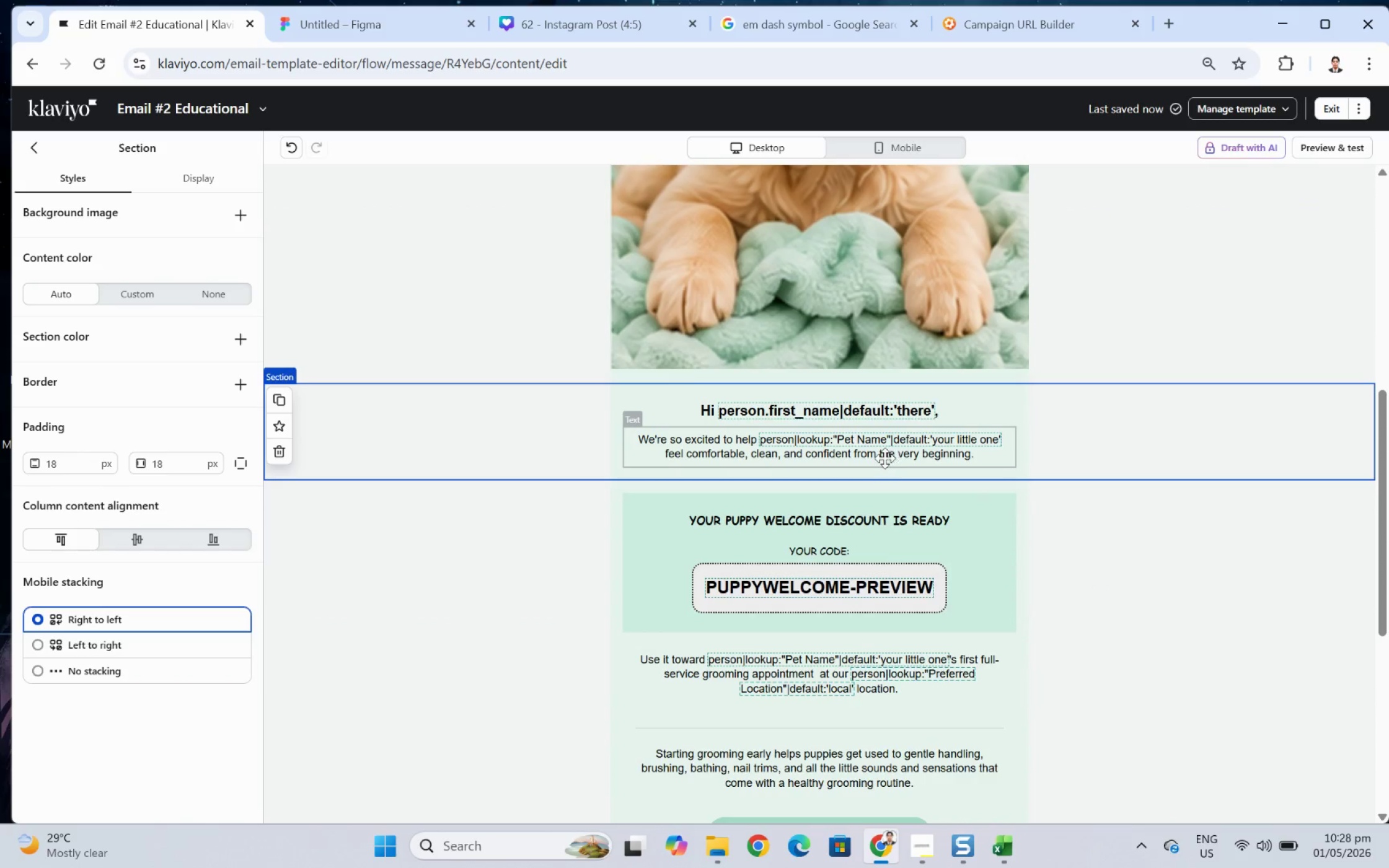 
double_click([883, 456])
 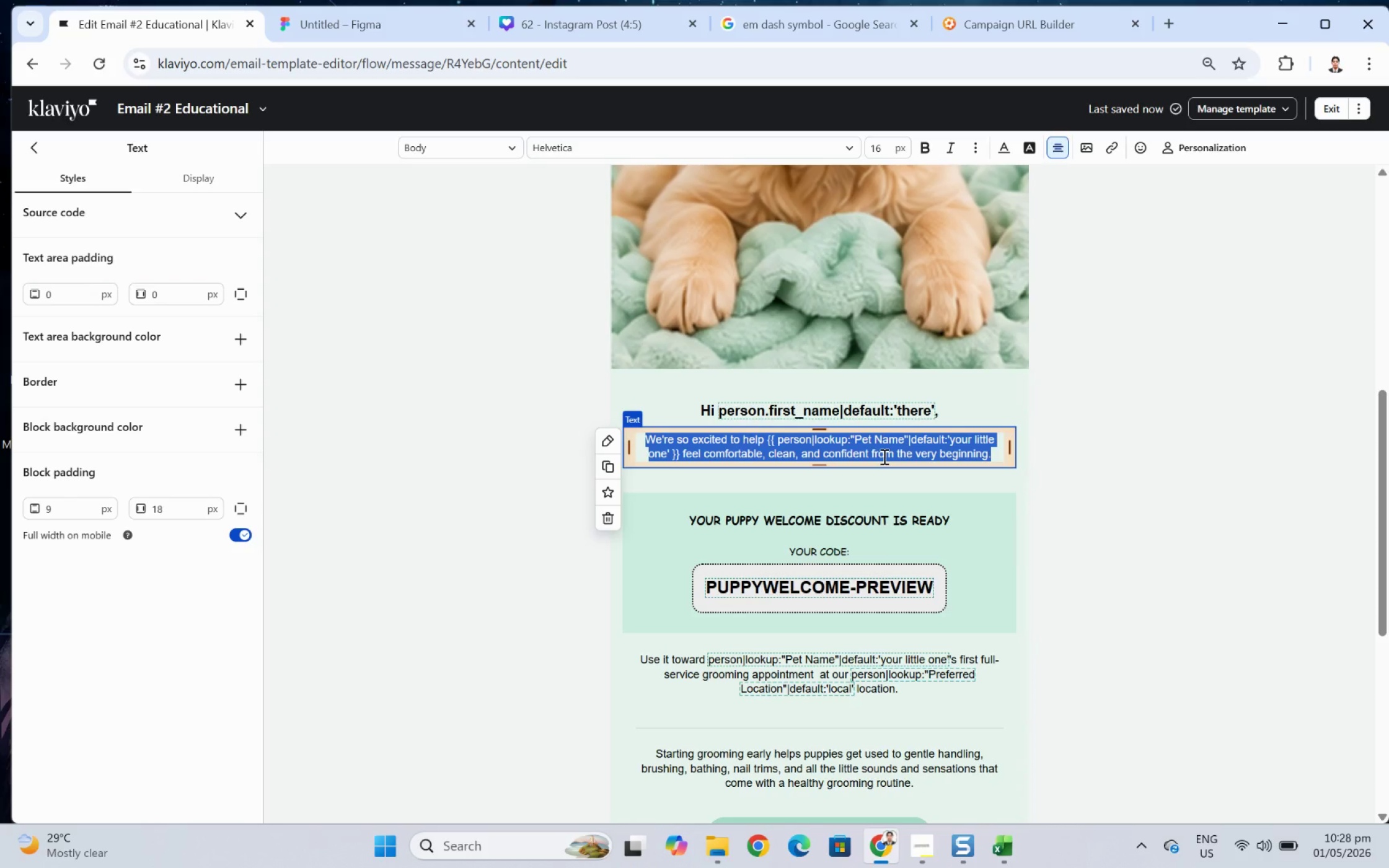 
wait(9.44)
 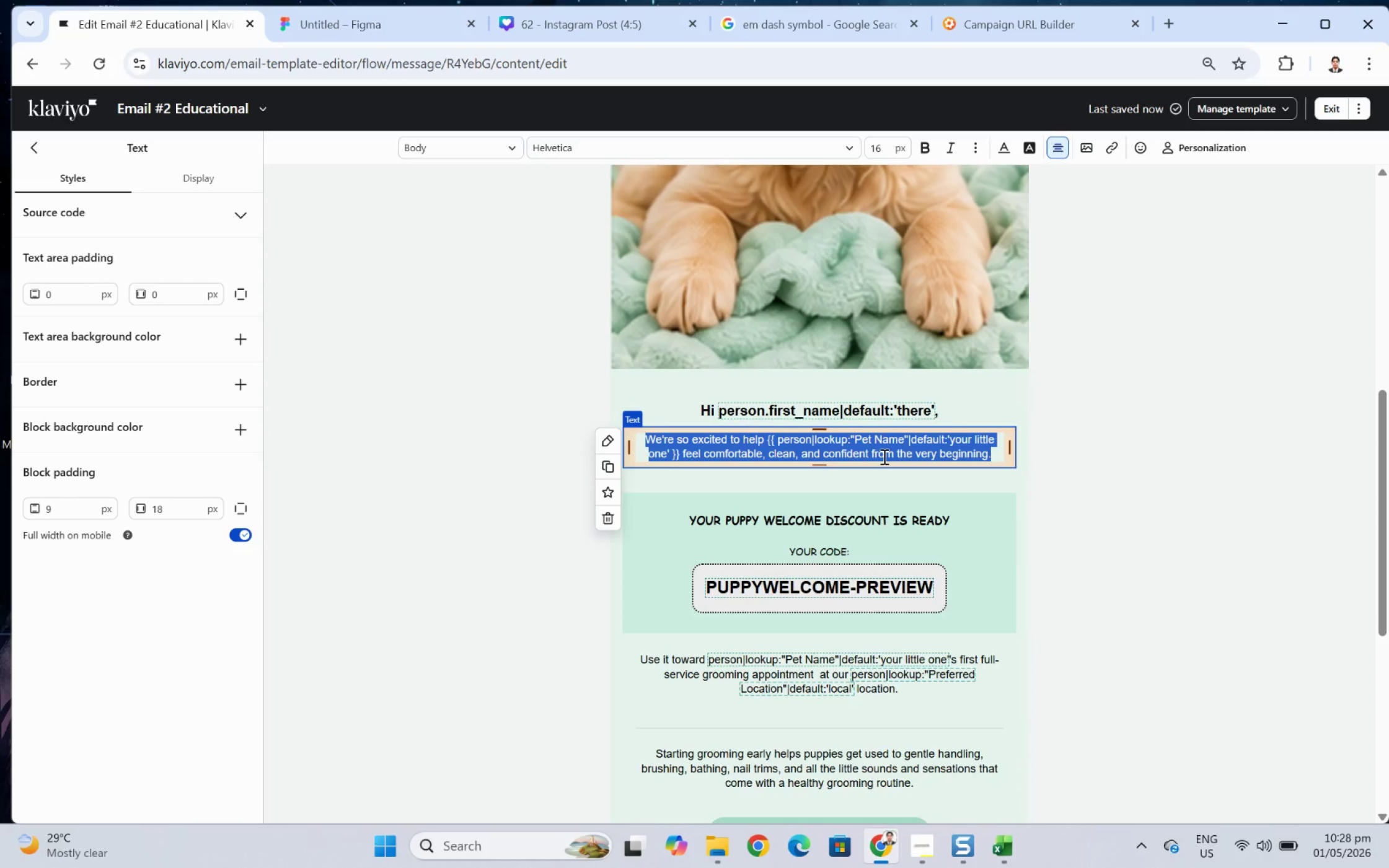 
left_click([759, 442])
 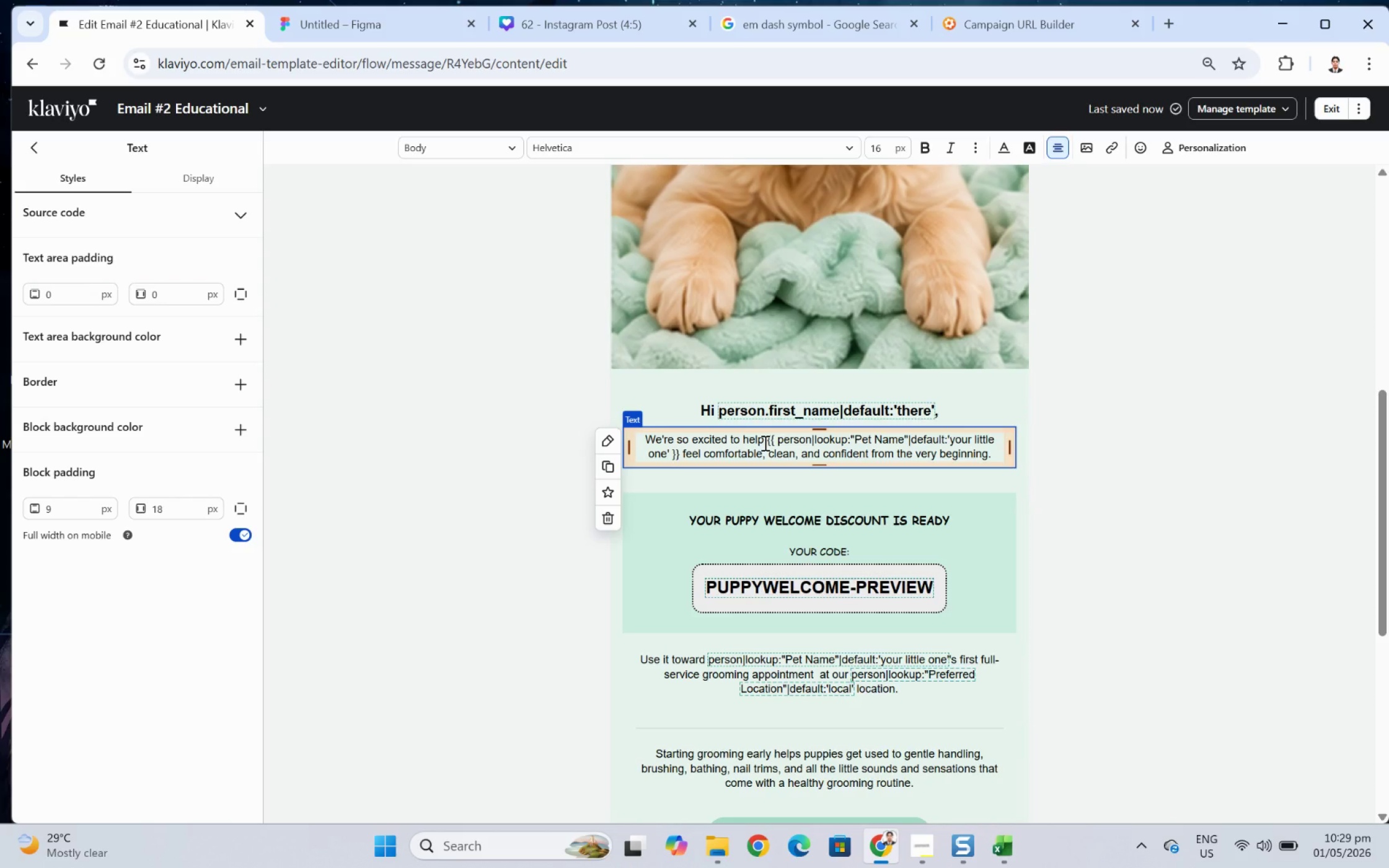 
double_click([764, 442])
 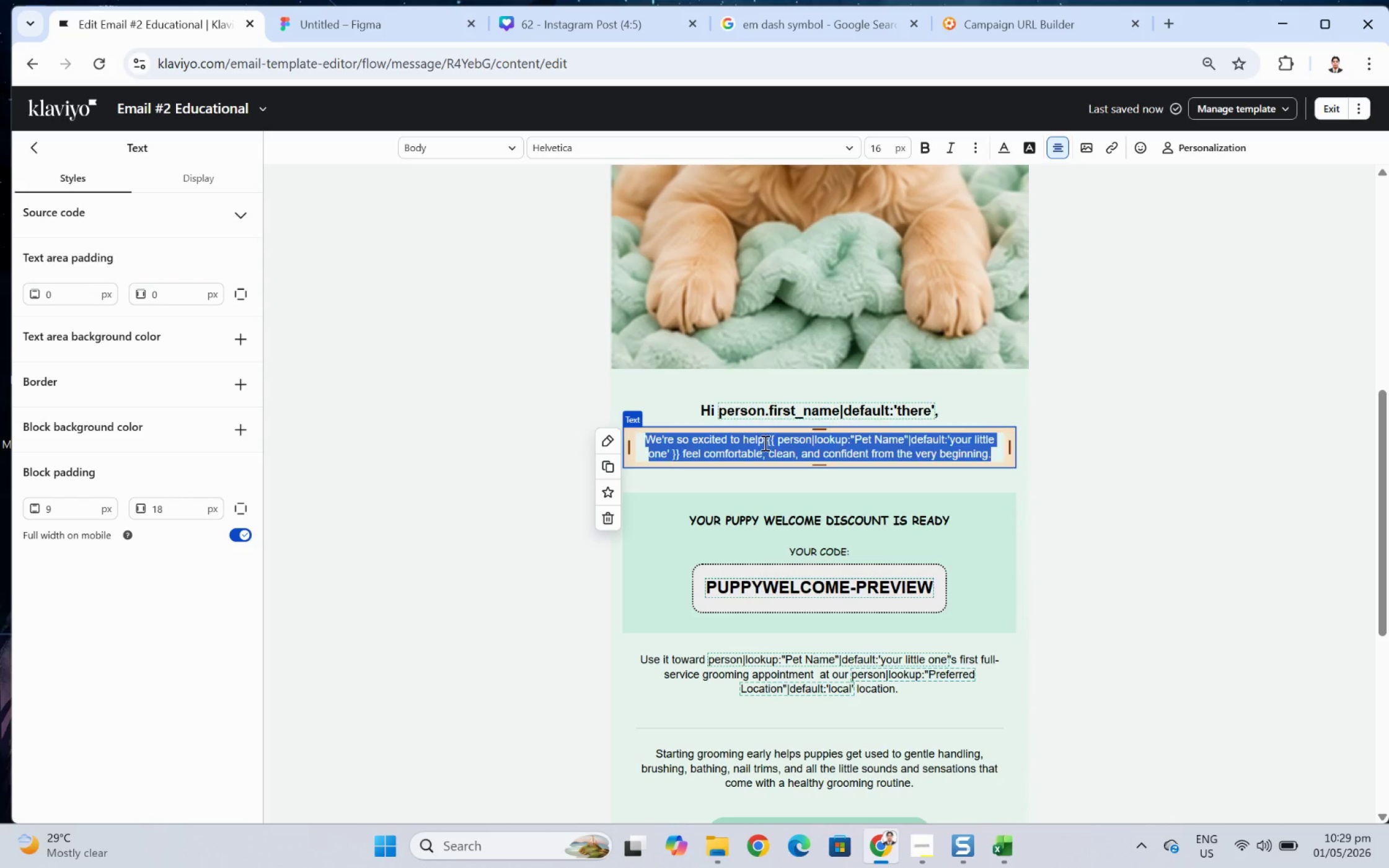 
triple_click([764, 442])
 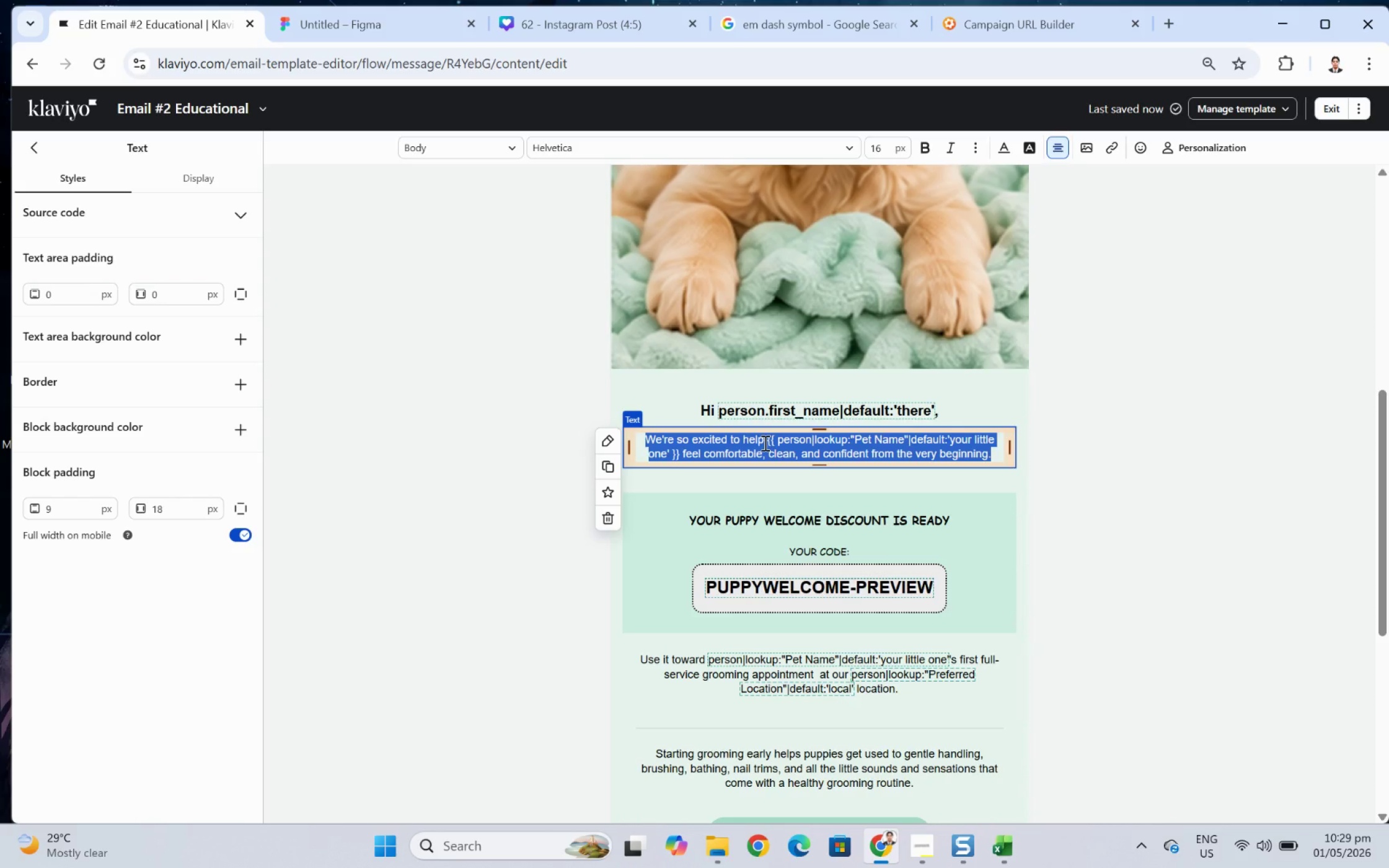 
type(A great first groom begins at home.)
 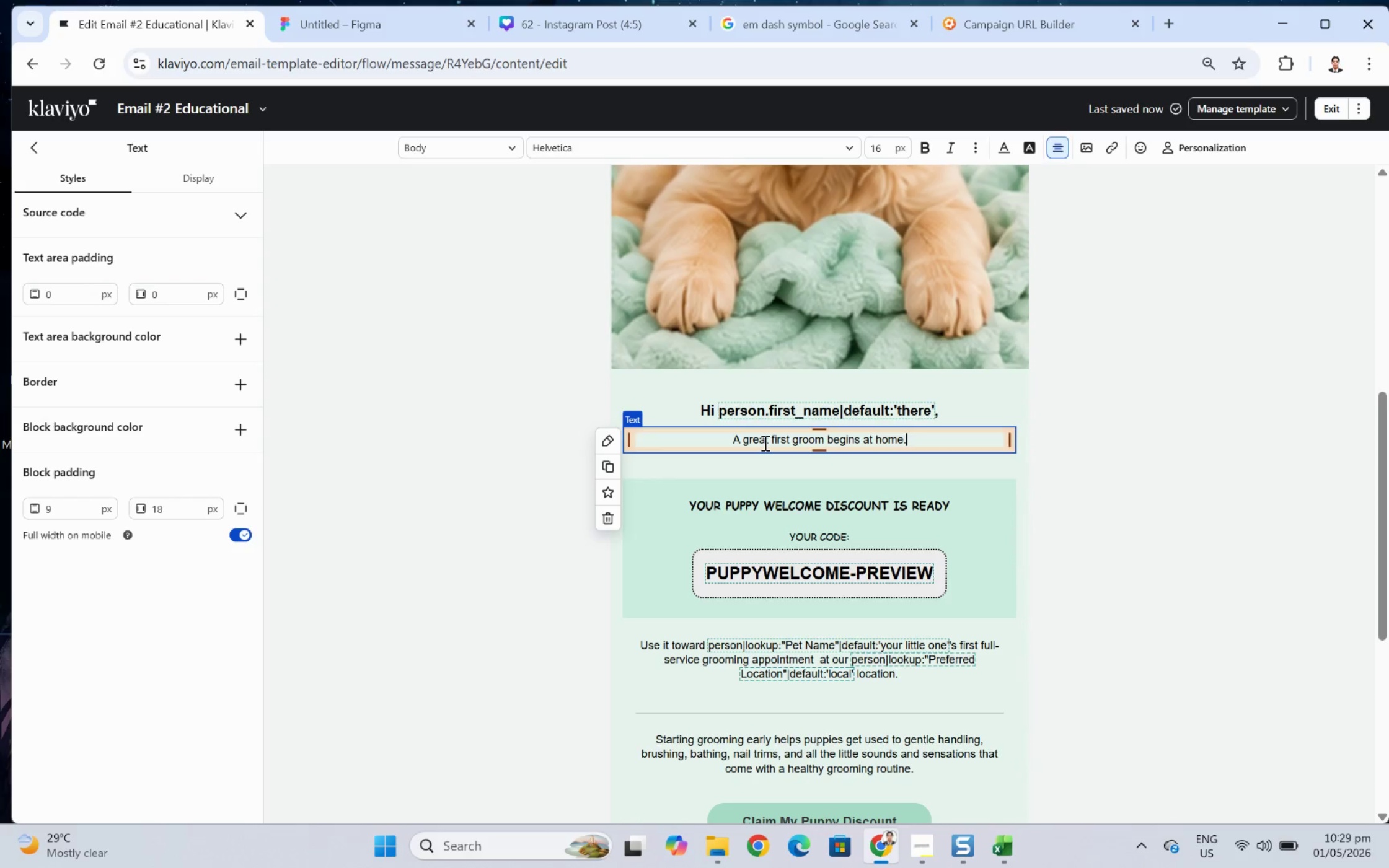 
wait(5.65)
 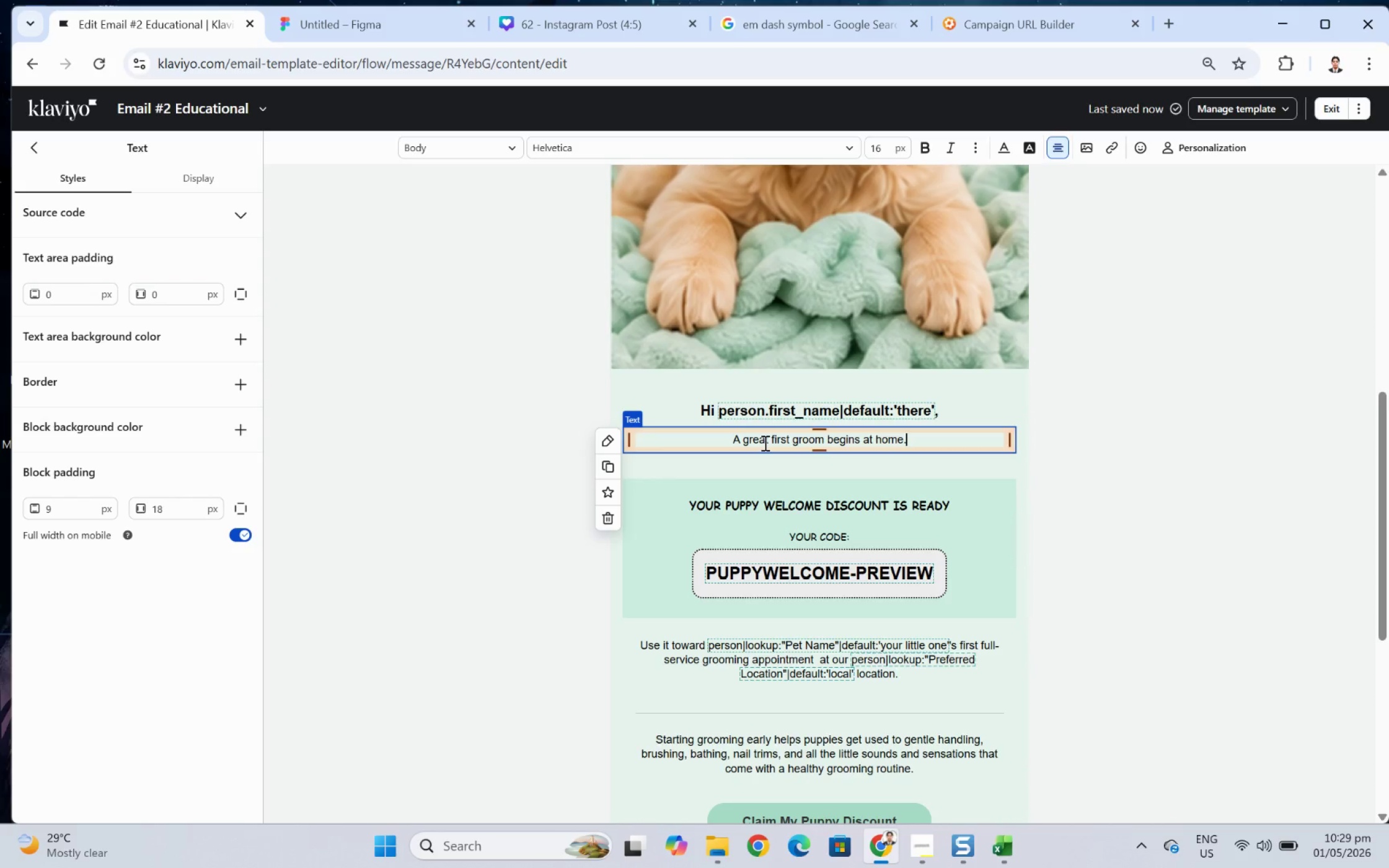 
key(Space)
 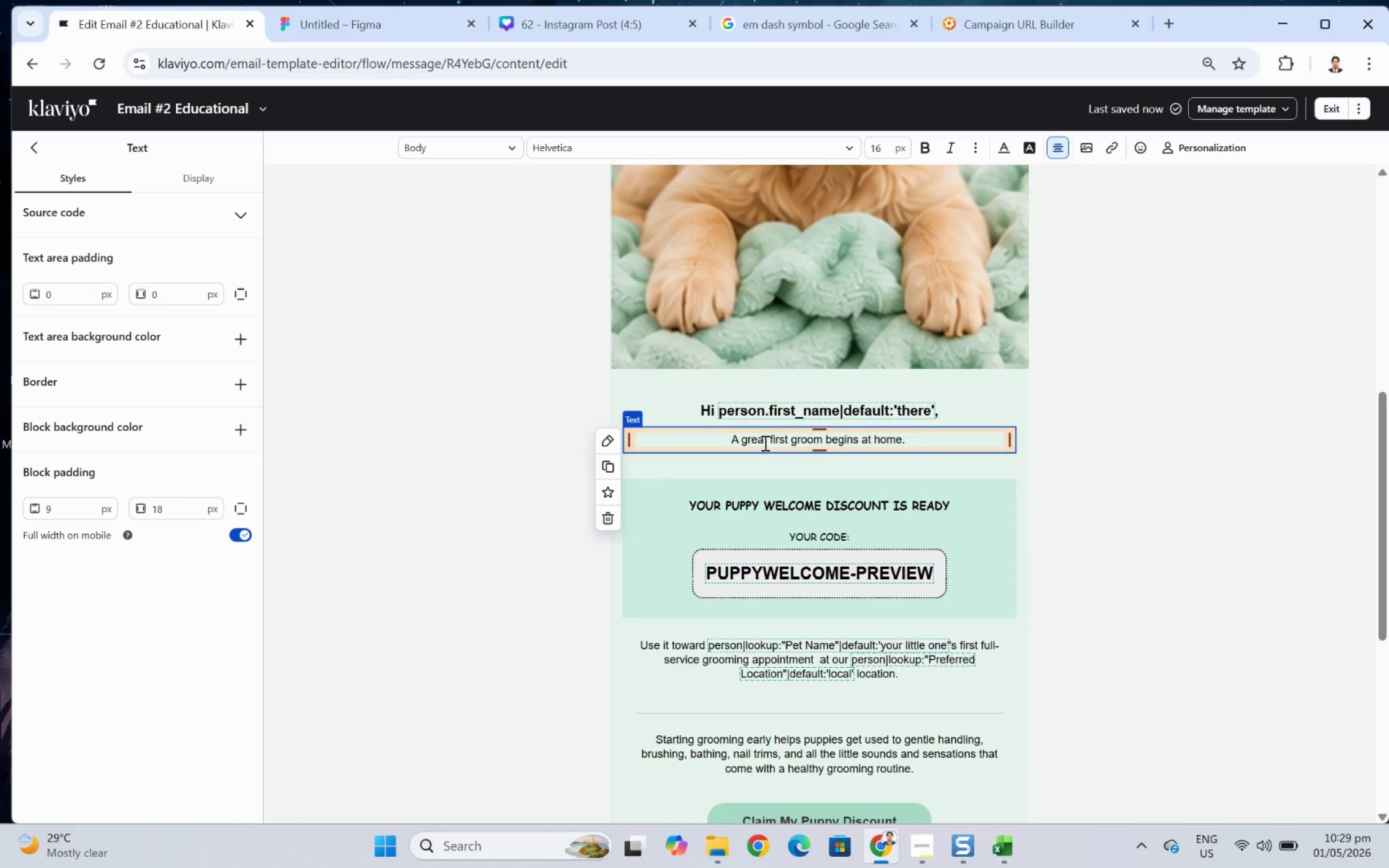 
type(The goal is to help)
 